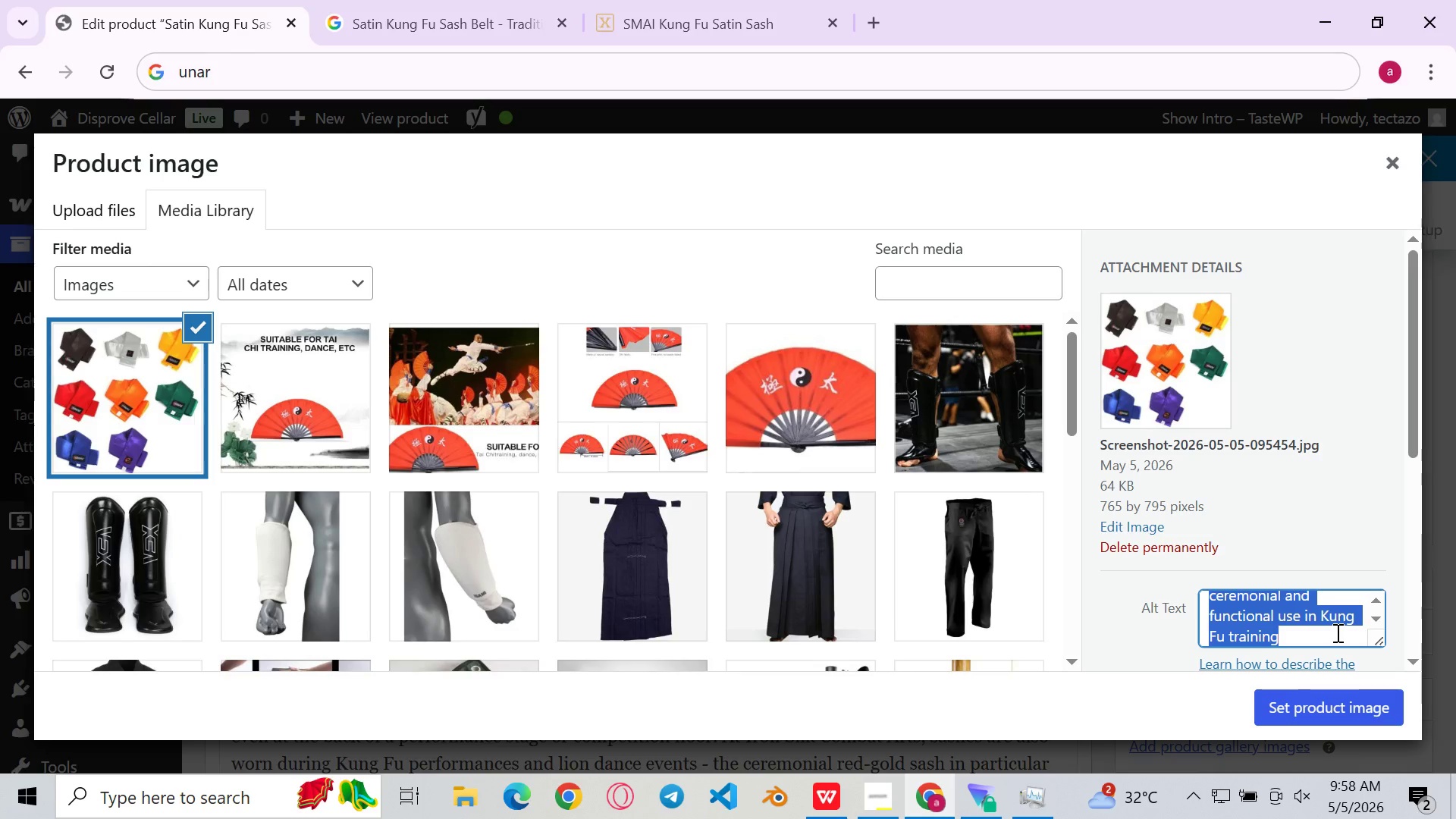 
 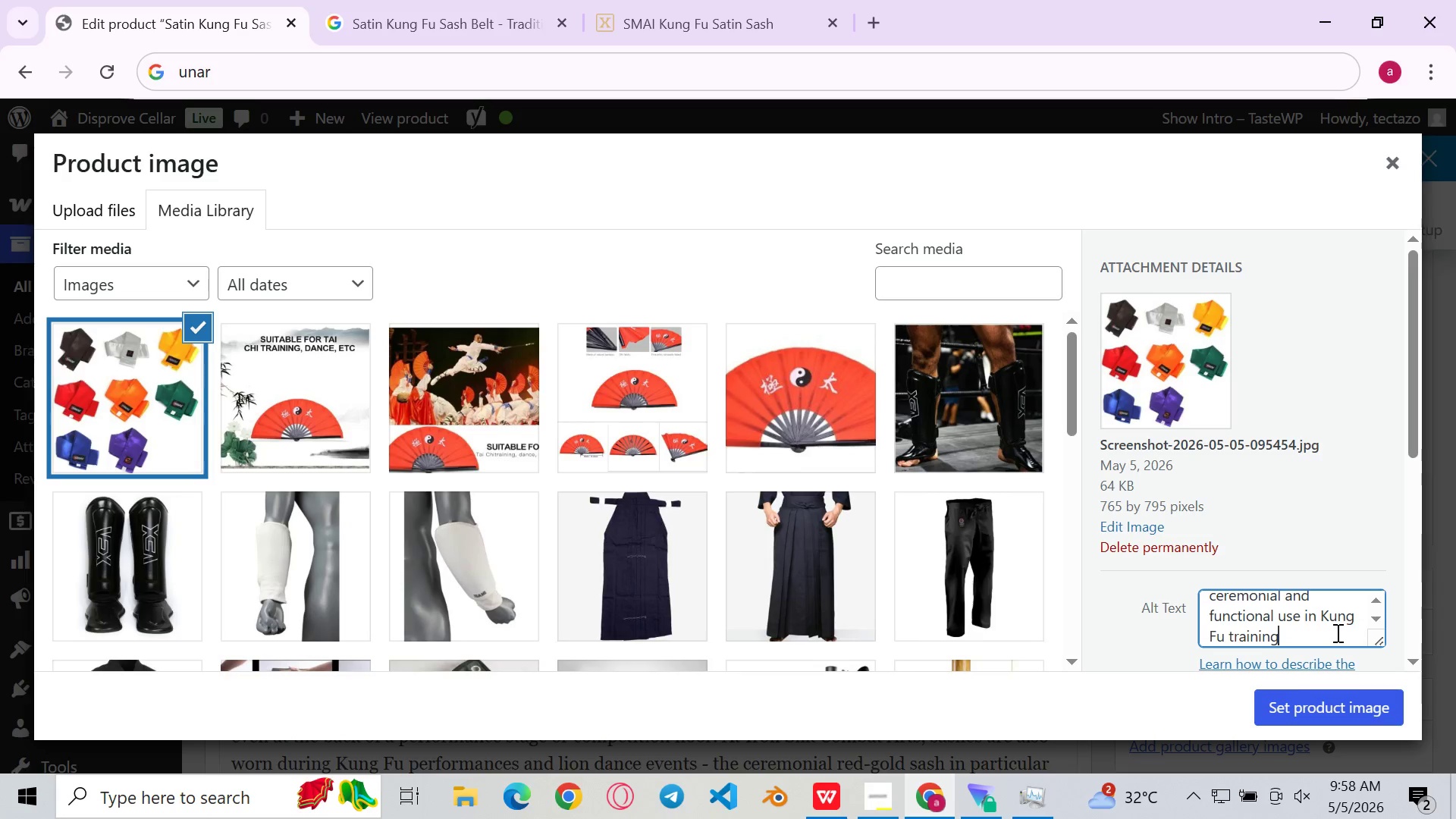 
hold_key(key=ControlLeft, duration=0.36)
 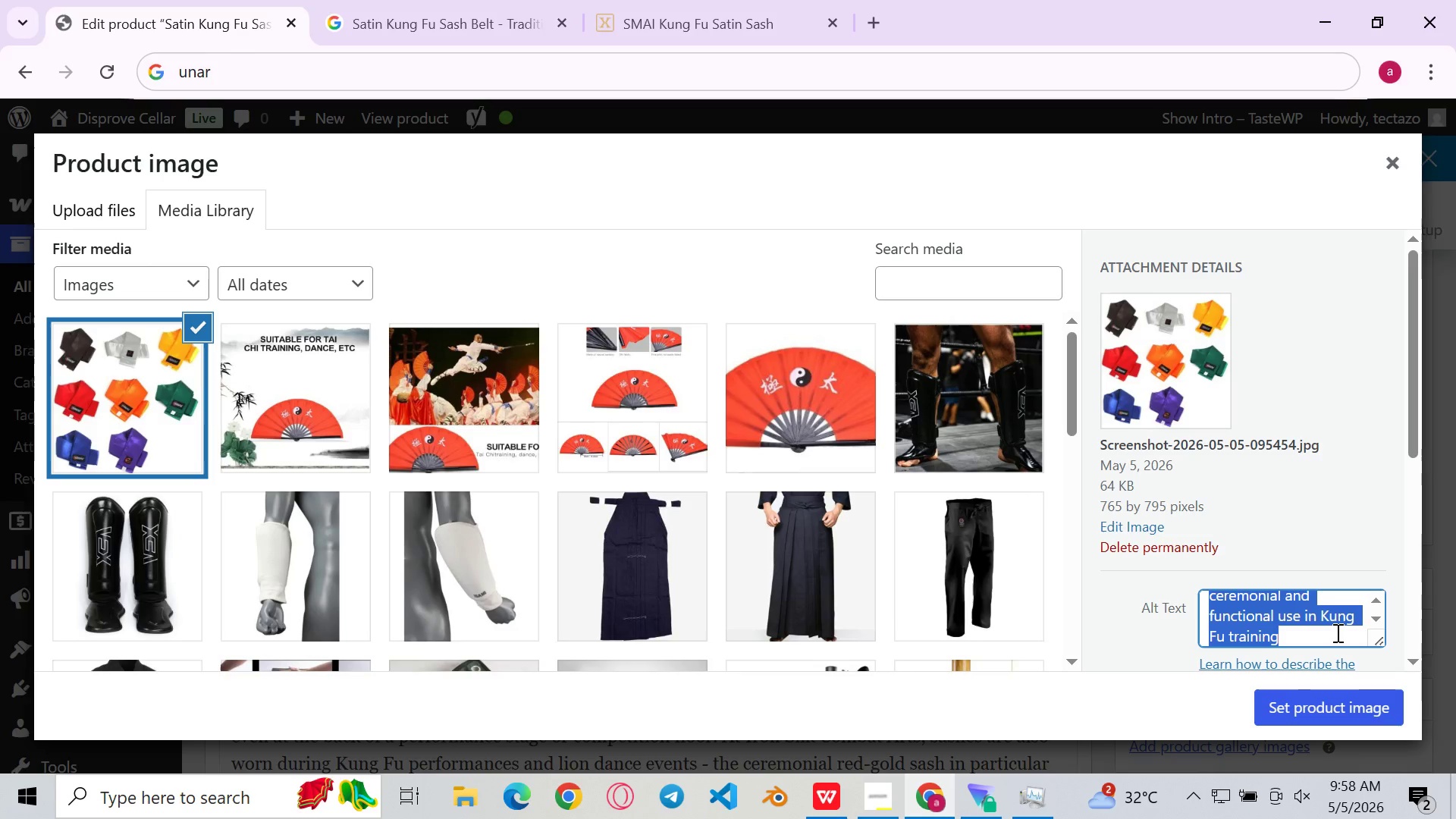 
key(Control+C)
 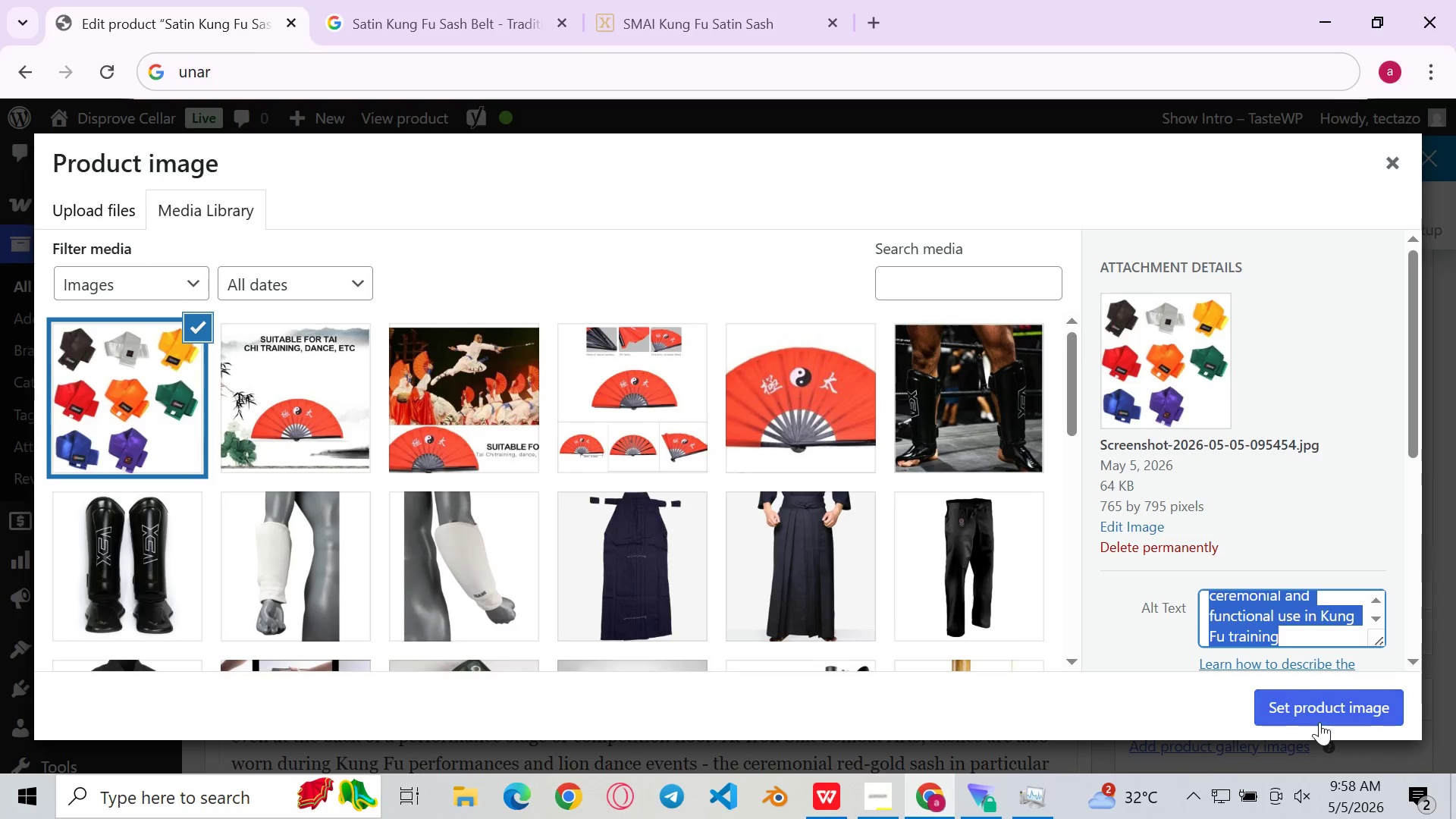 
left_click([1322, 720])
 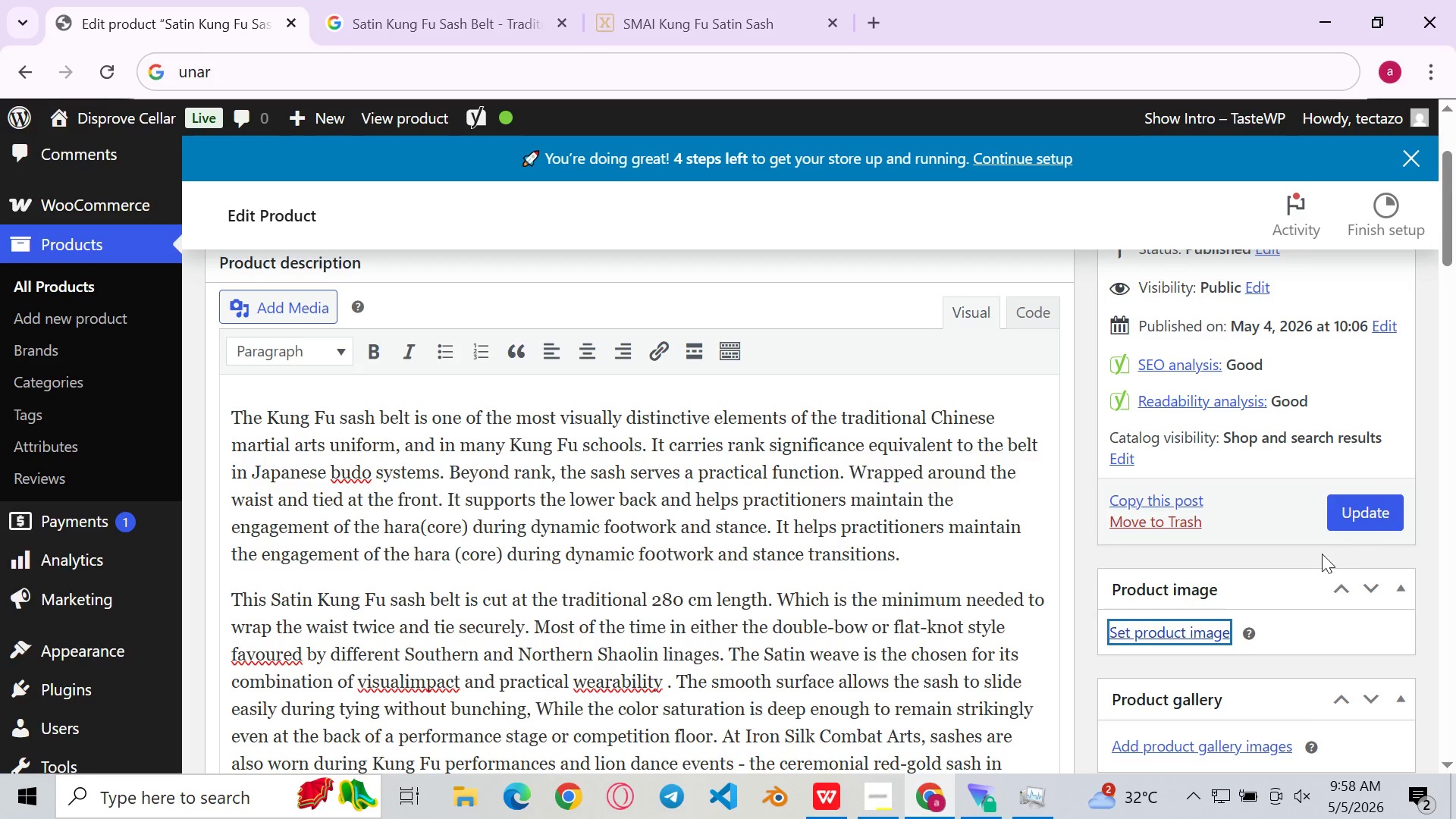 
mouse_move([1229, 594])
 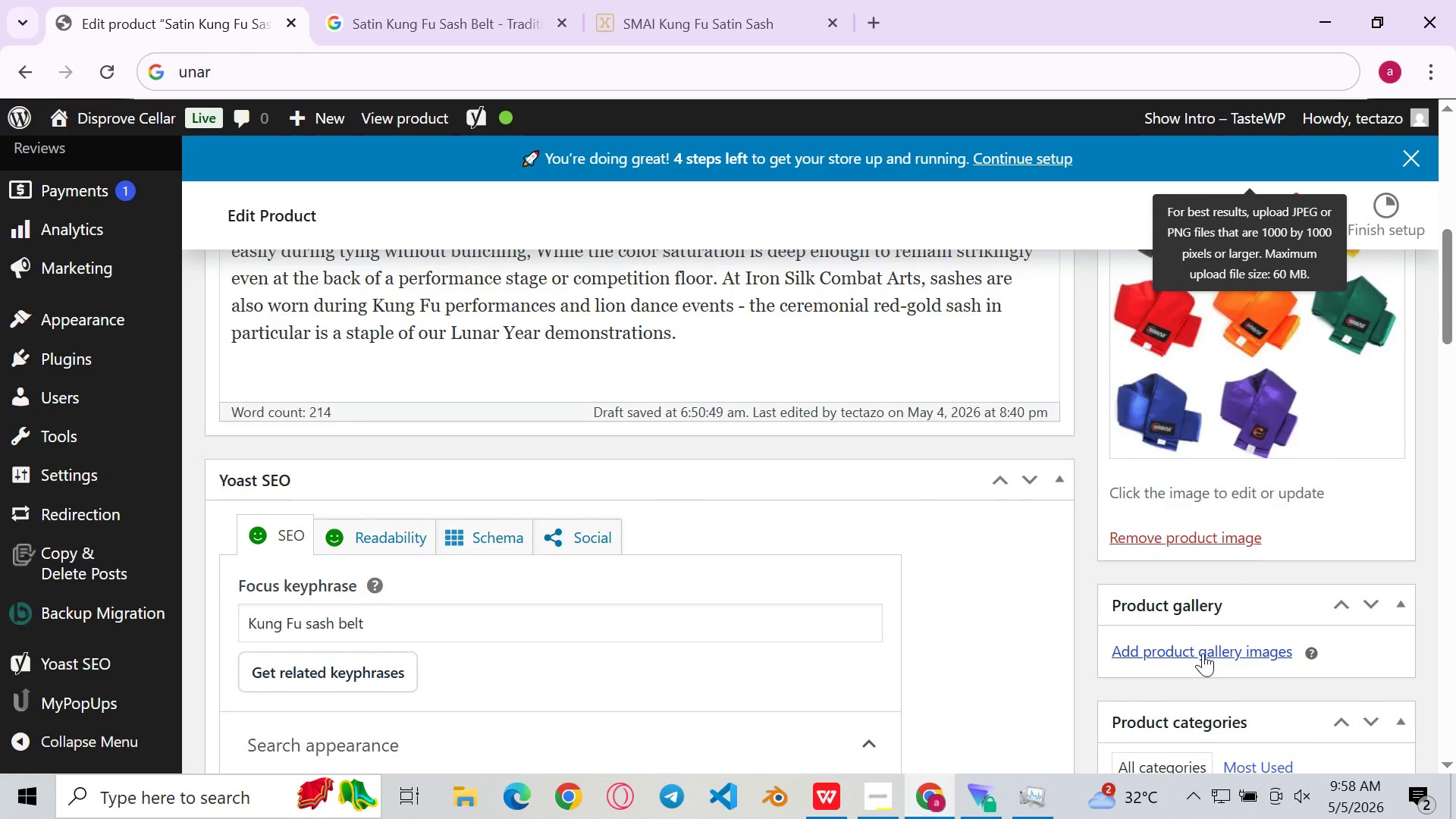 
left_click([1203, 653])
 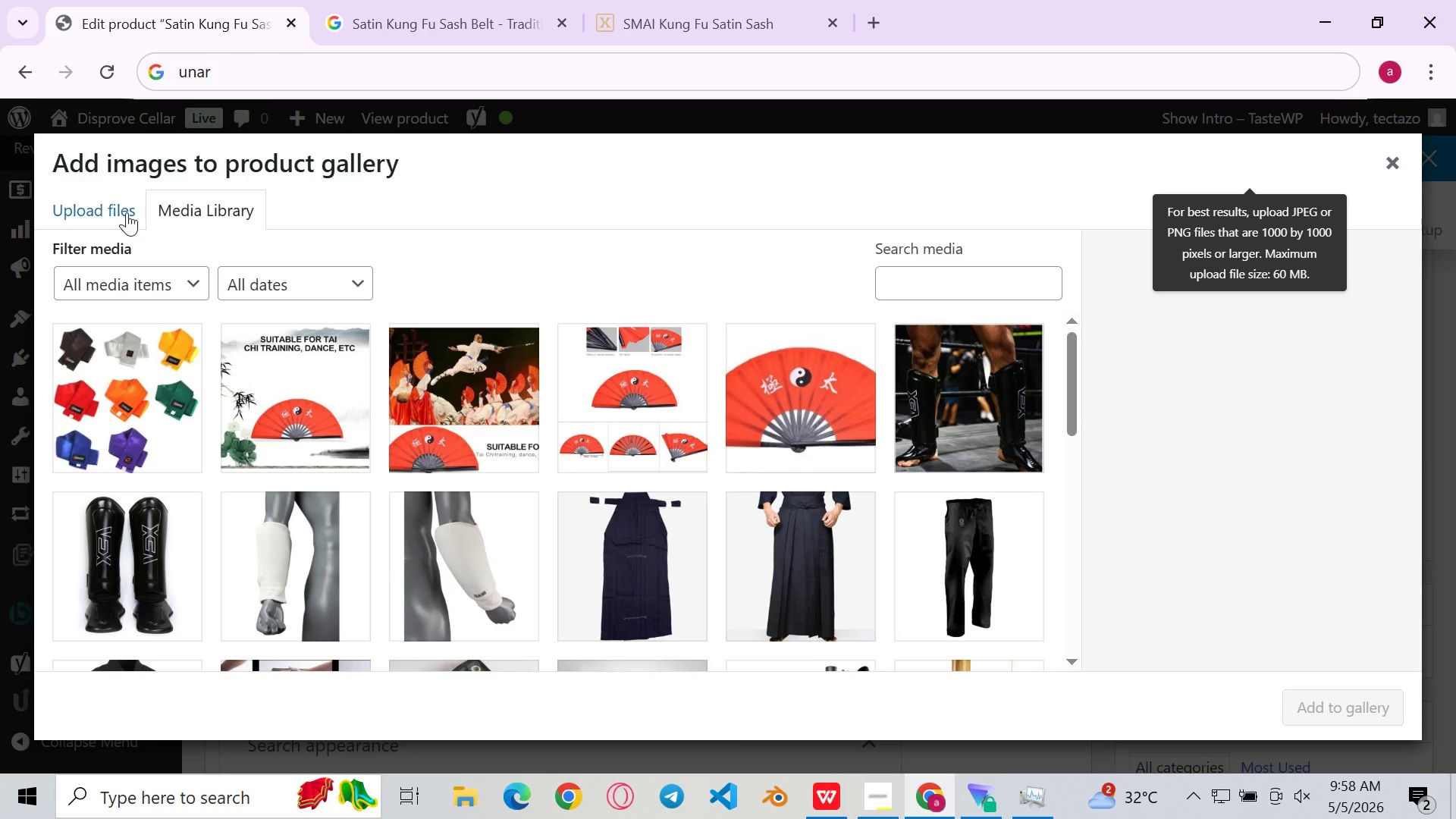 
left_click([90, 208])
 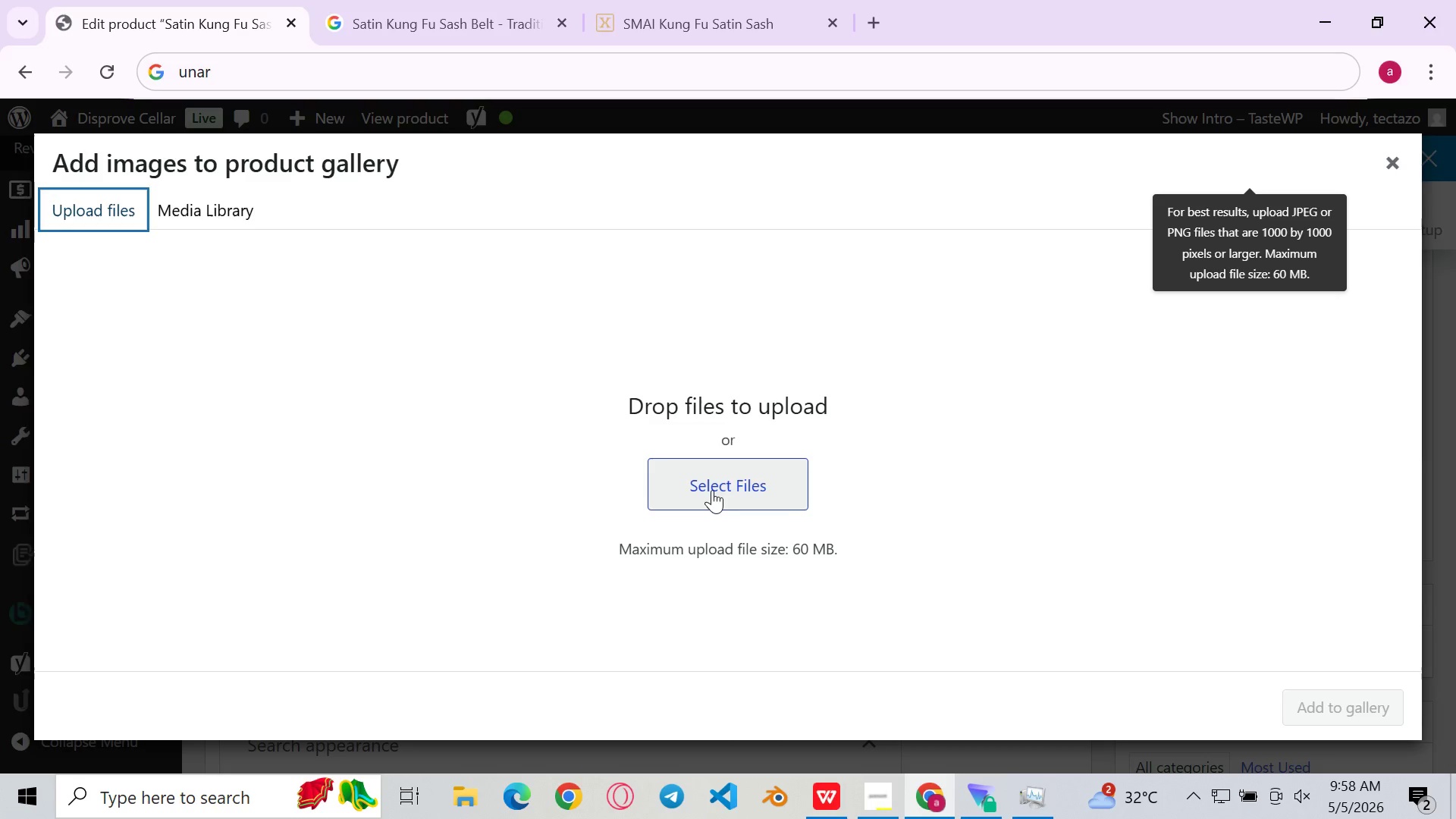 
left_click([712, 490])
 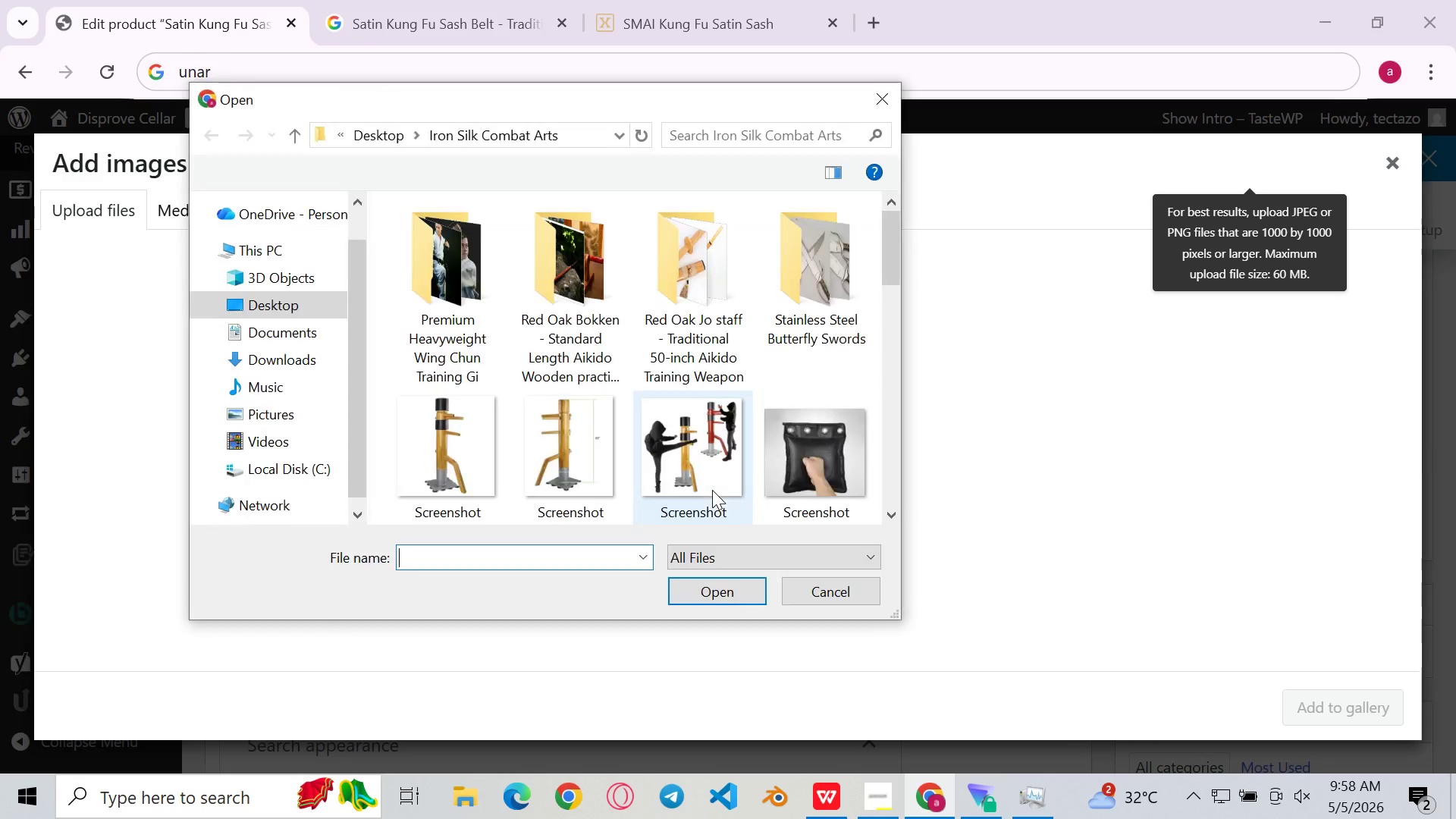 
scroll: coordinate [712, 490], scroll_direction: down, amount: 21.0
 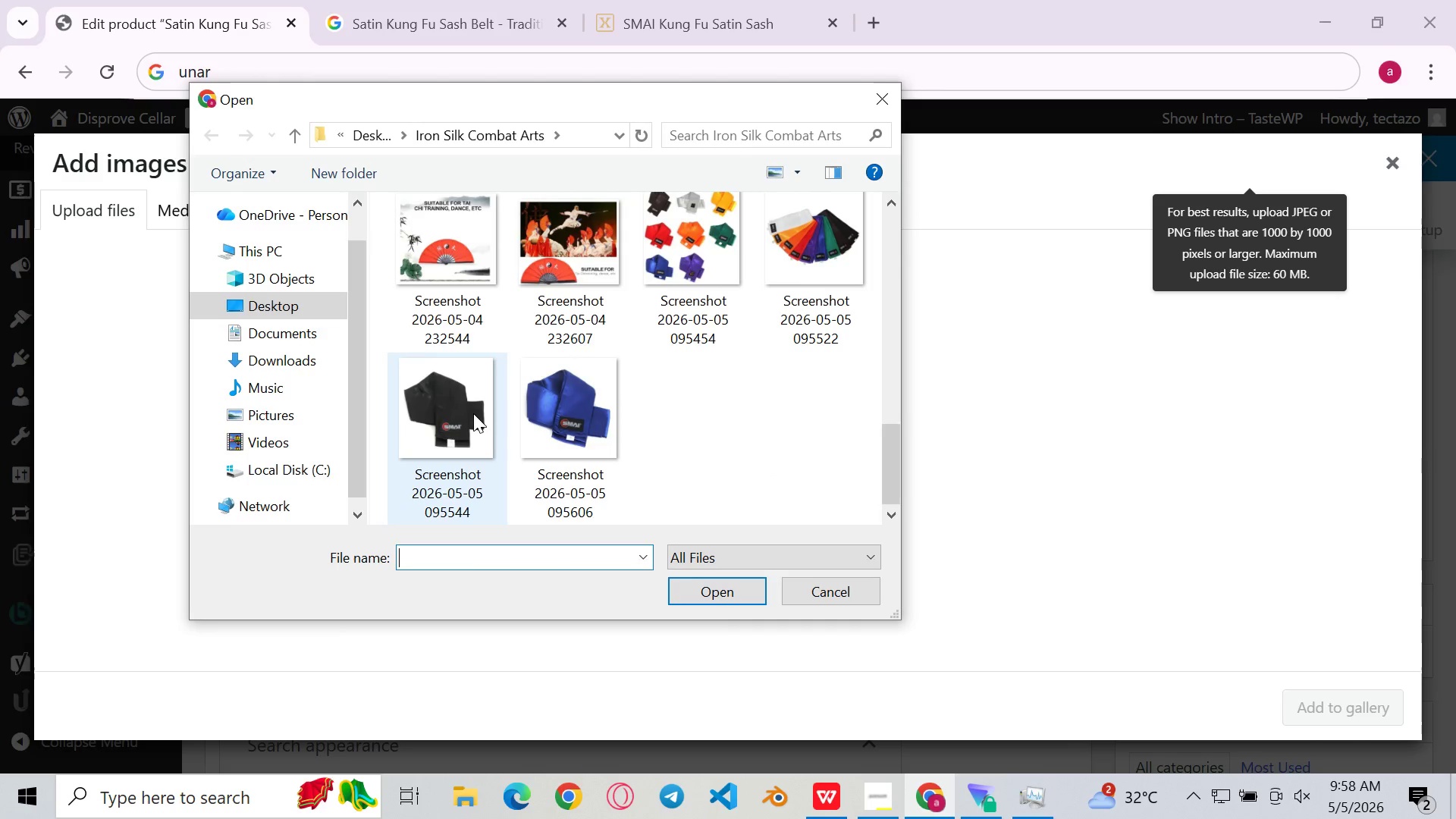 
double_click([473, 413])
 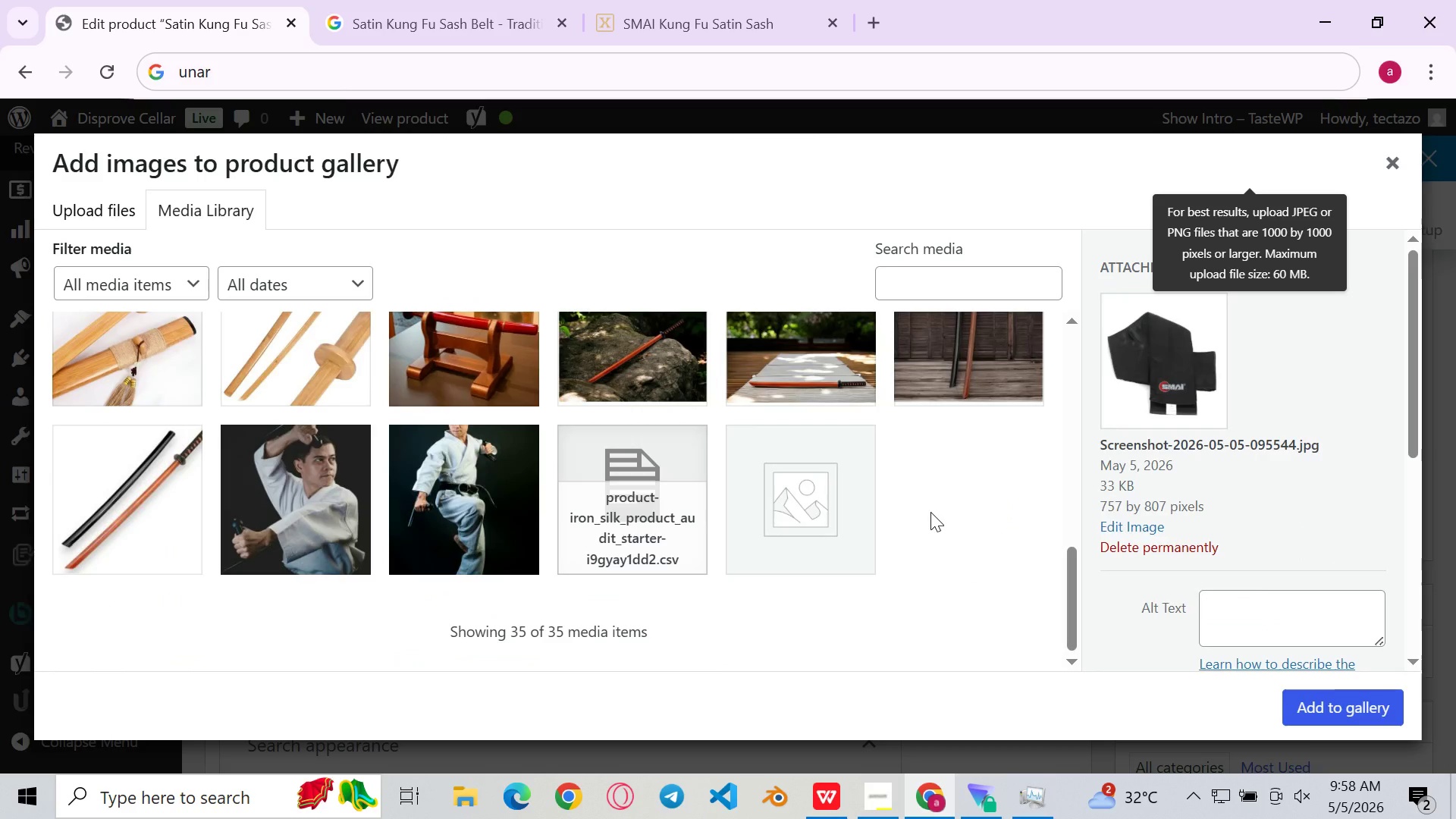 
left_click([1241, 595])
 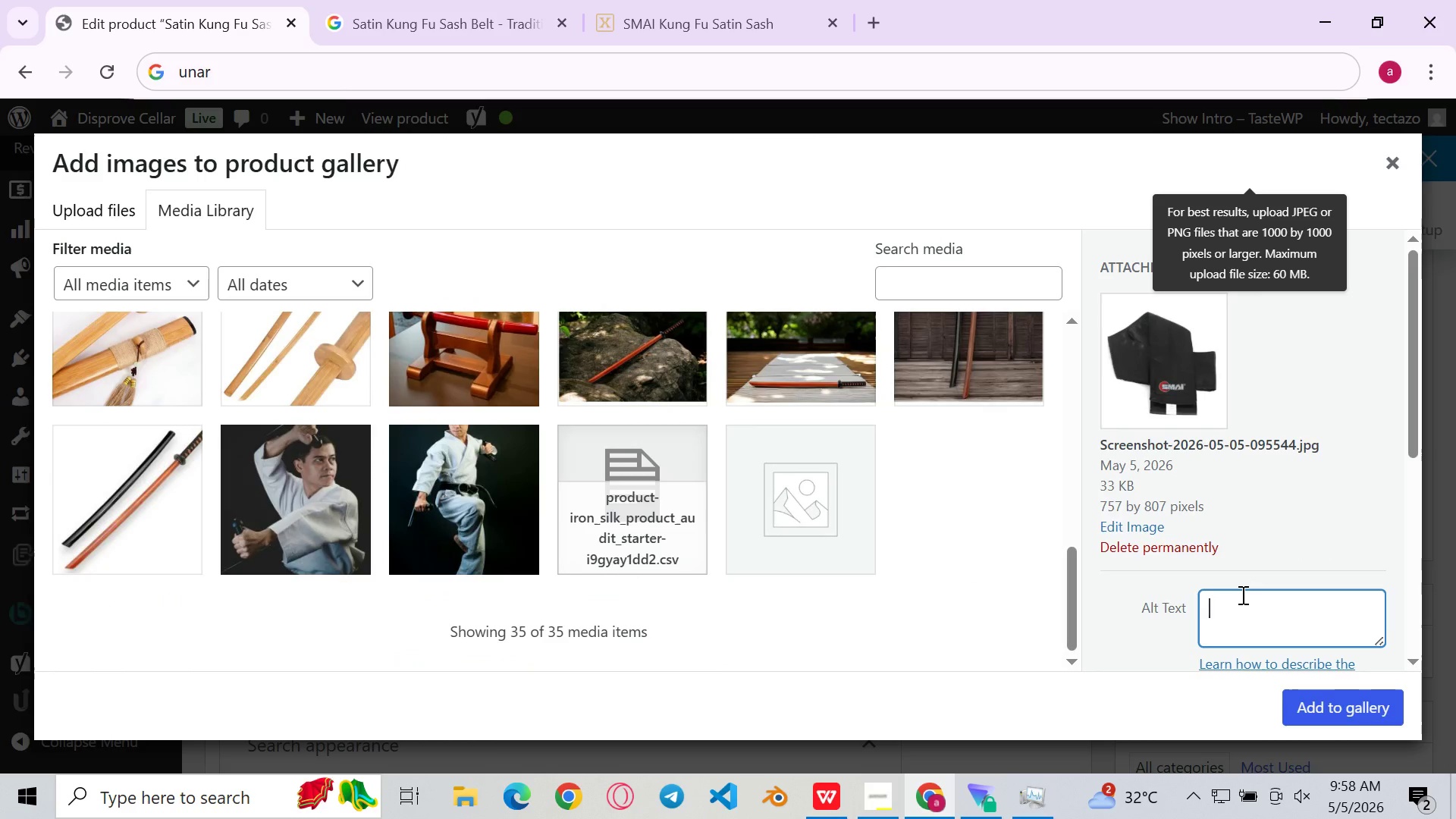 
hold_key(key=ControlLeft, duration=0.66)
 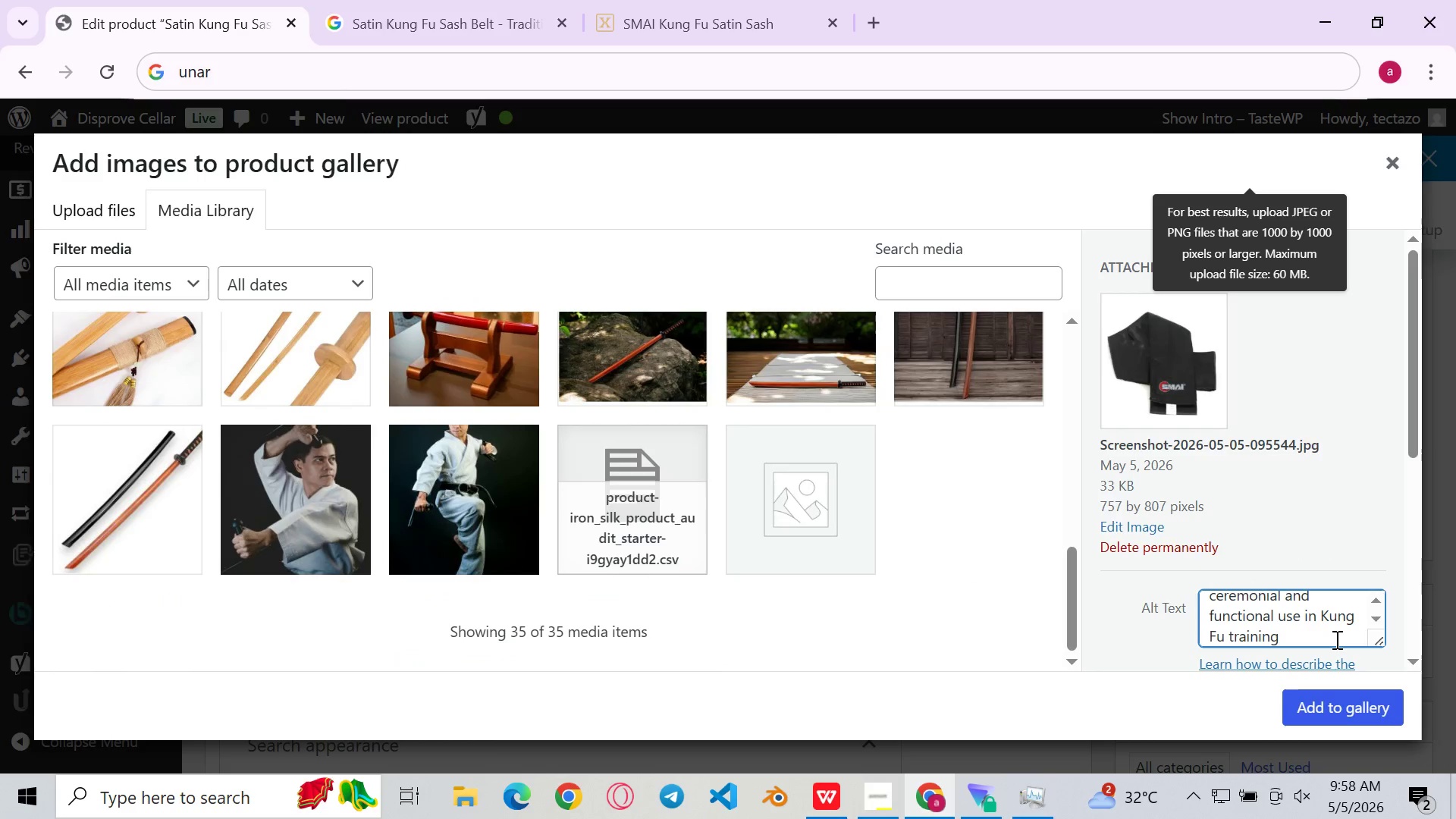 
key(V)
 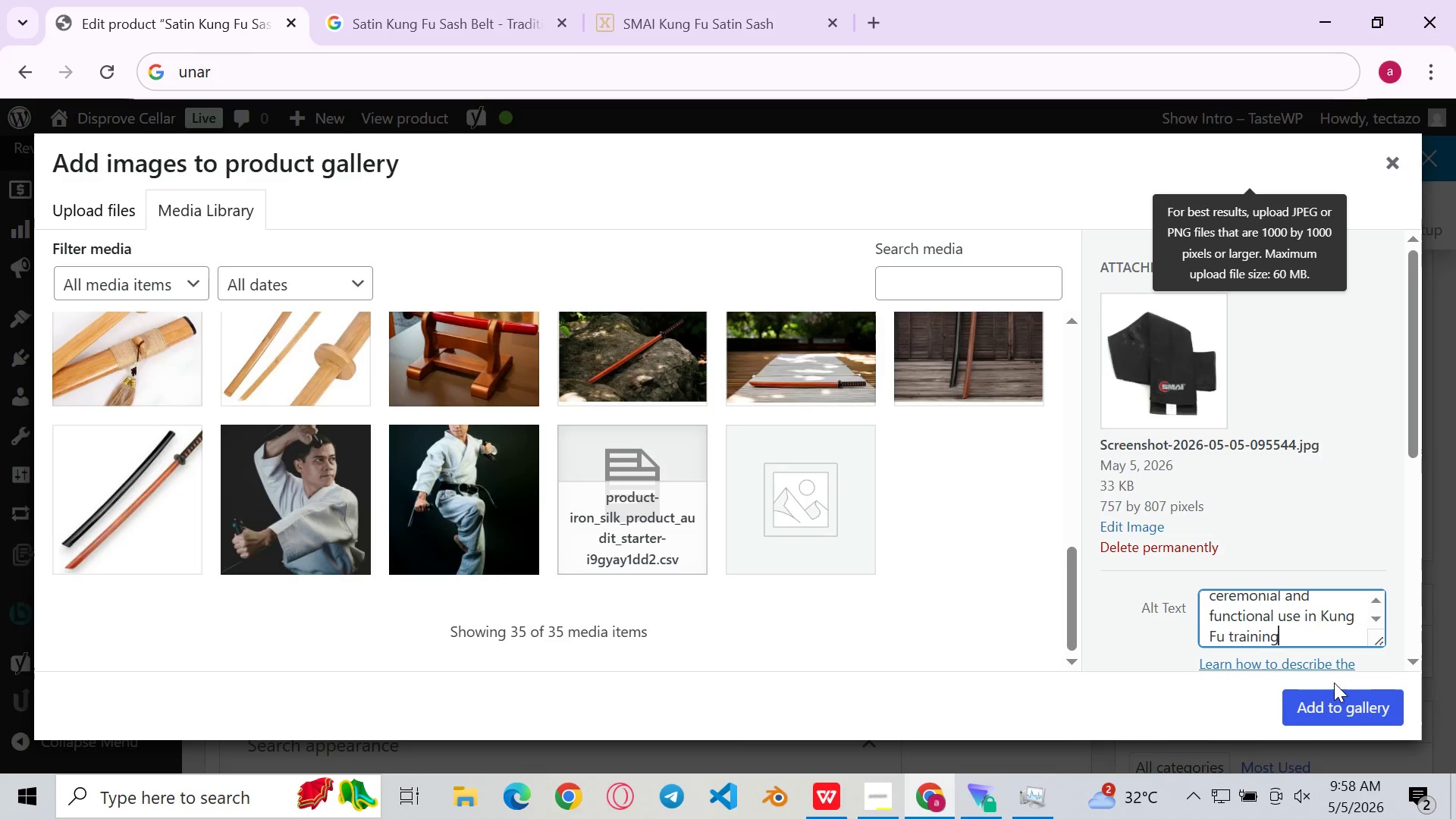 
wait(5.48)
 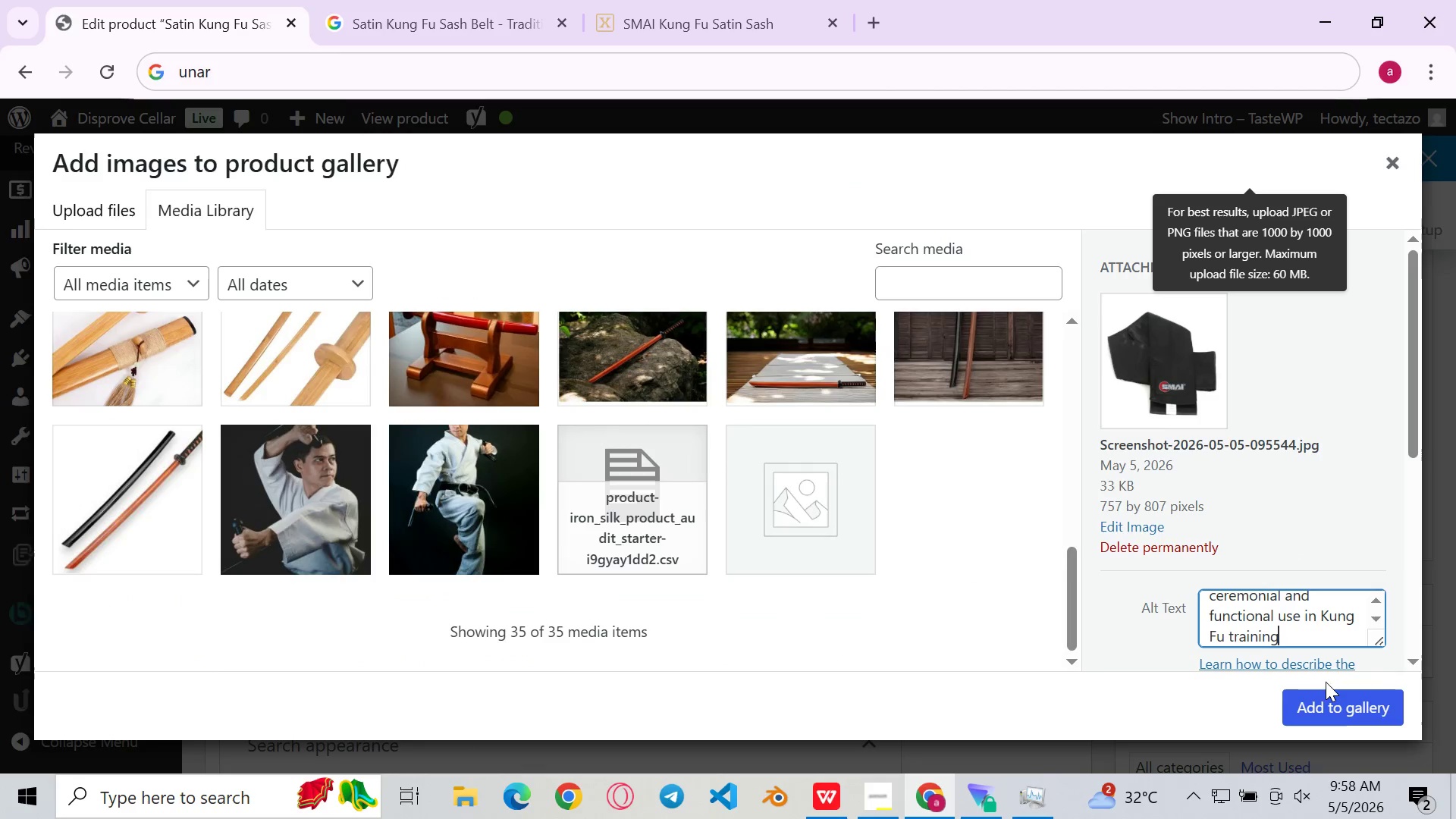 
left_click([1318, 700])
 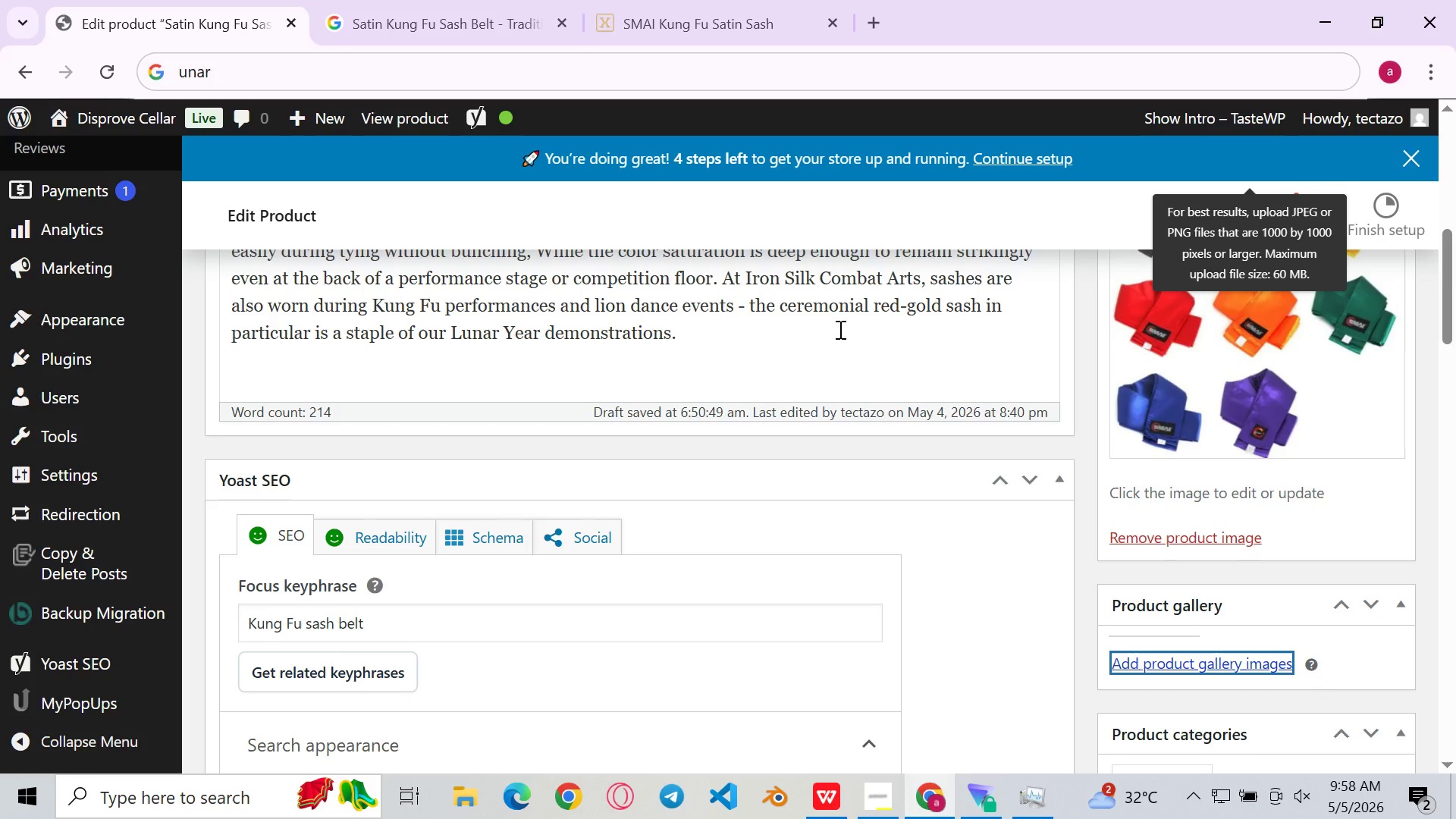 
mouse_move([934, 450])
 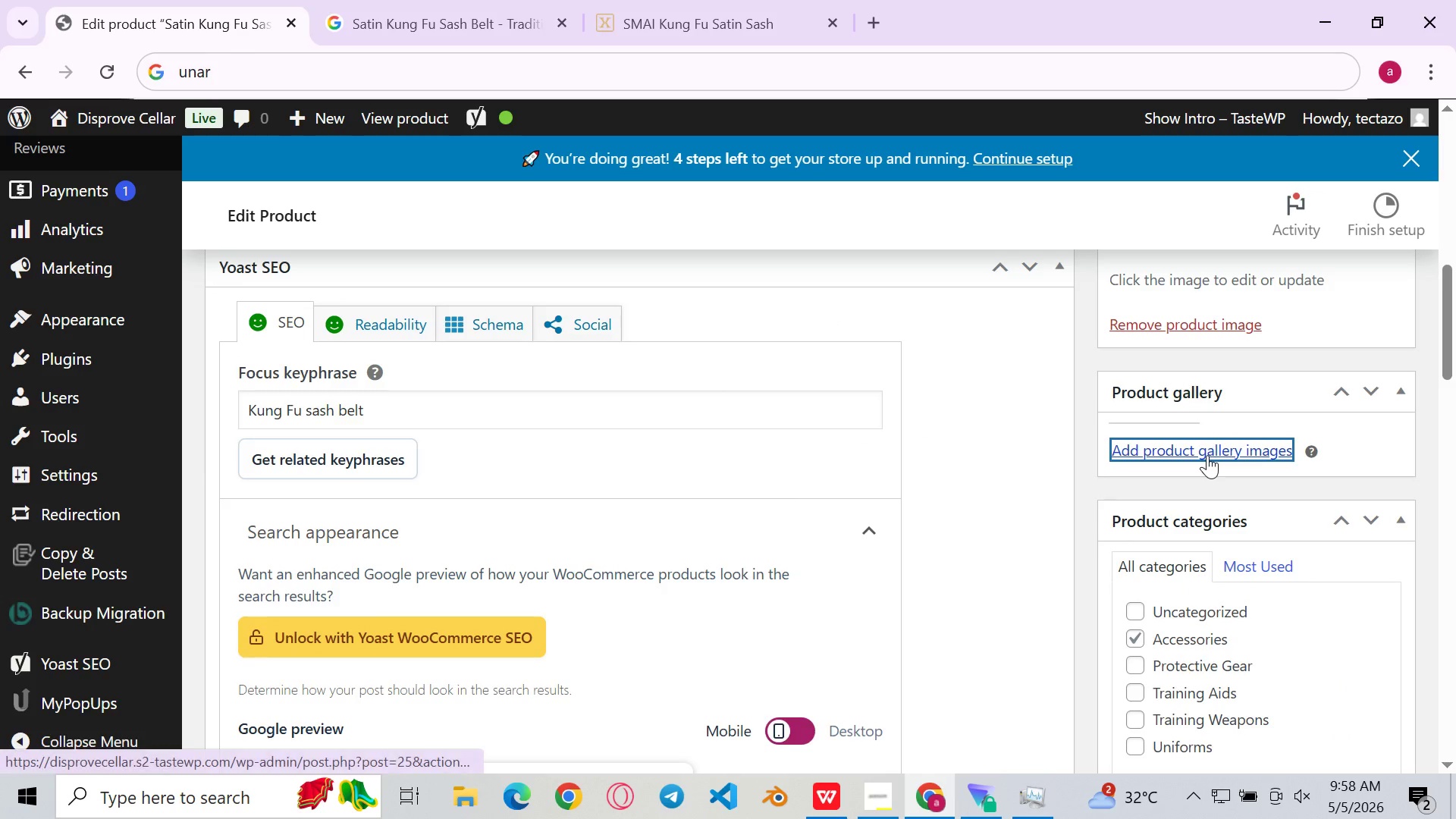 
left_click([1207, 455])
 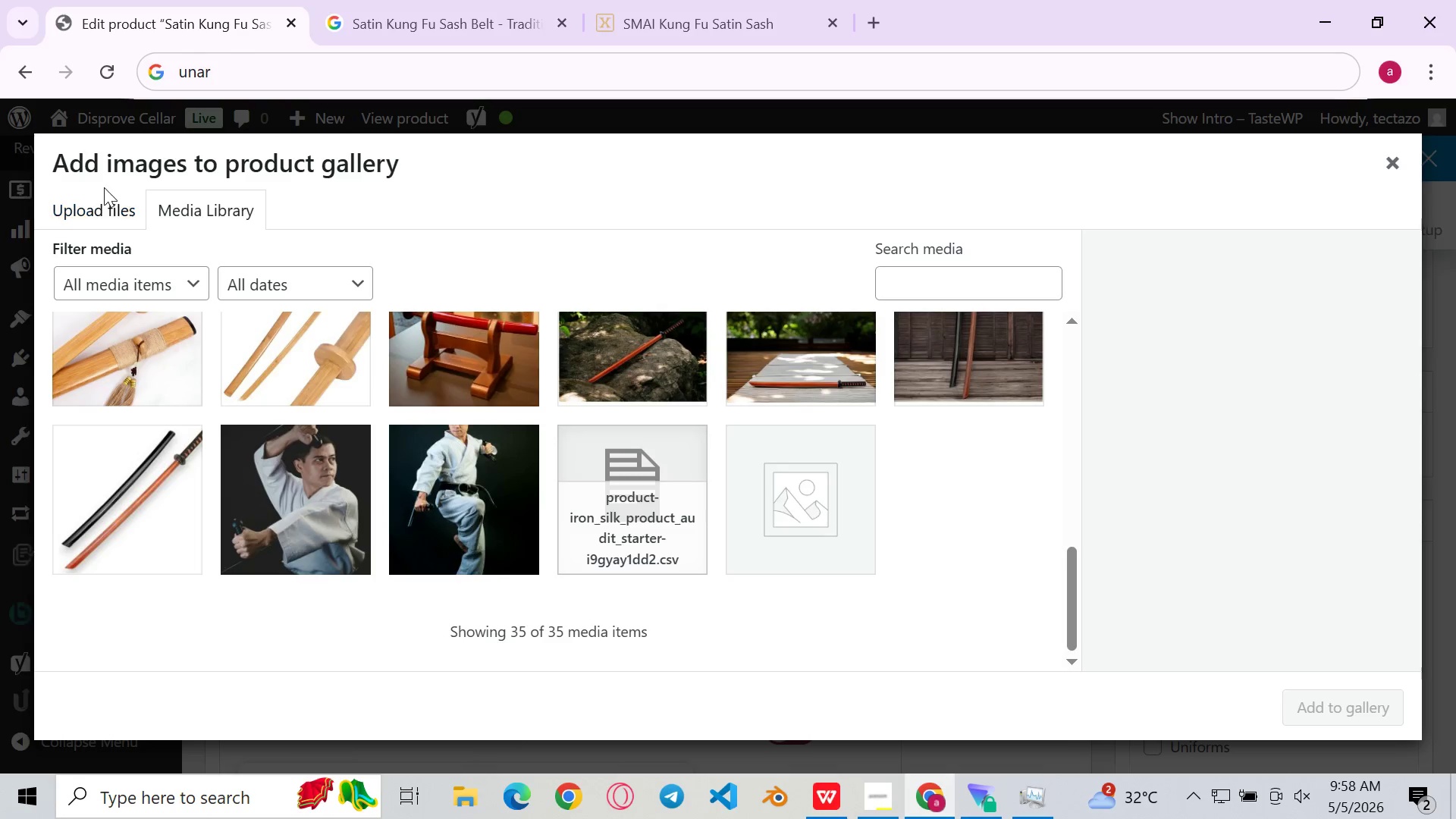 
left_click([102, 199])
 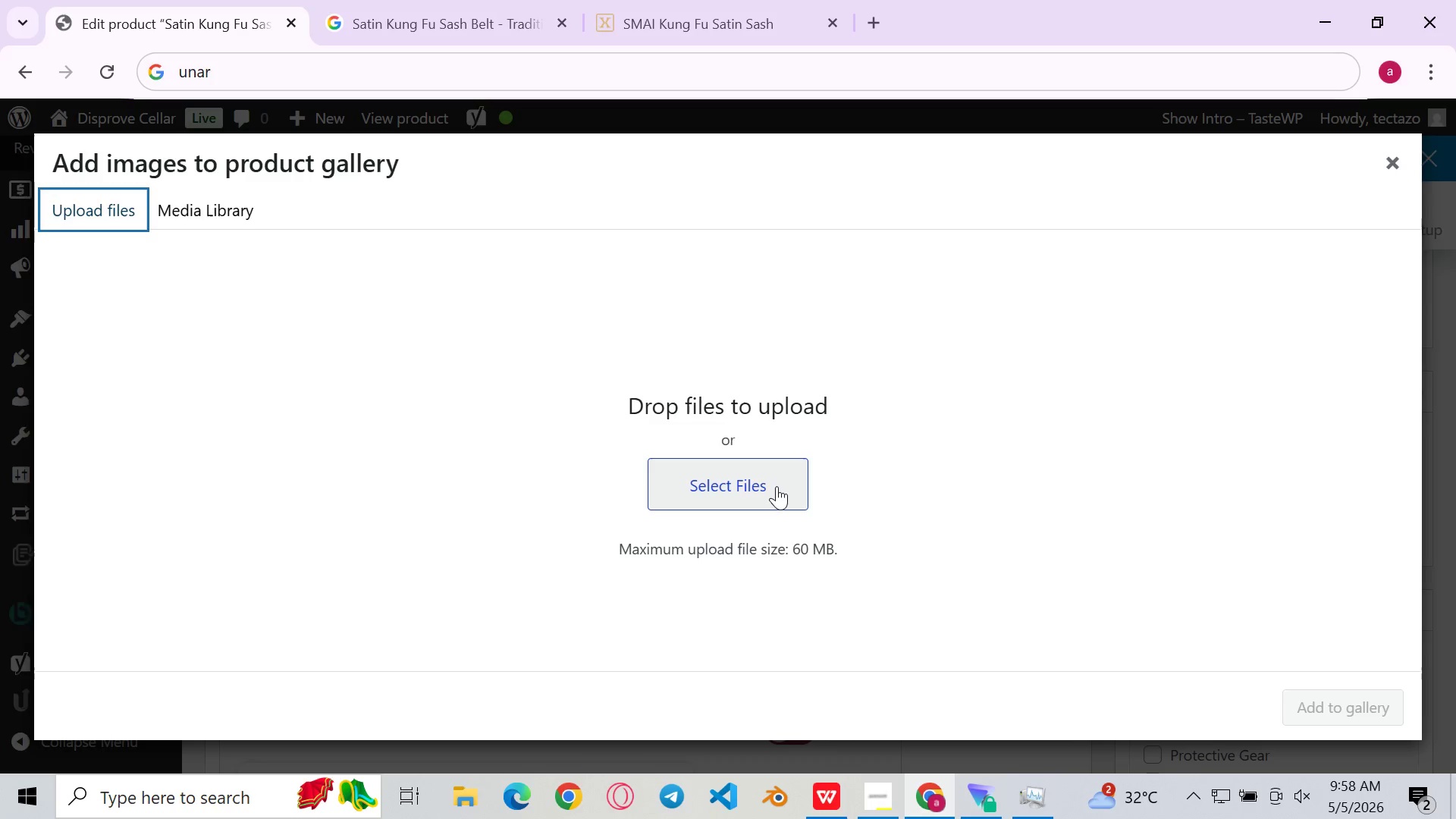 
left_click([777, 486])
 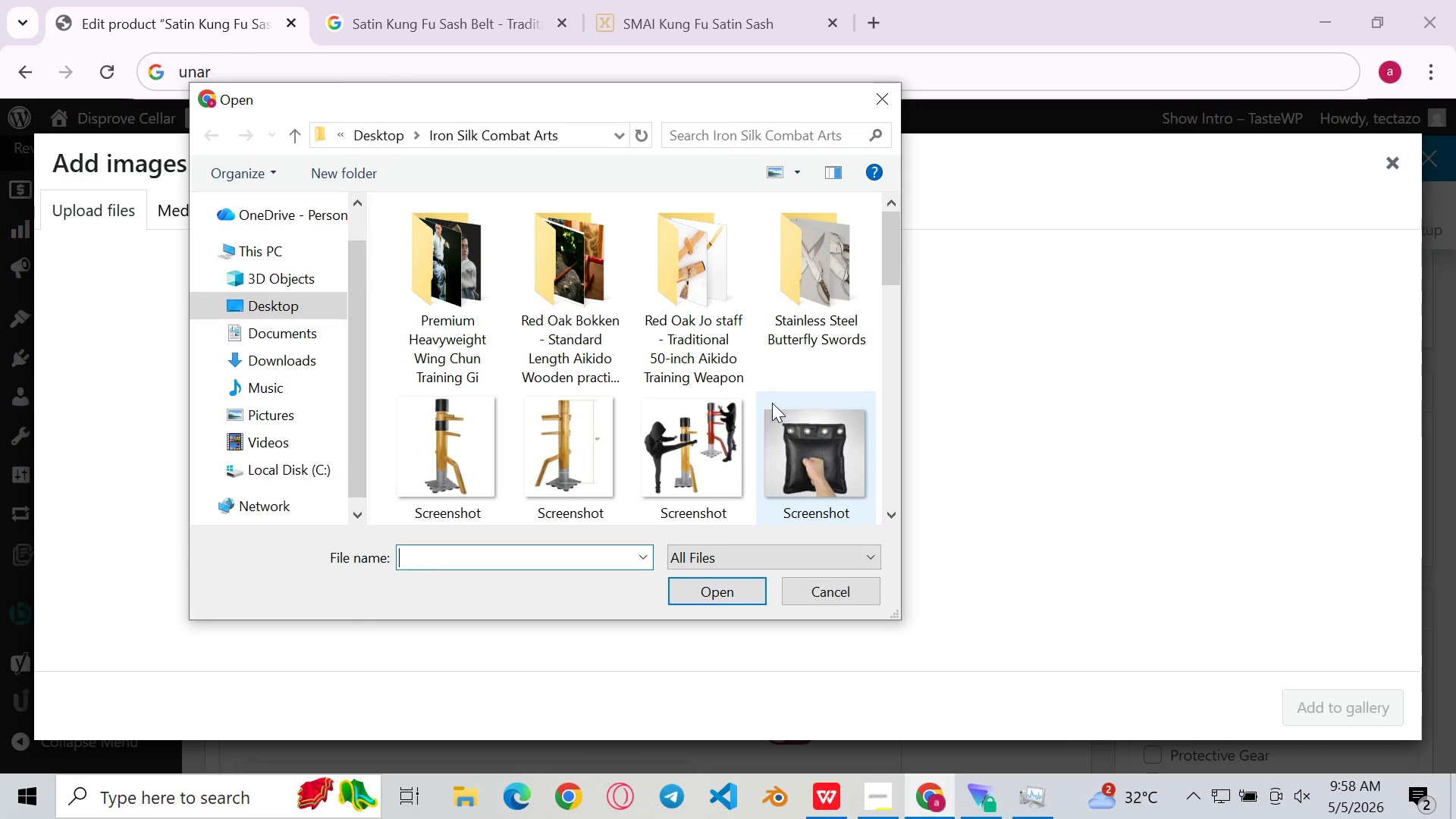 
scroll: coordinate [772, 403], scroll_direction: down, amount: 23.0
 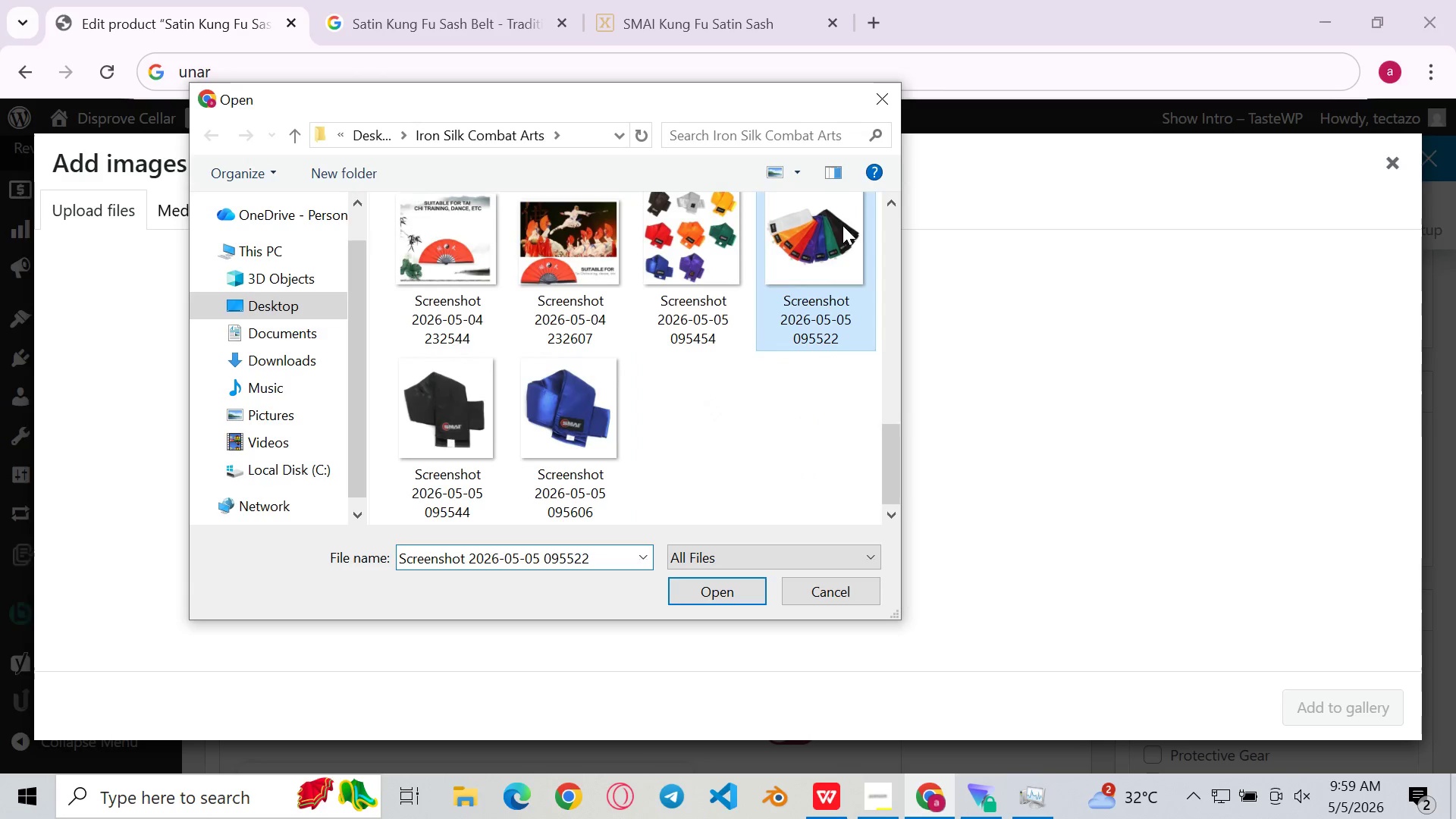 
double_click([843, 225])
 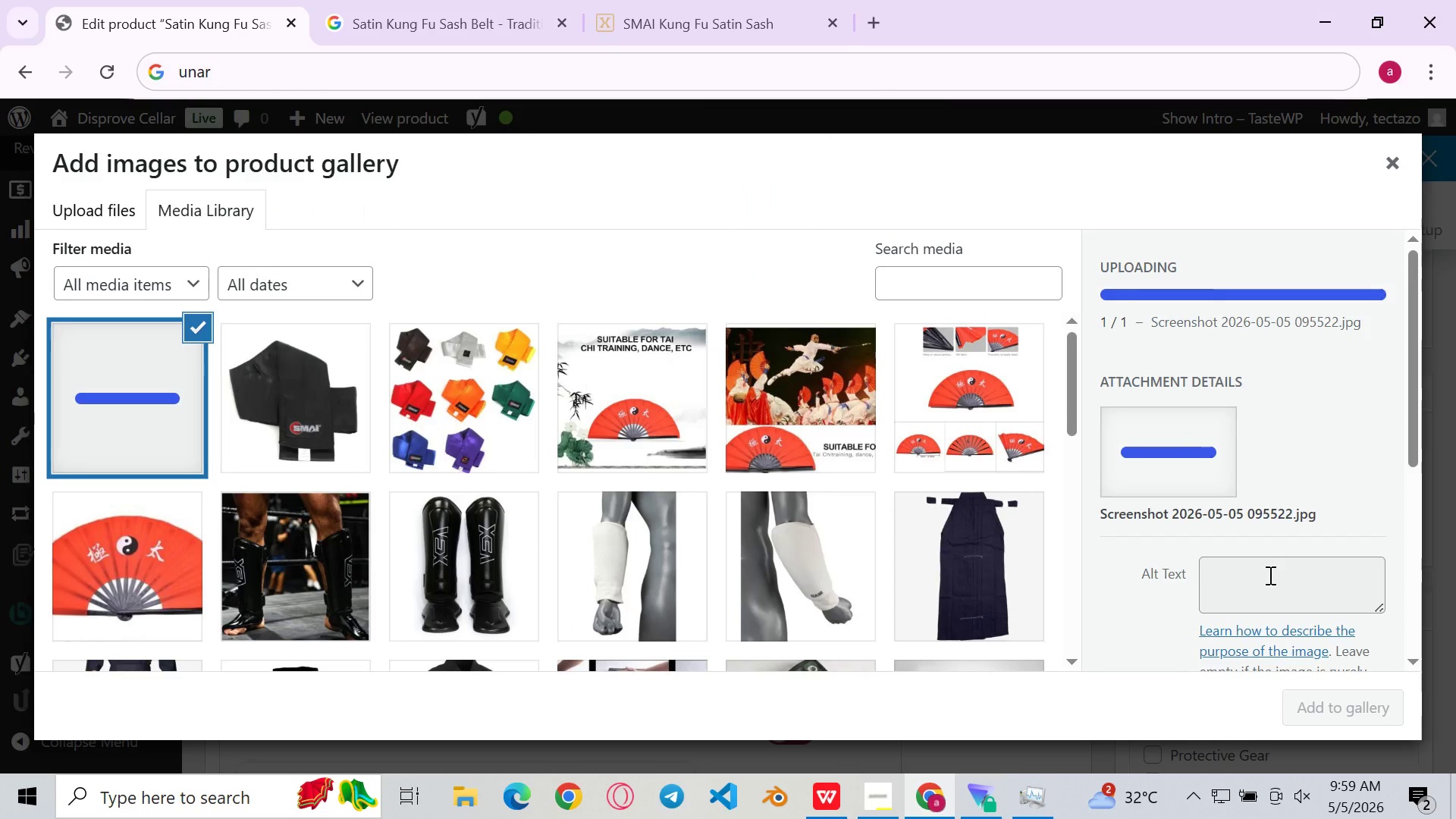 
wait(8.21)
 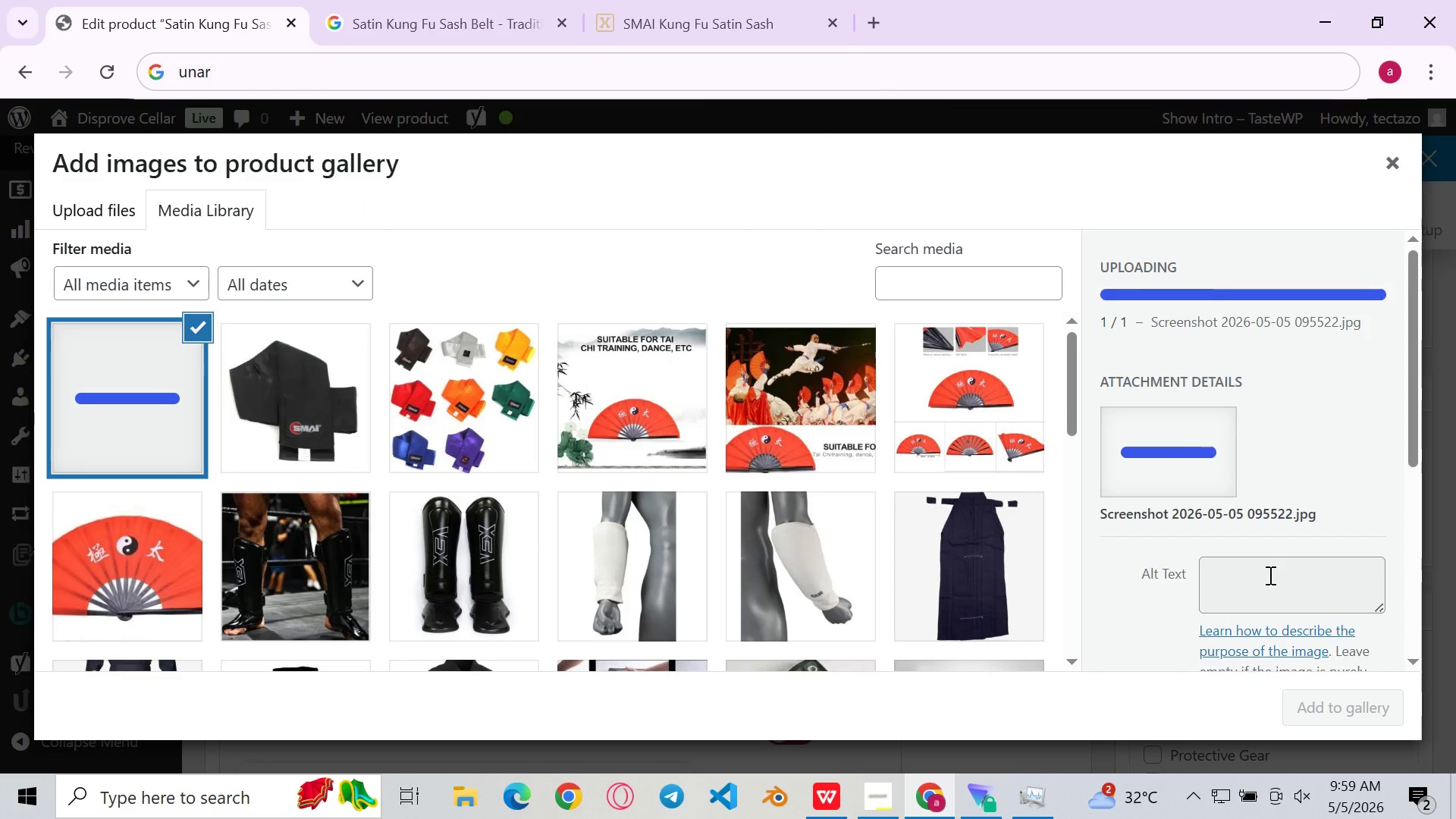 
mouse_move([1317, 461])
 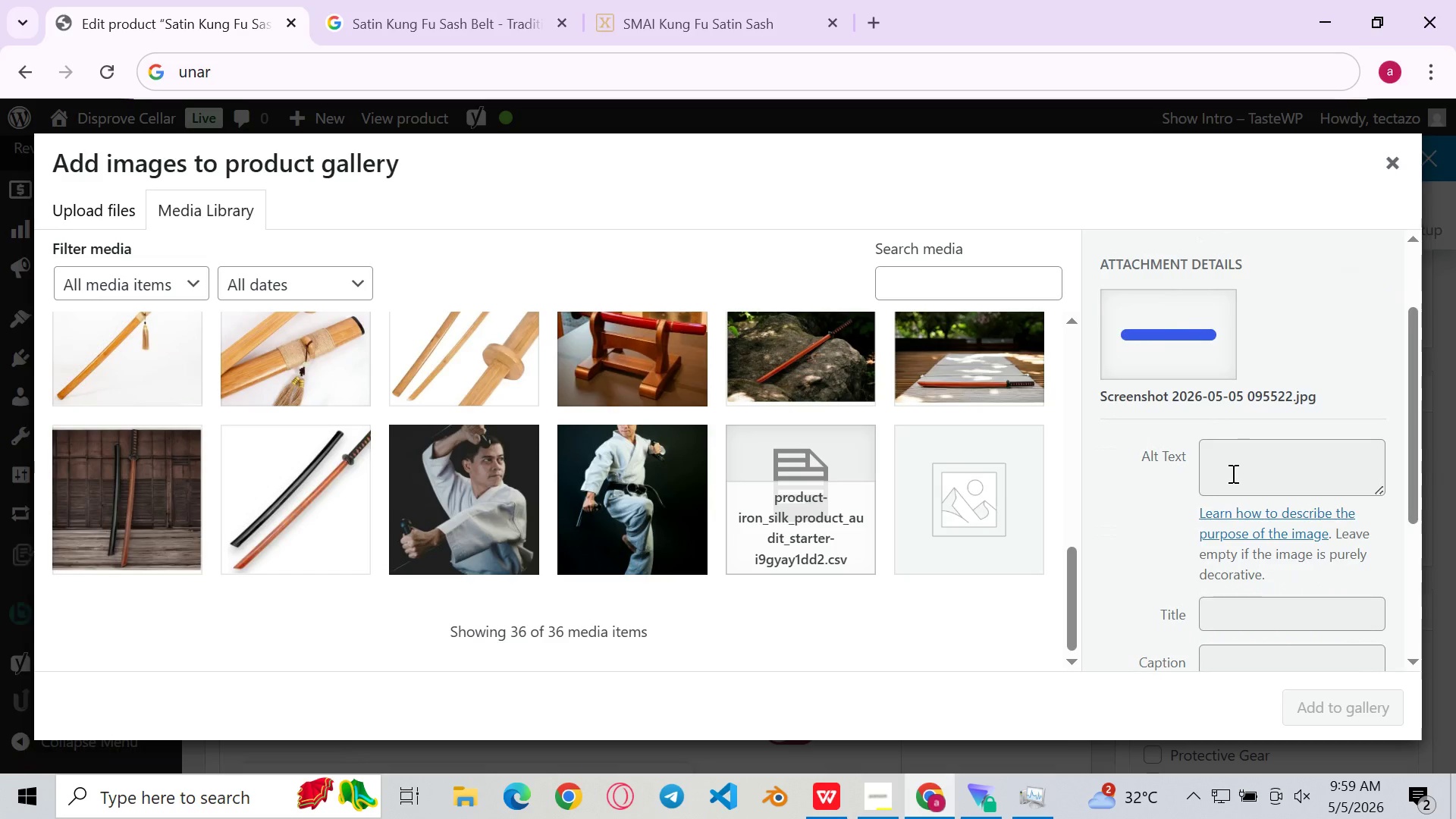 
wait(16.51)
 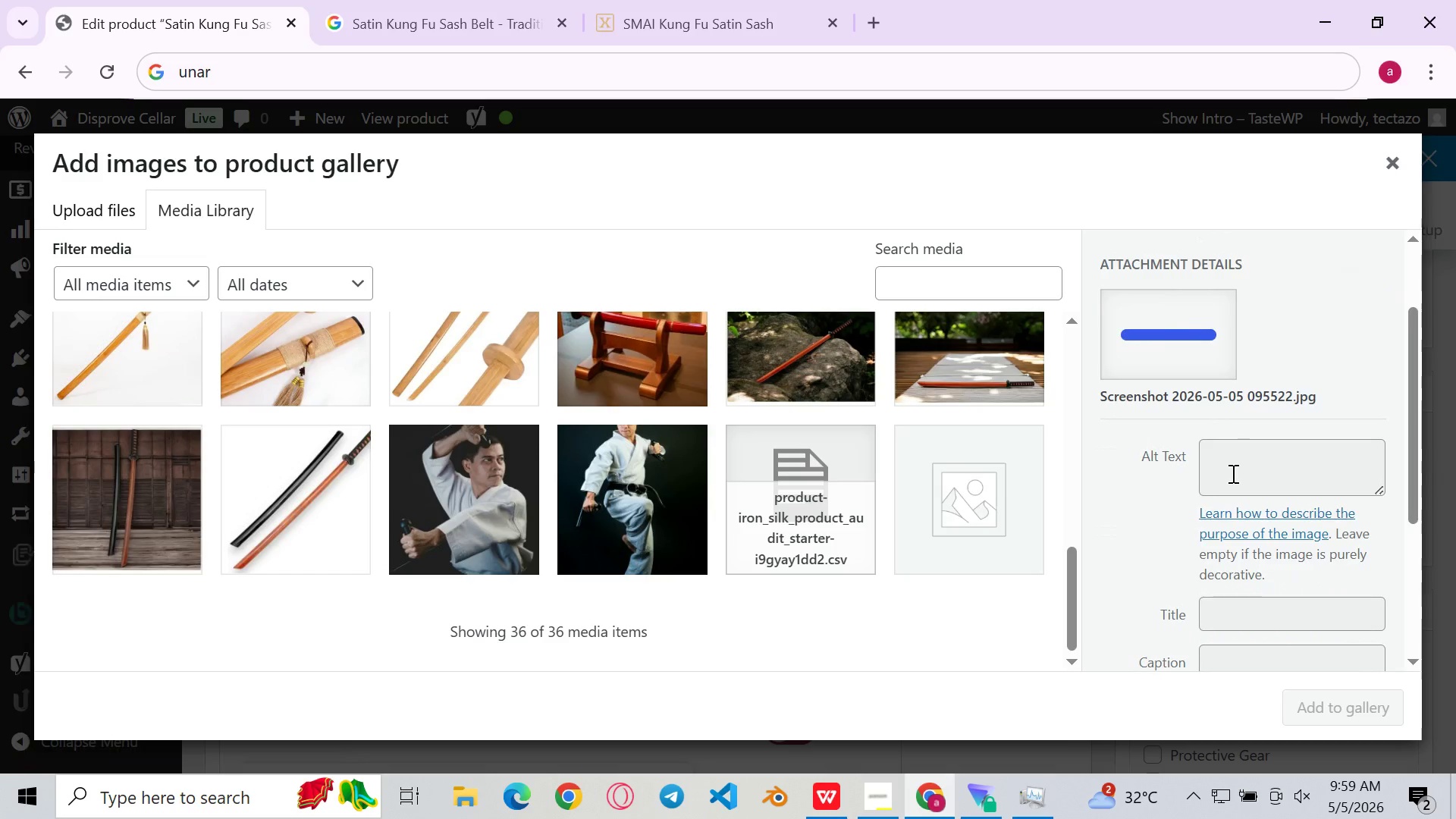 
left_click([1232, 473])
 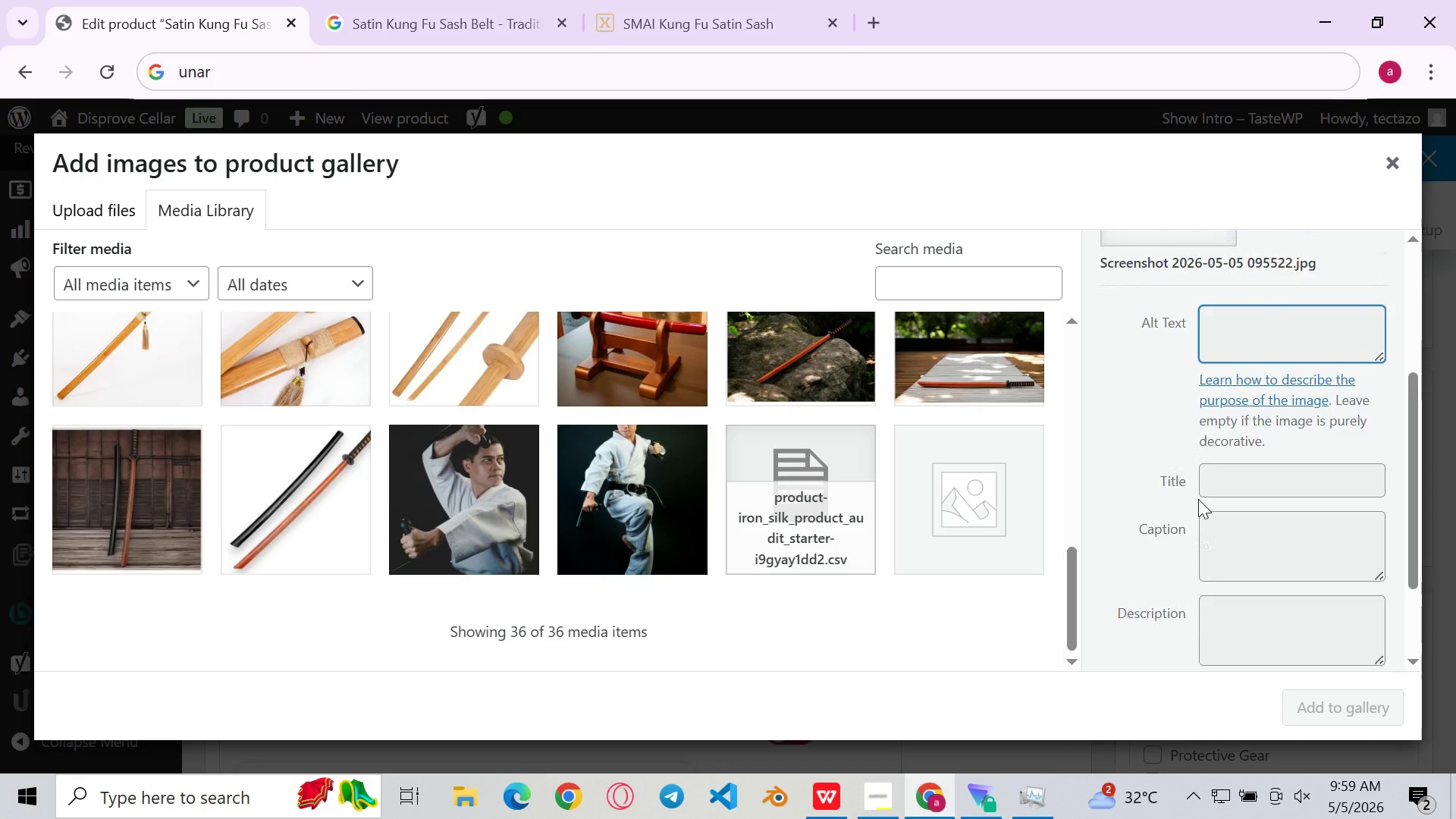 
wait(17.85)
 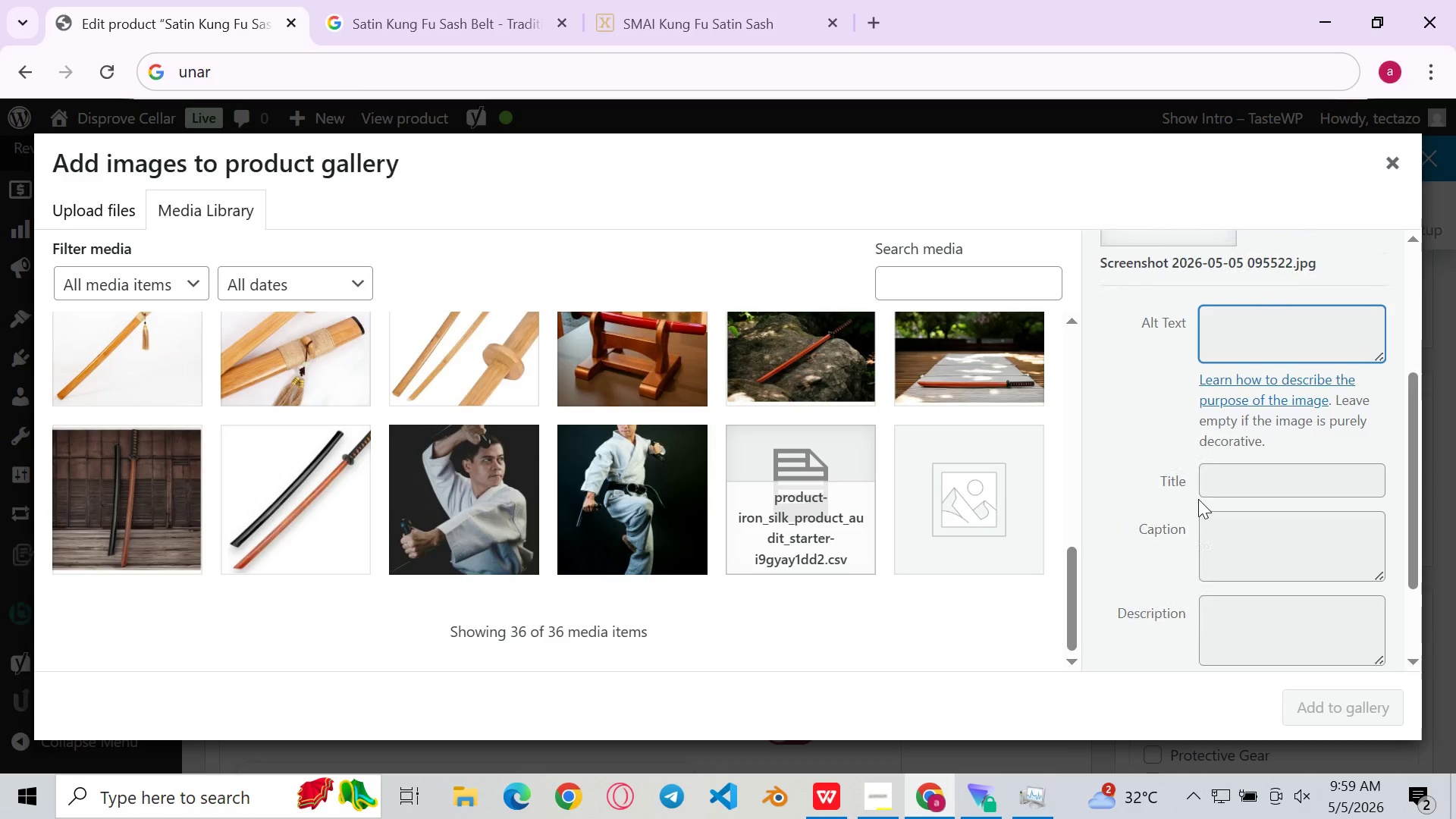 
mouse_move([915, 478])
 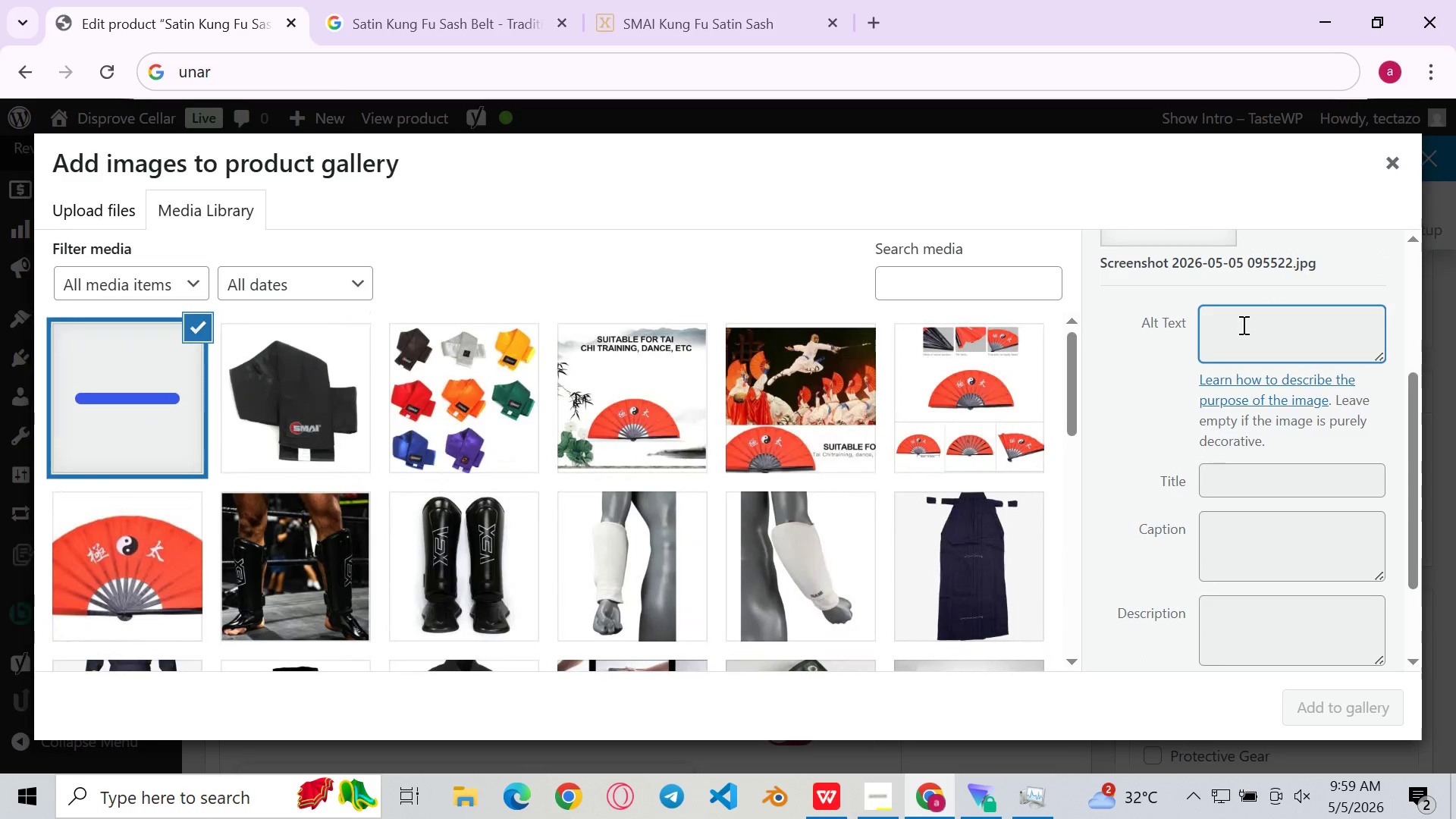 
left_click([1242, 325])
 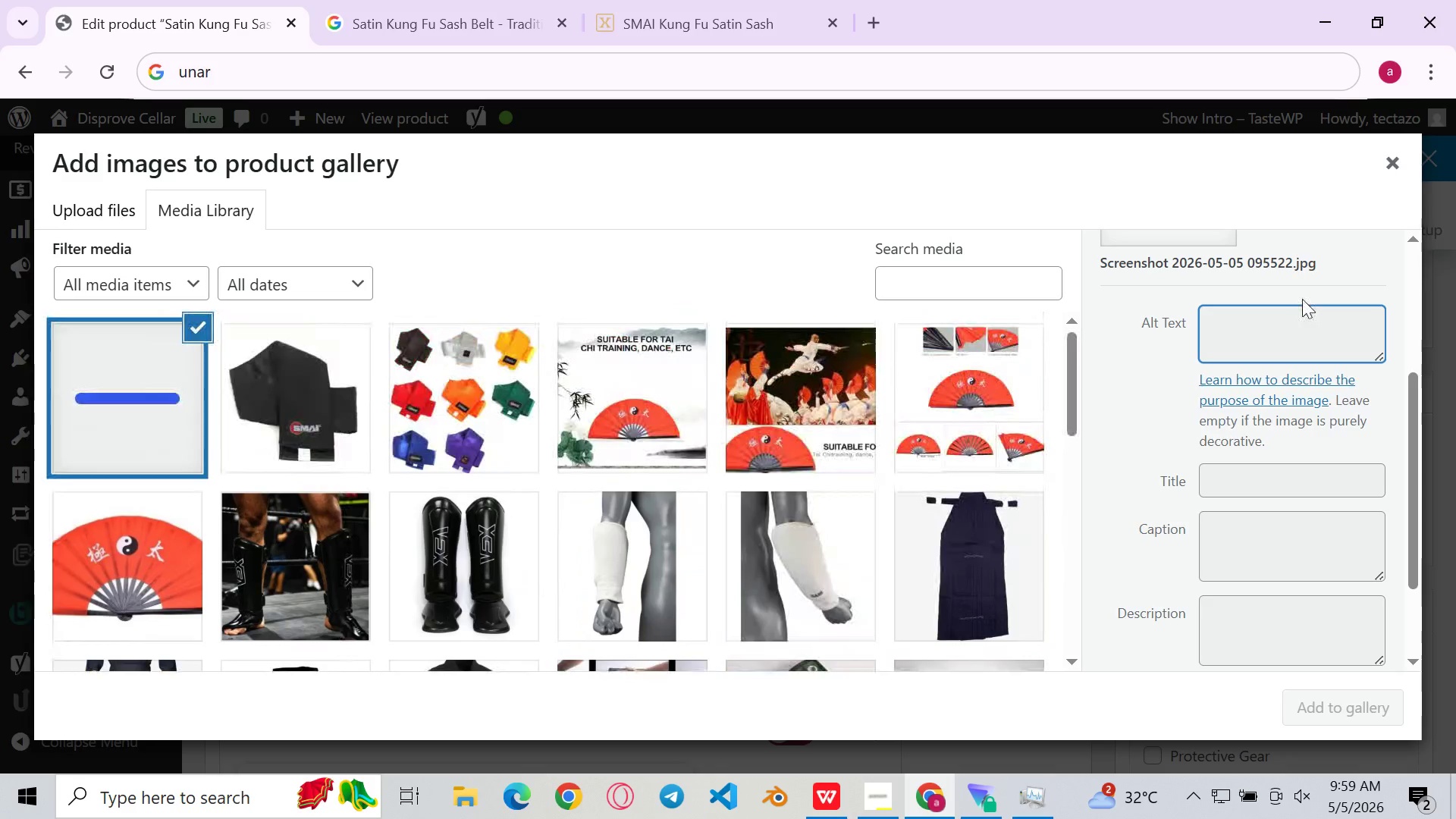 
wait(8.73)
 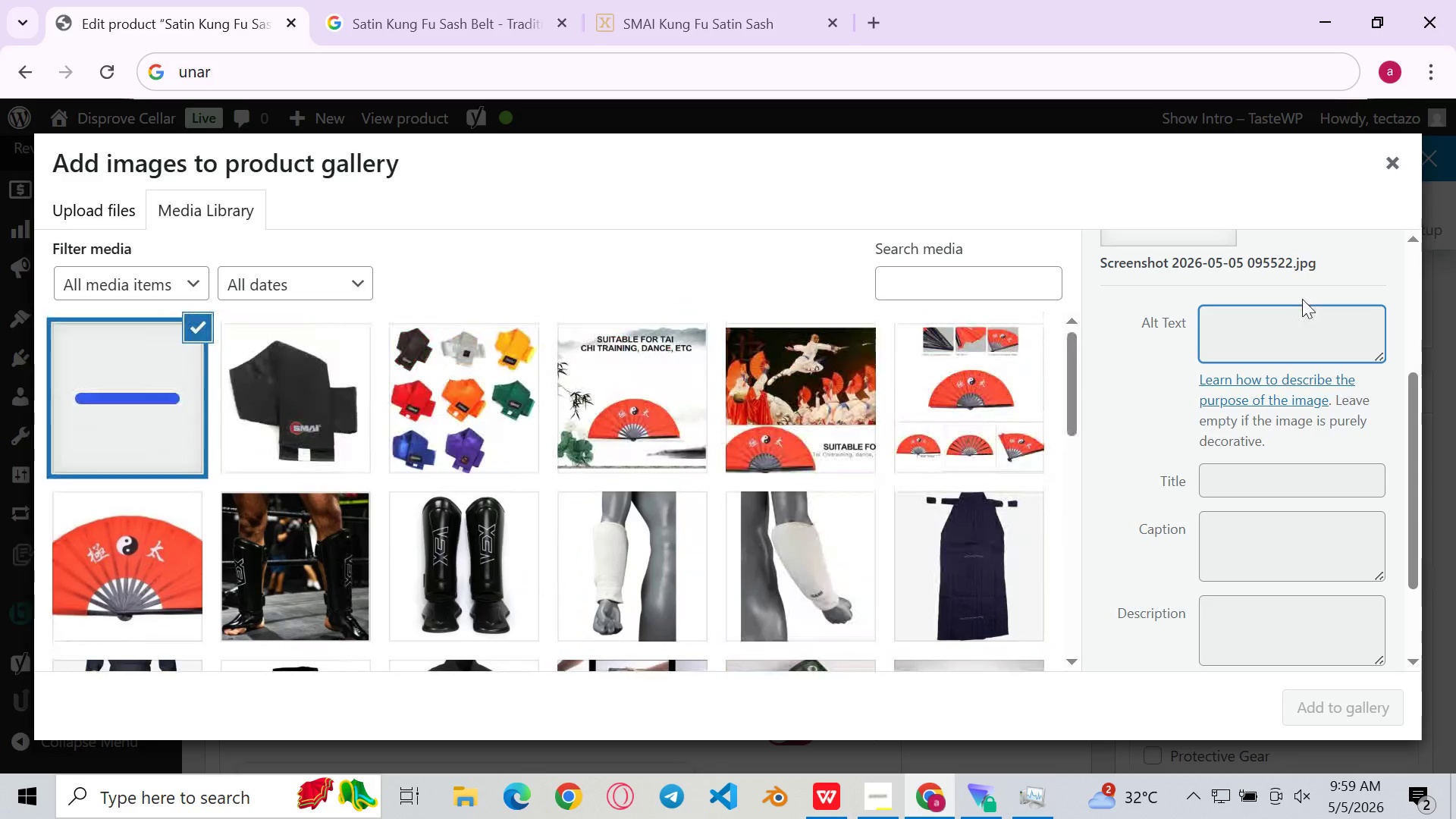 
left_click([280, 410])
 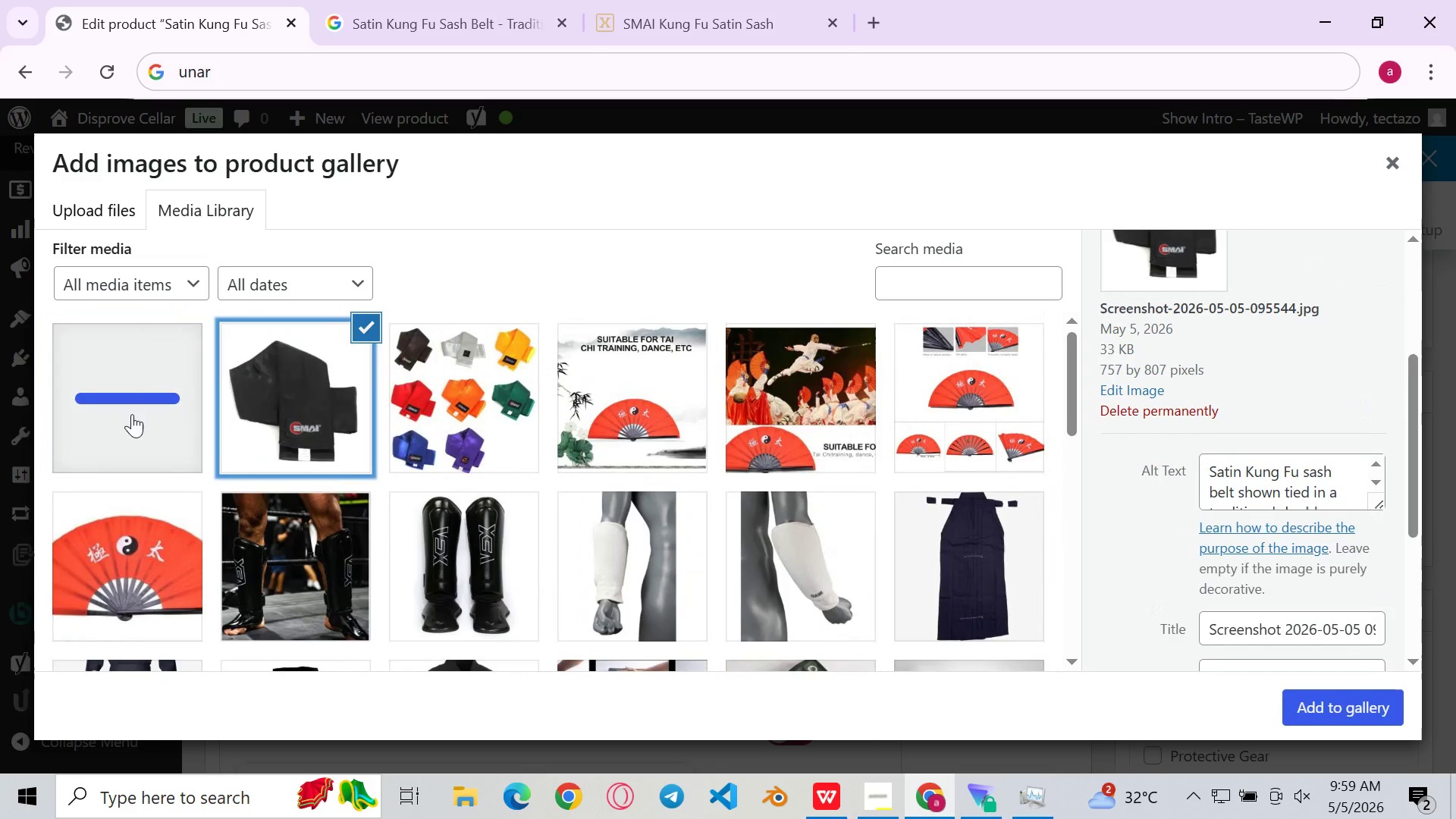 
left_click([132, 414])
 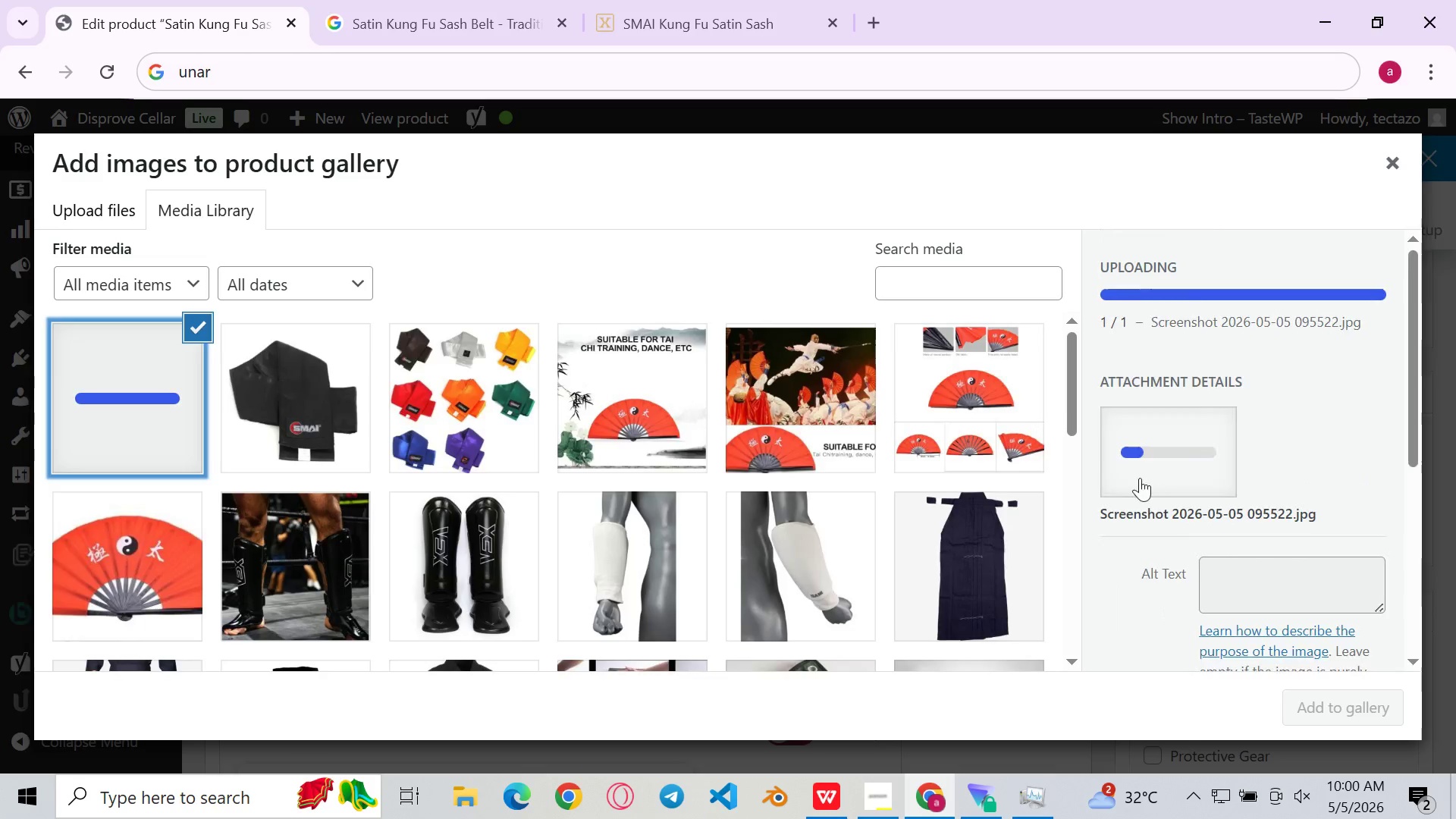 
left_click([1140, 478])
 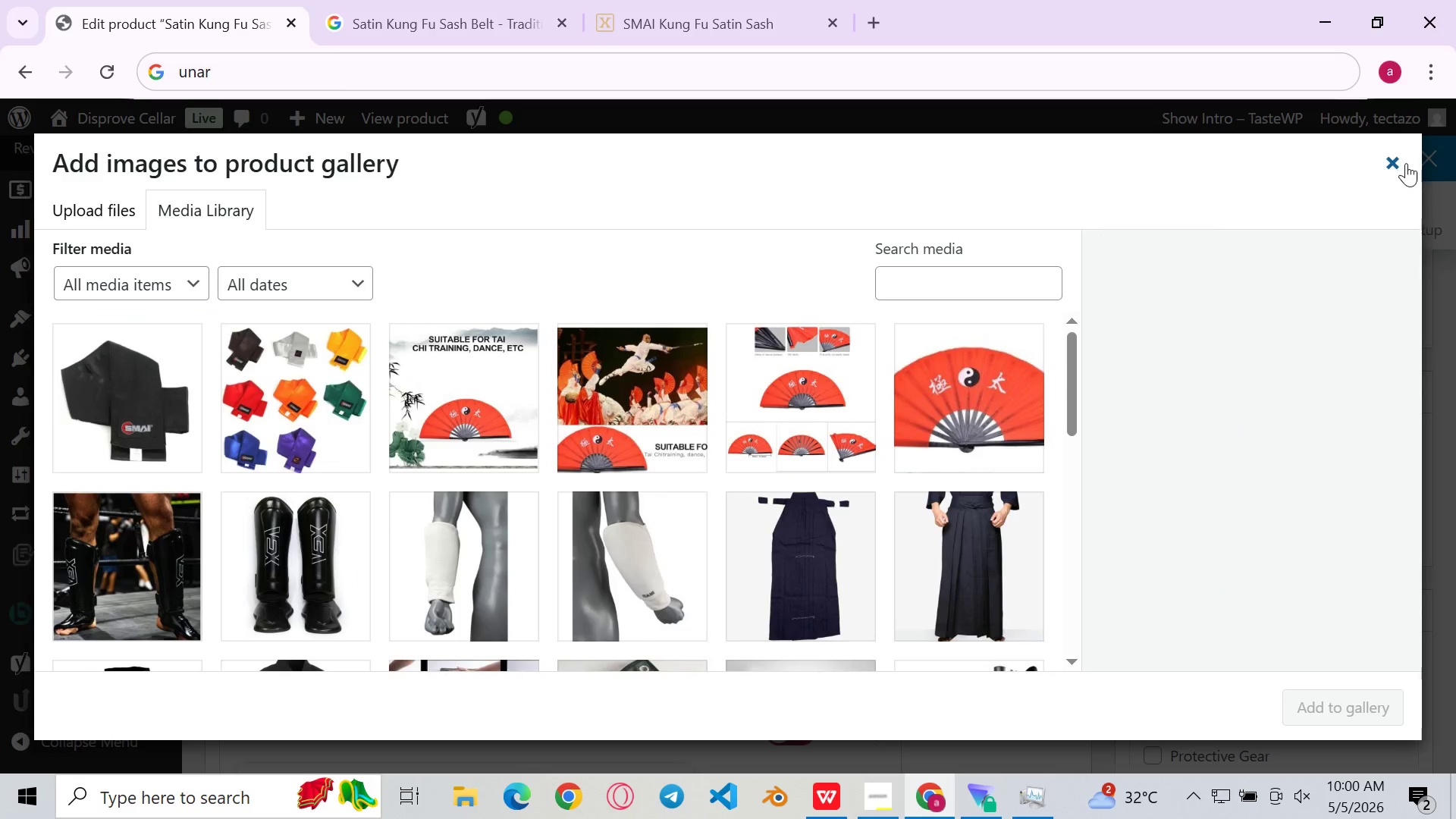 
left_click([1398, 163])
 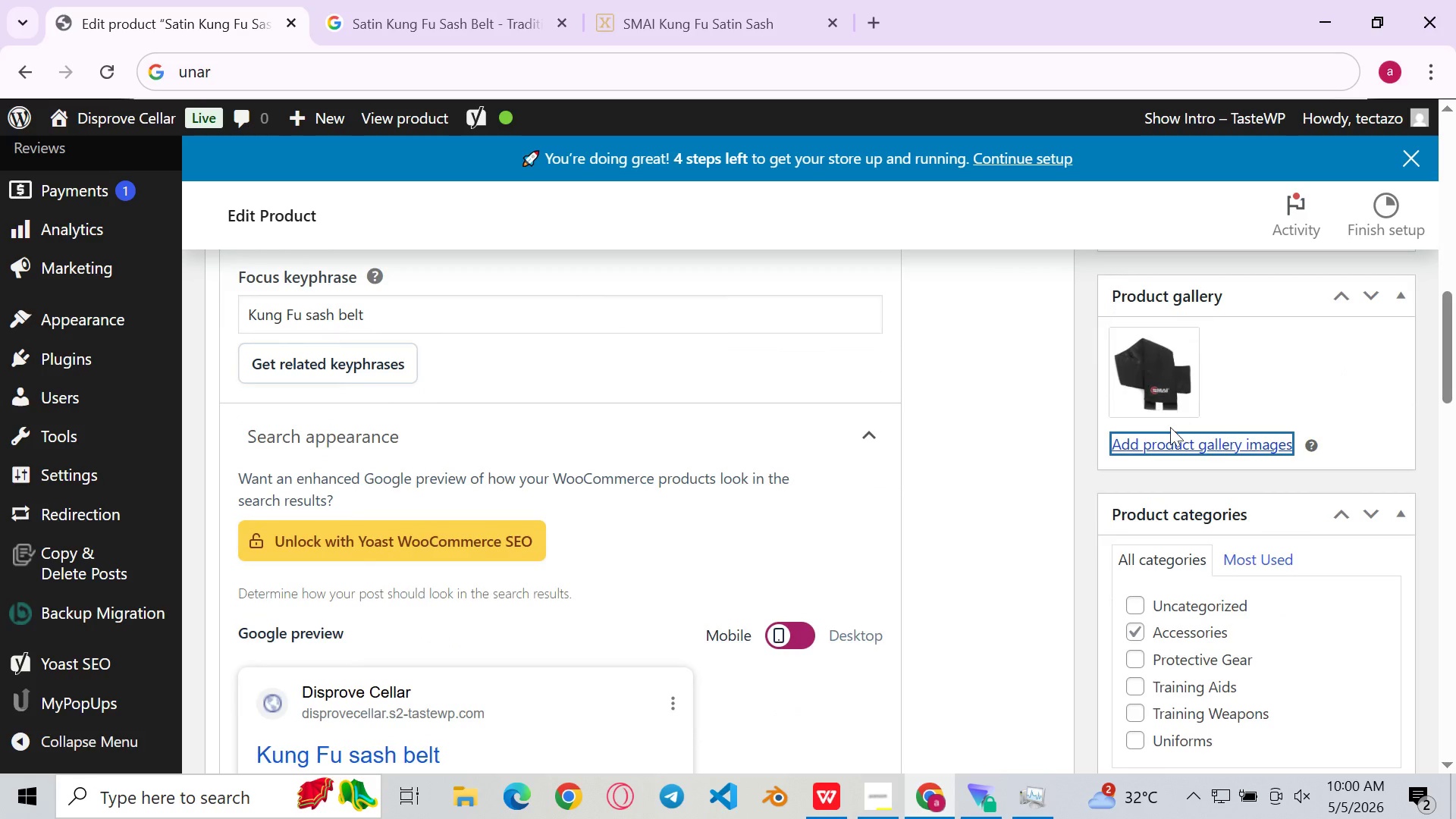 
left_click([1163, 441])
 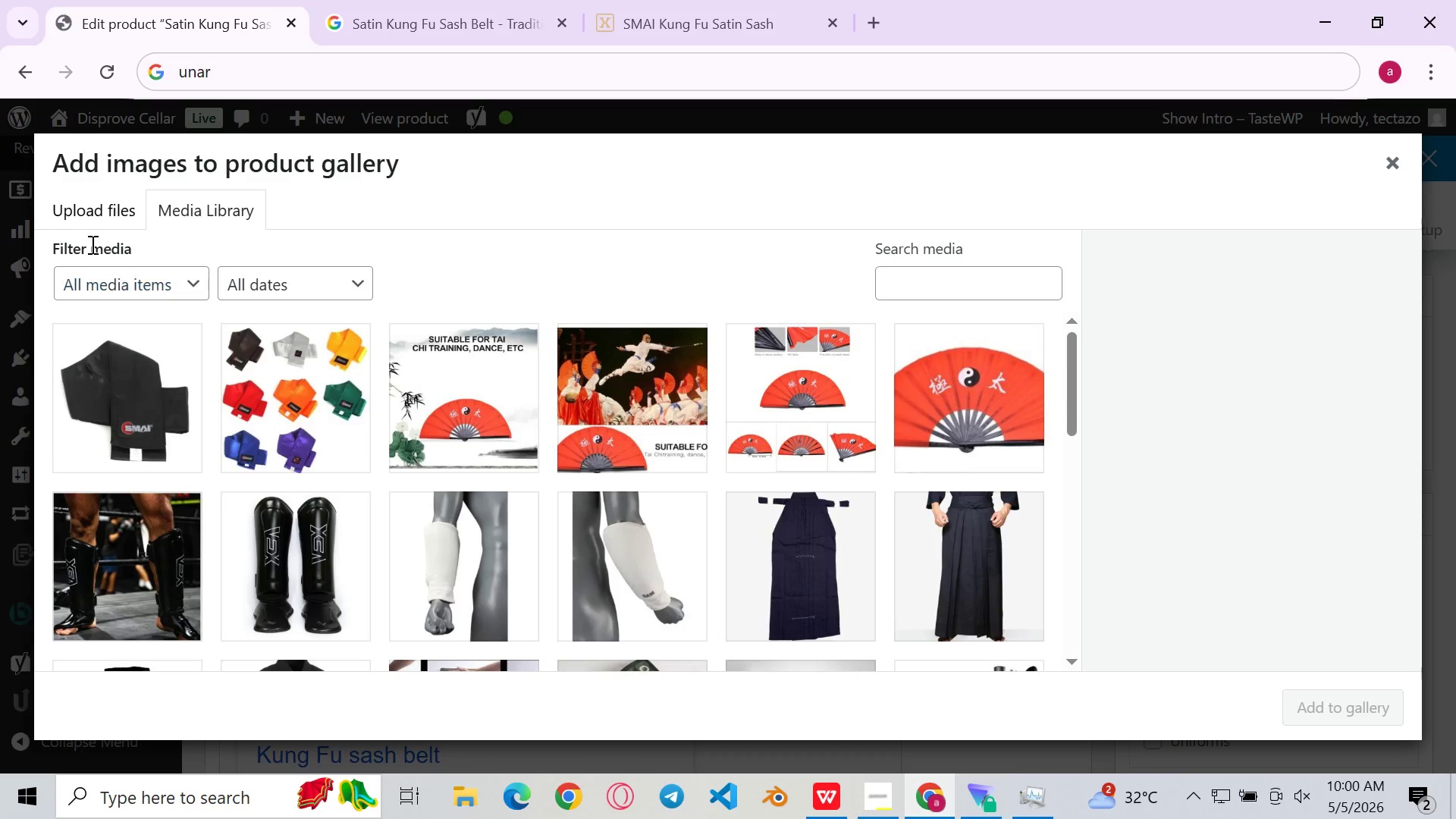 
left_click([95, 201])
 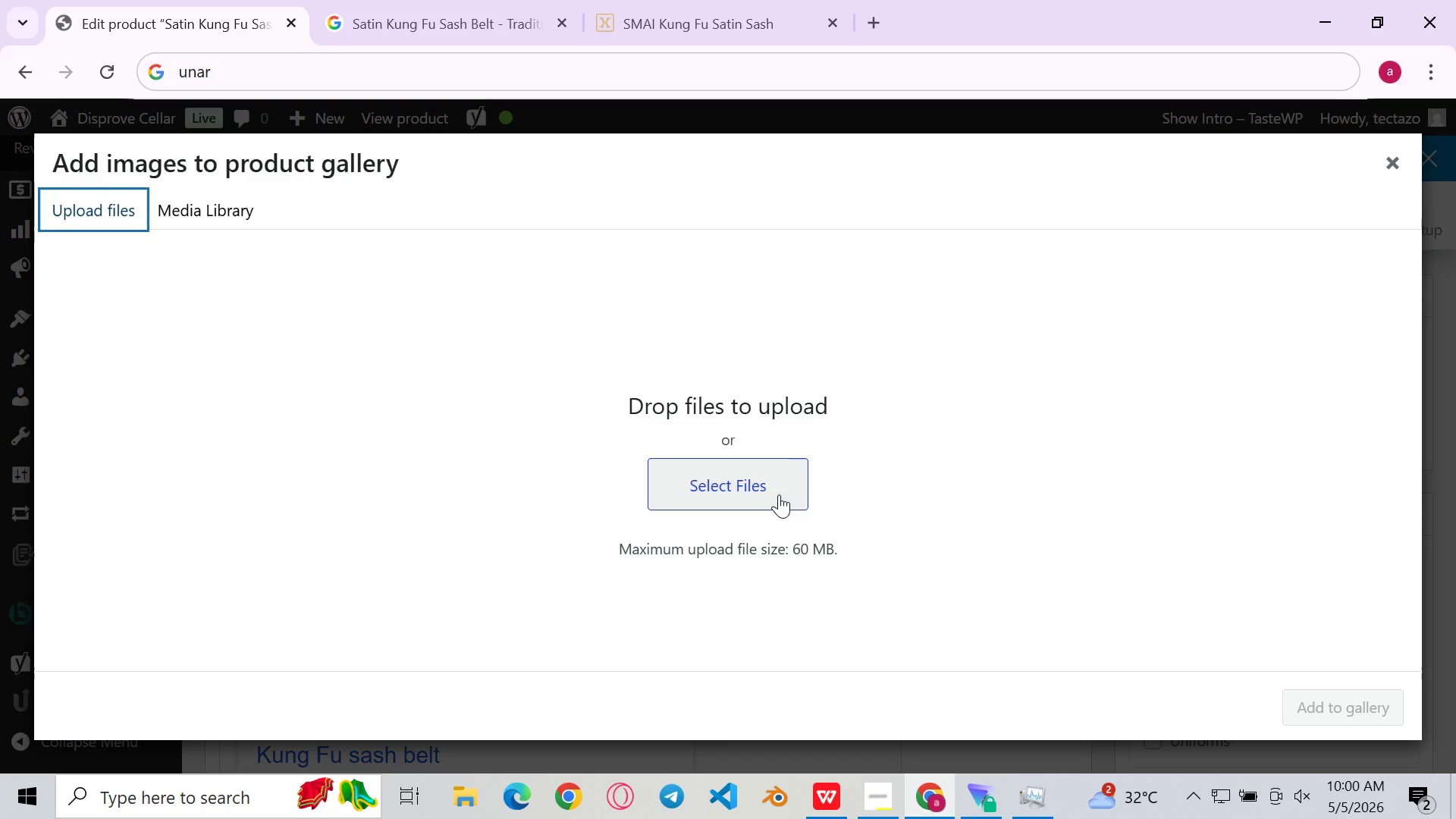 
double_click([779, 494])
 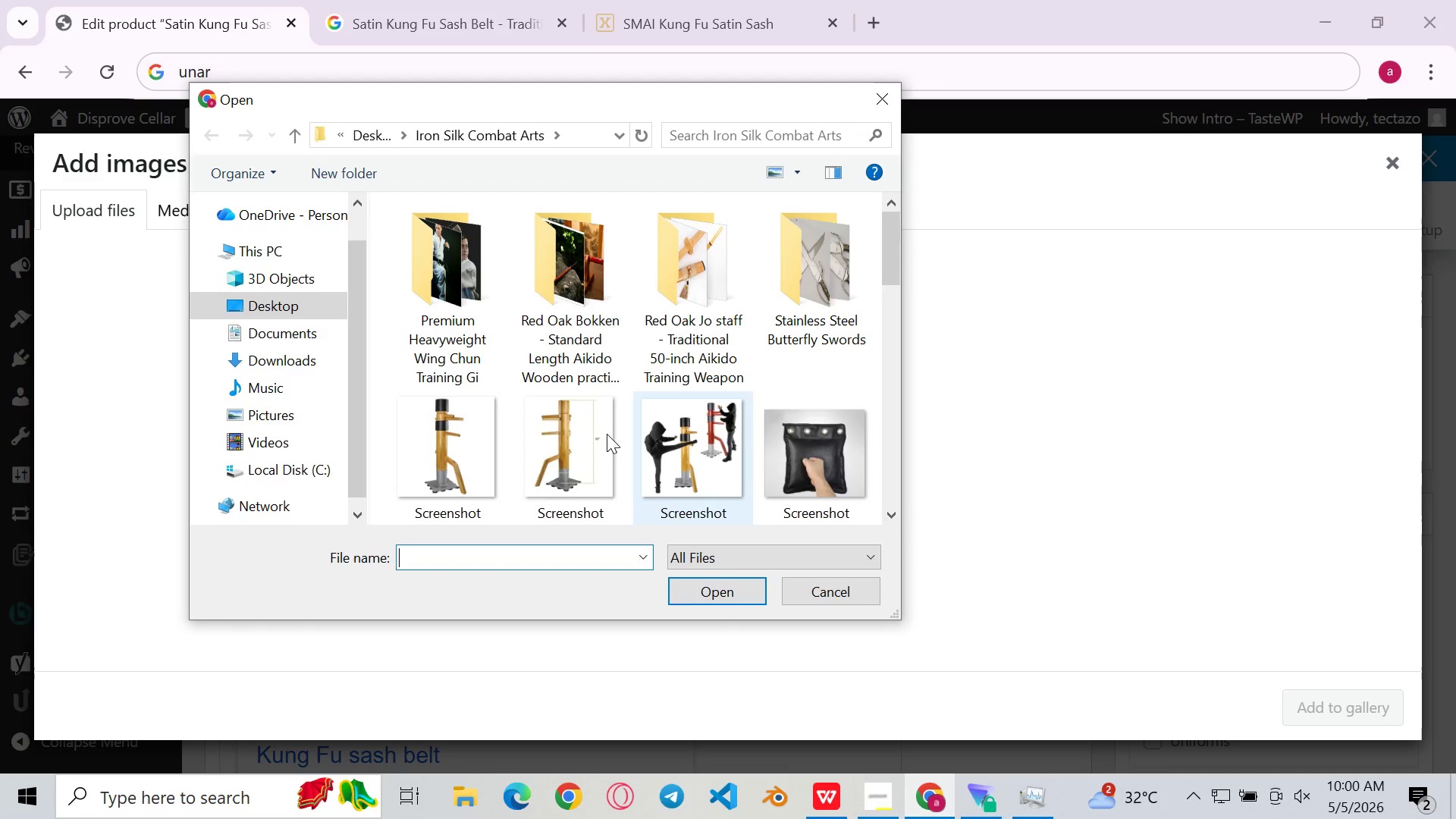 
left_click([562, 434])
 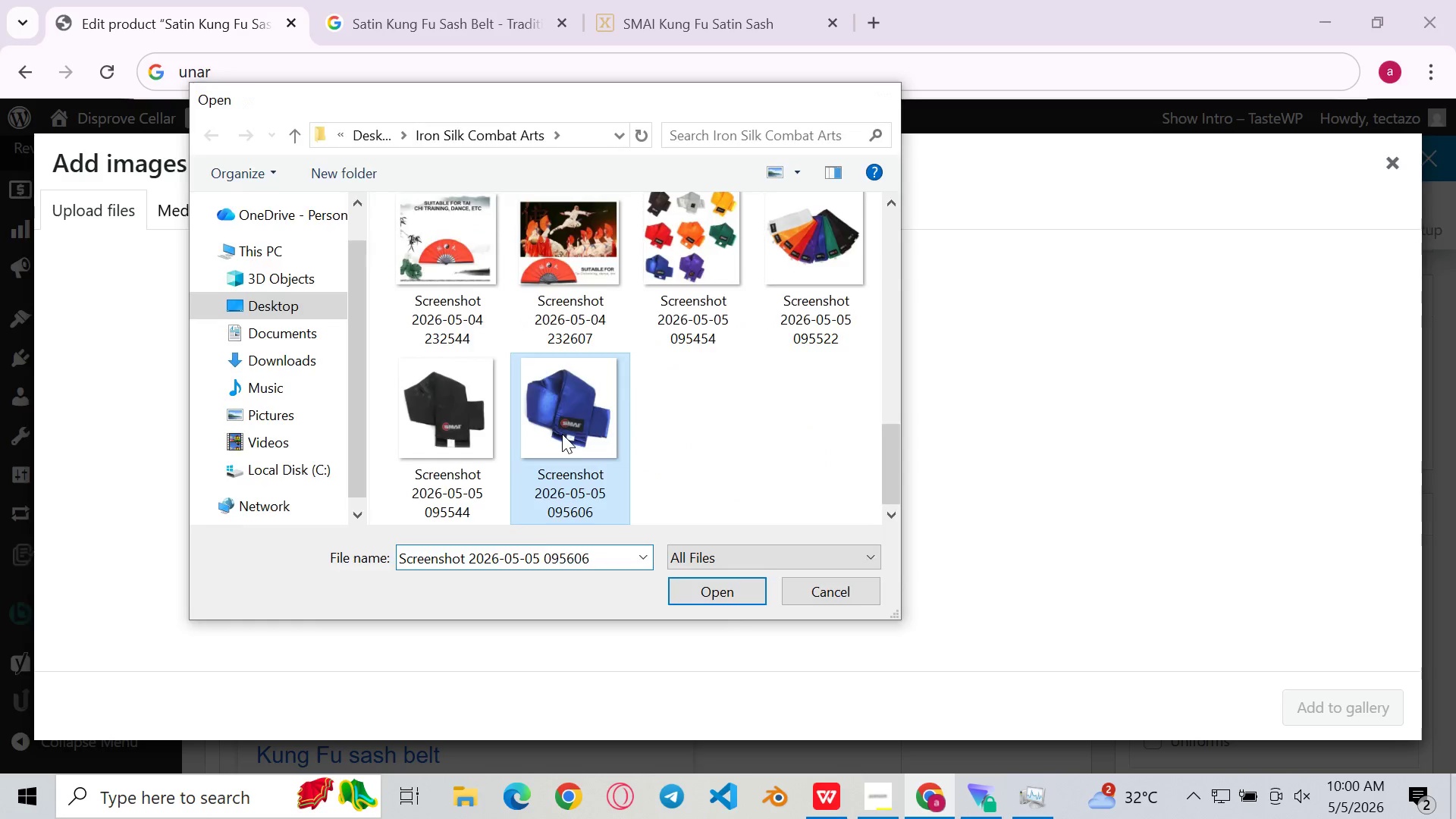 
scroll: coordinate [601, 434], scroll_direction: down, amount: 57.0
 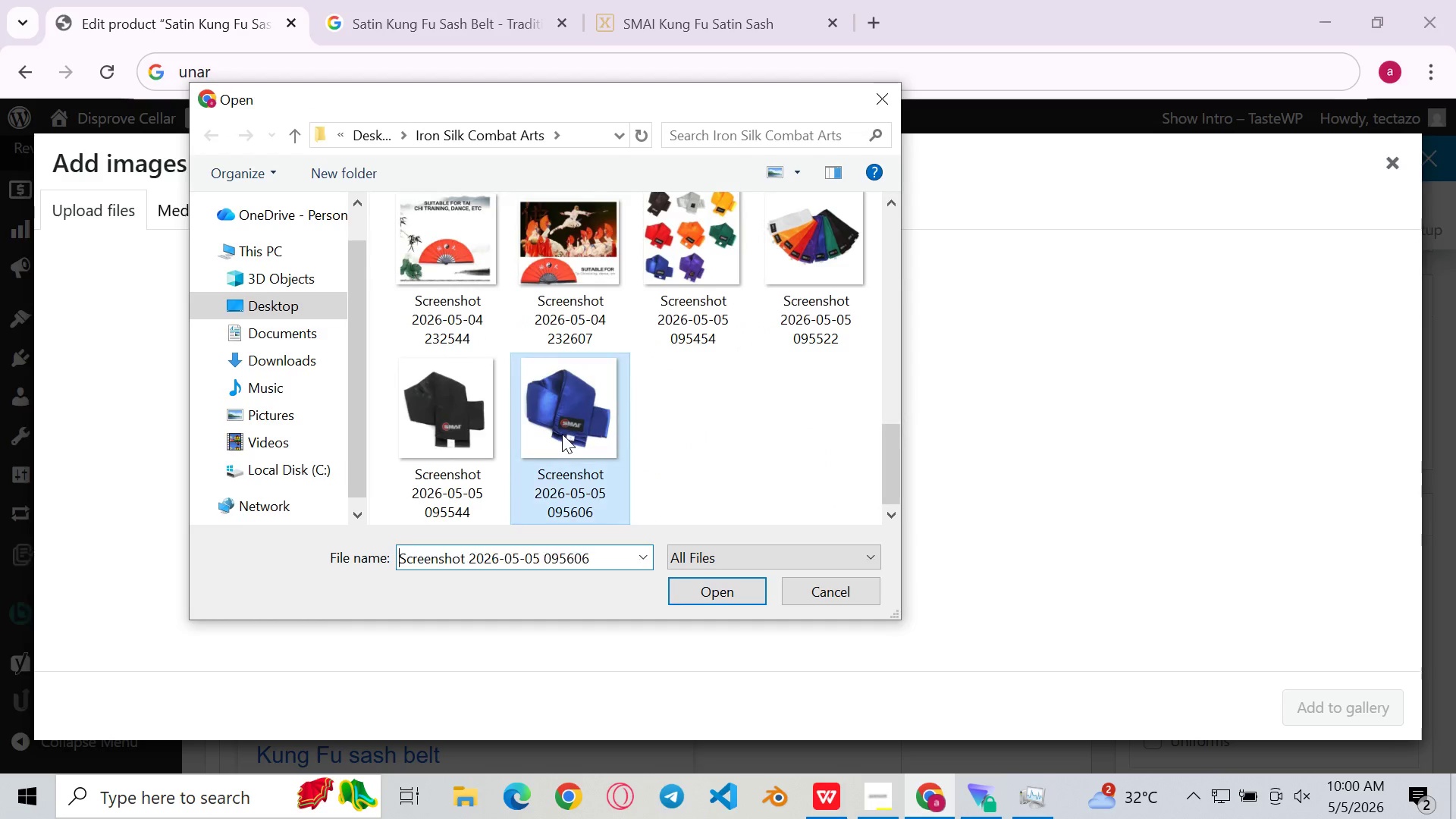 
double_click([562, 434])
 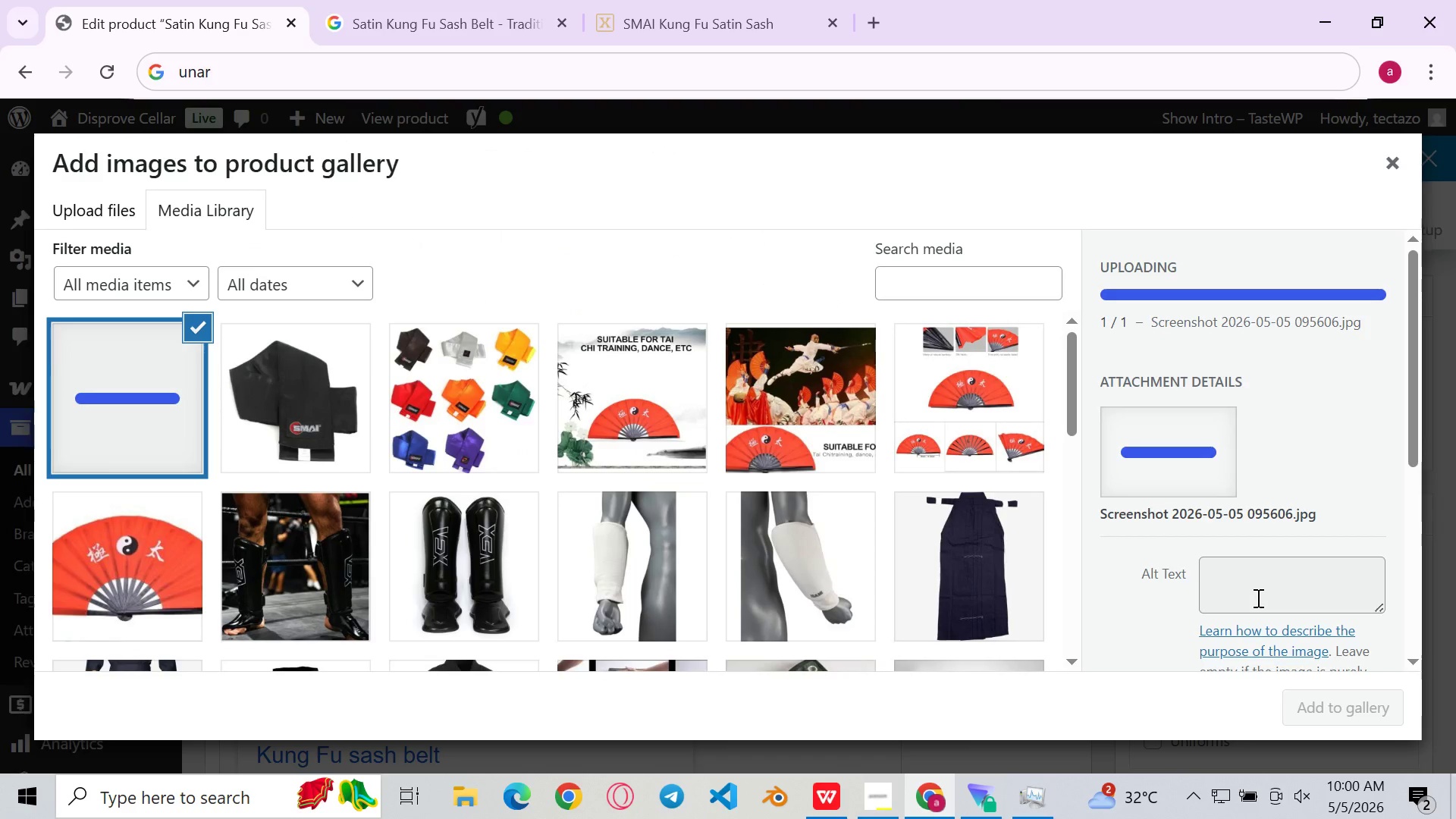 
mouse_move([1279, 567])
 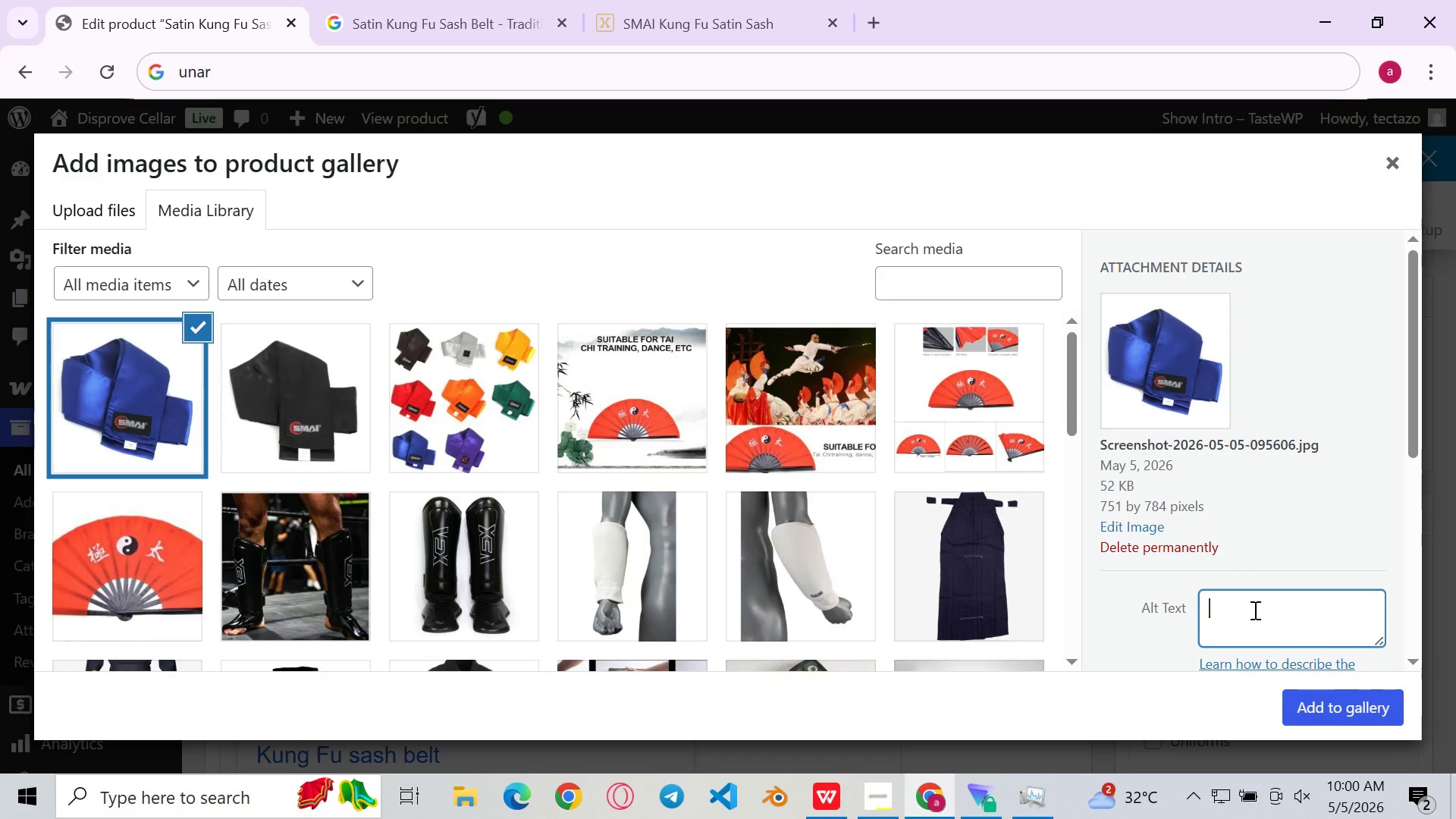 
left_click([1254, 610])
 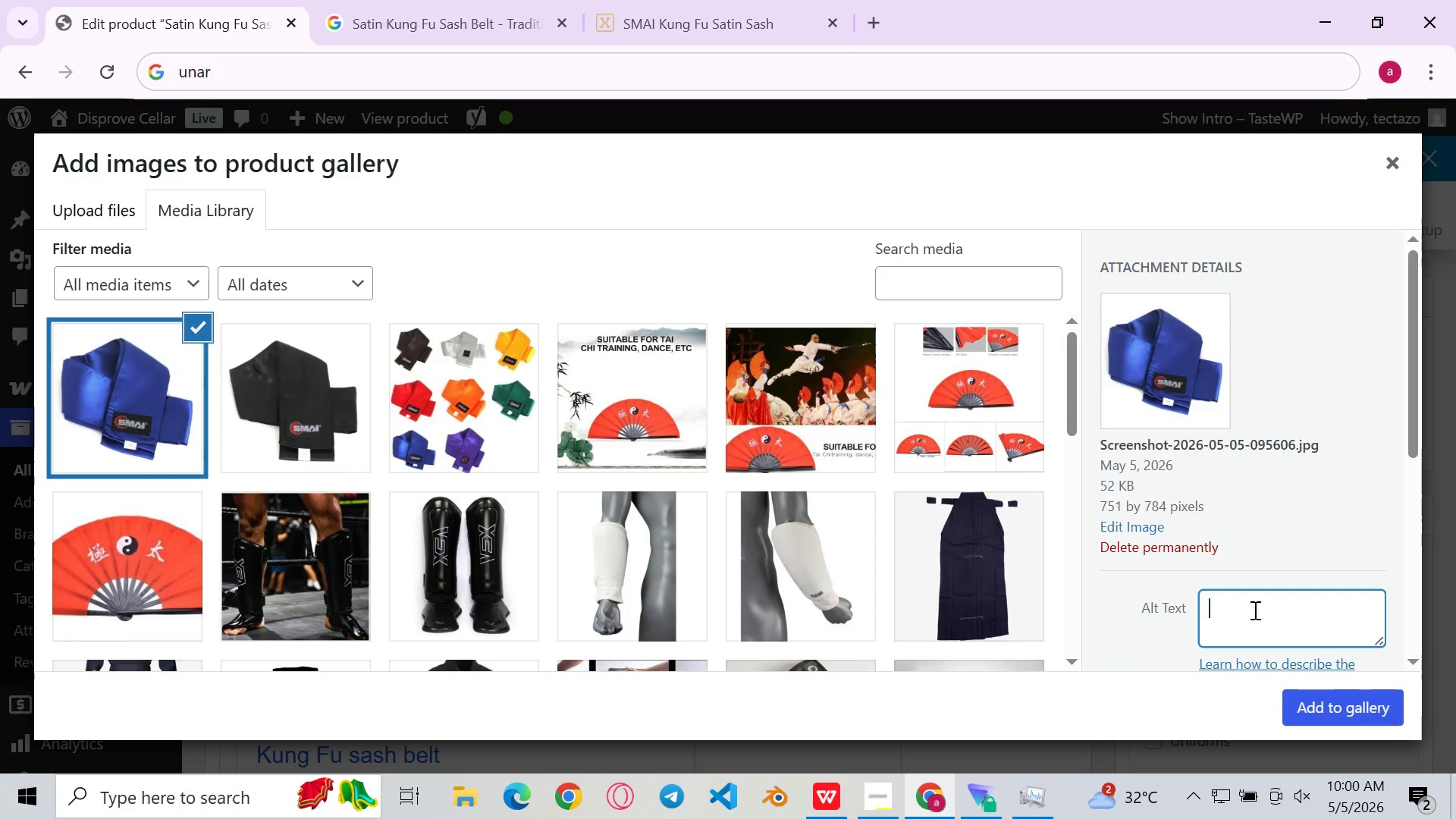 
key(Control+V)
 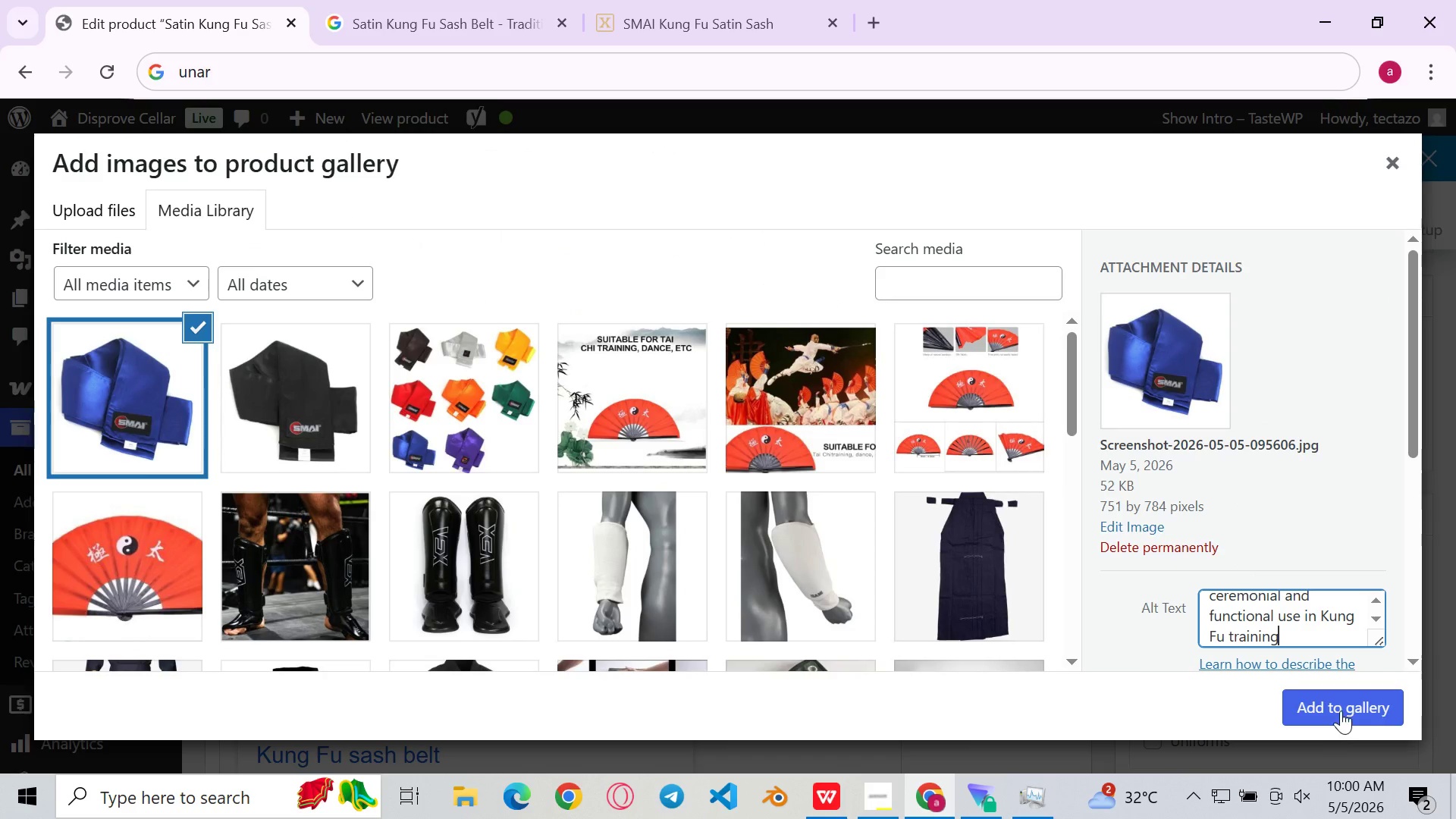 
left_click([1341, 711])
 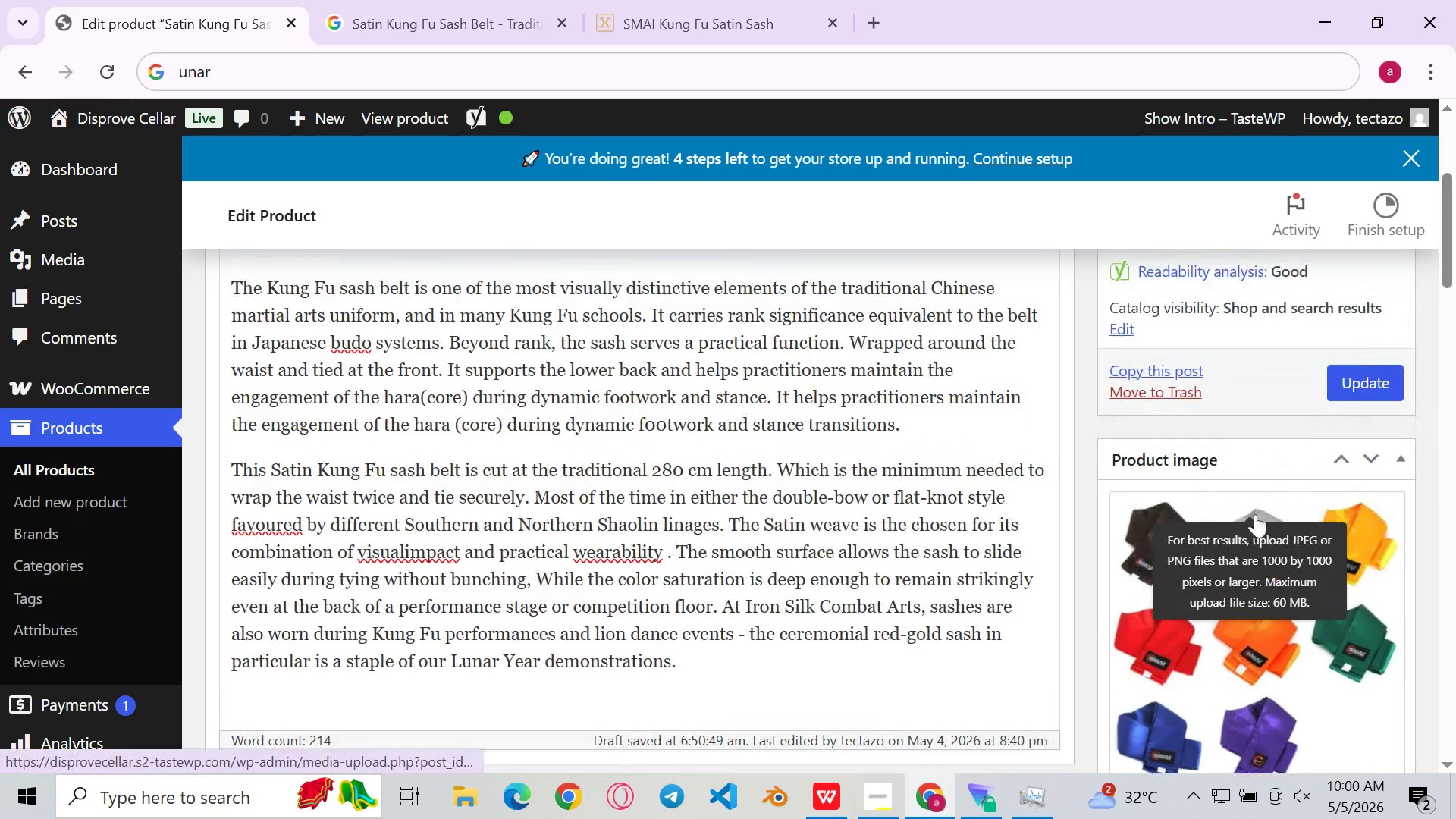 
wait(6.52)
 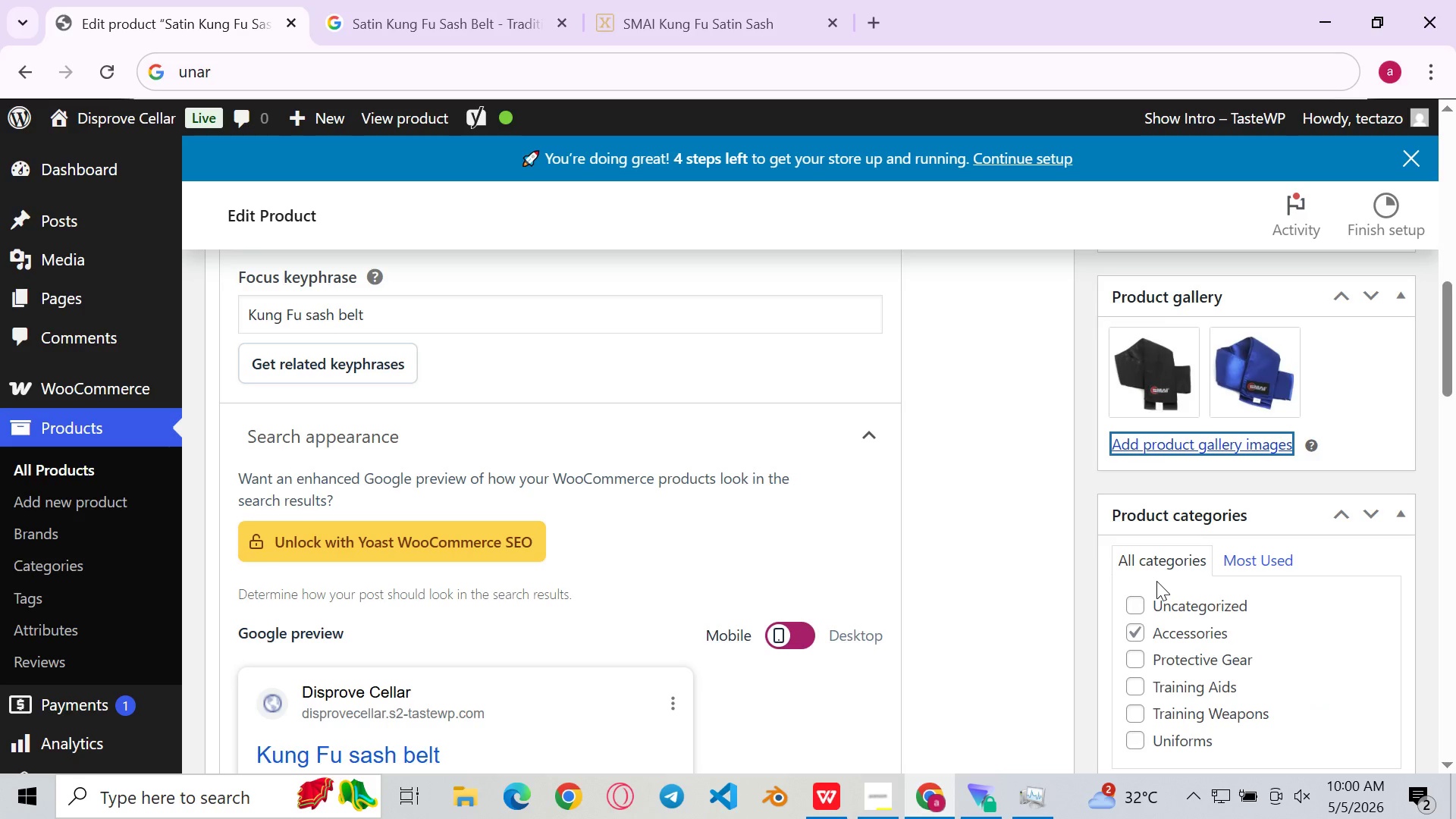 
left_click([1347, 394])
 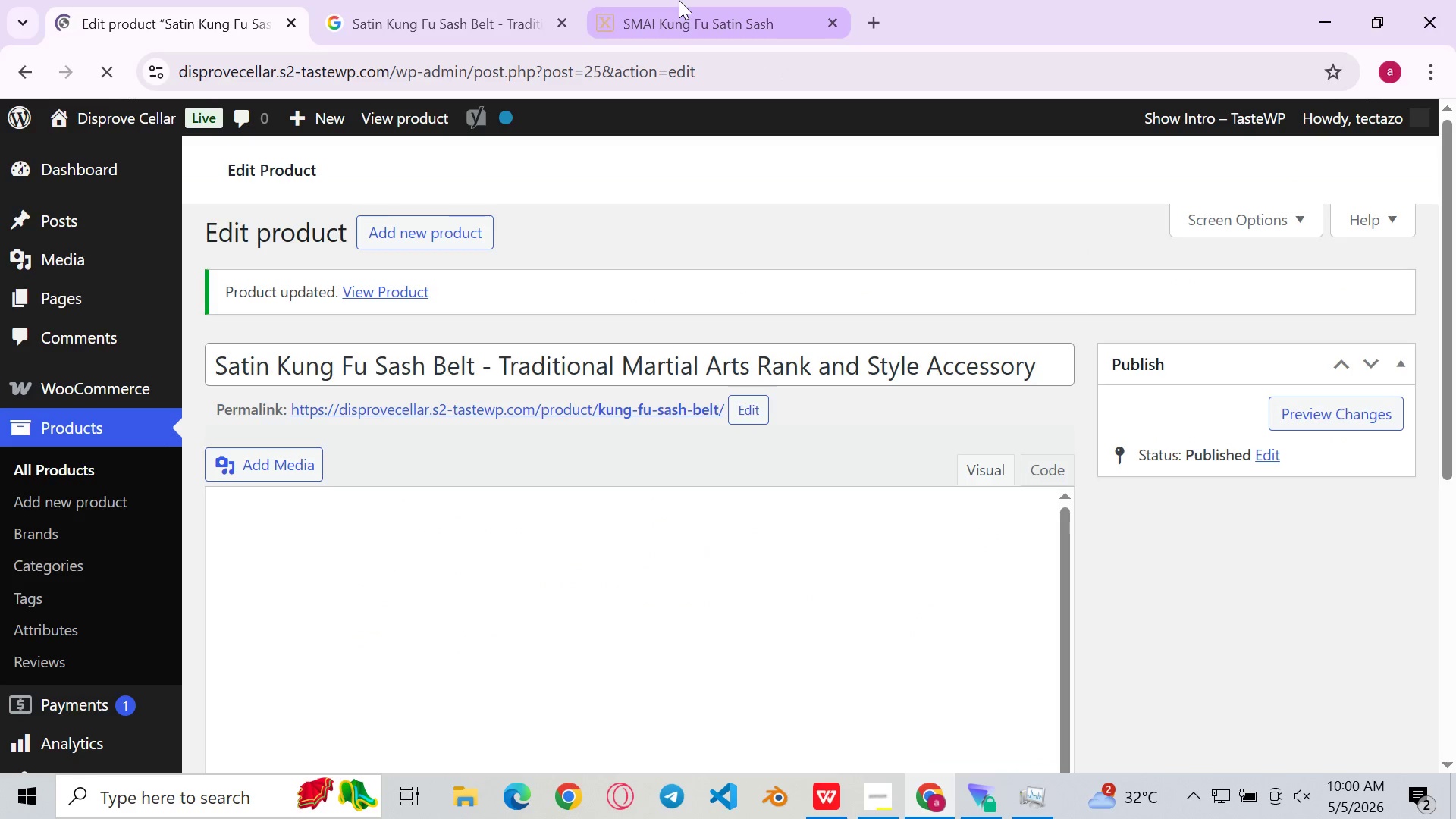 
wait(7.84)
 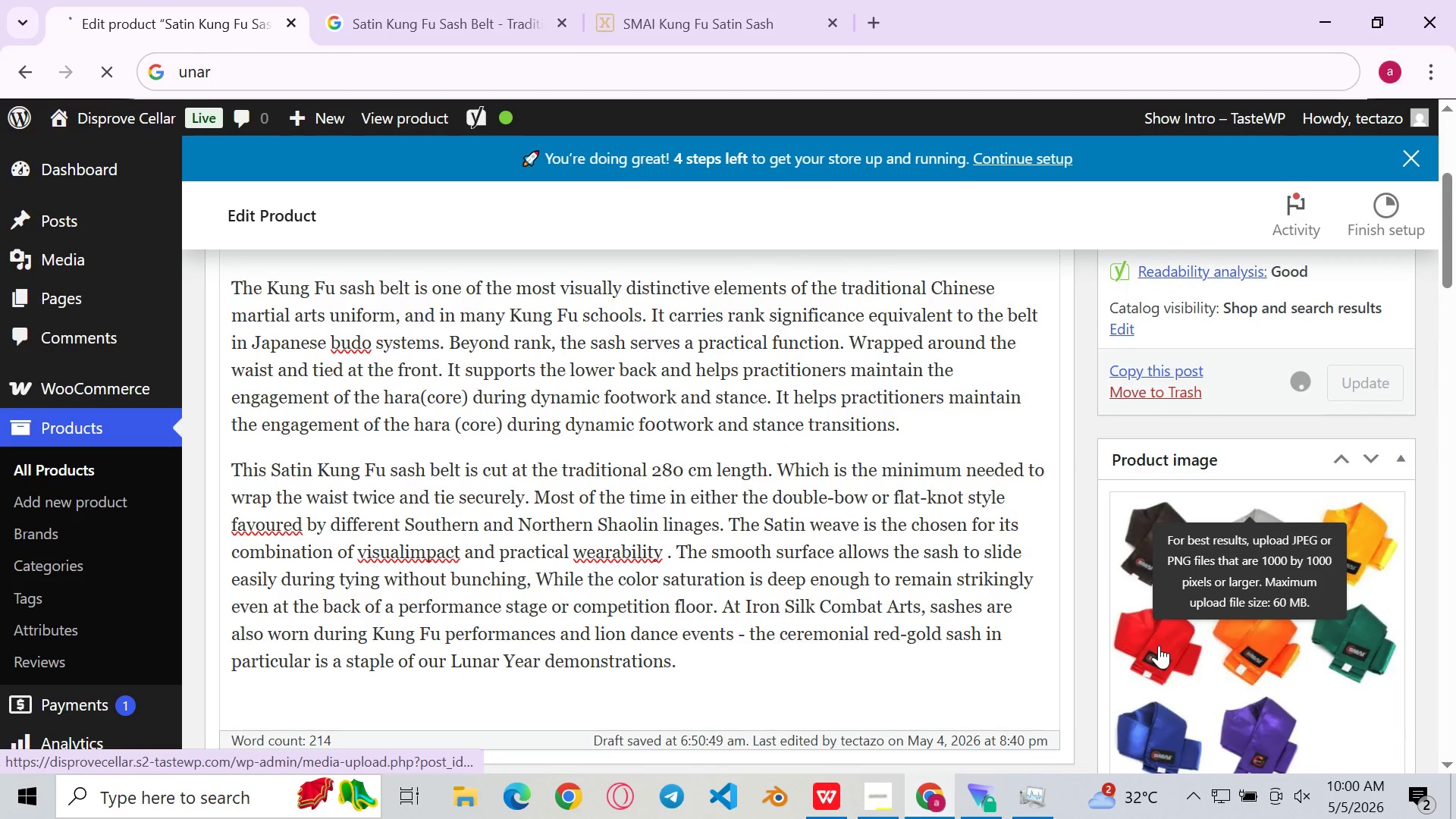 
left_click([1313, 439])
 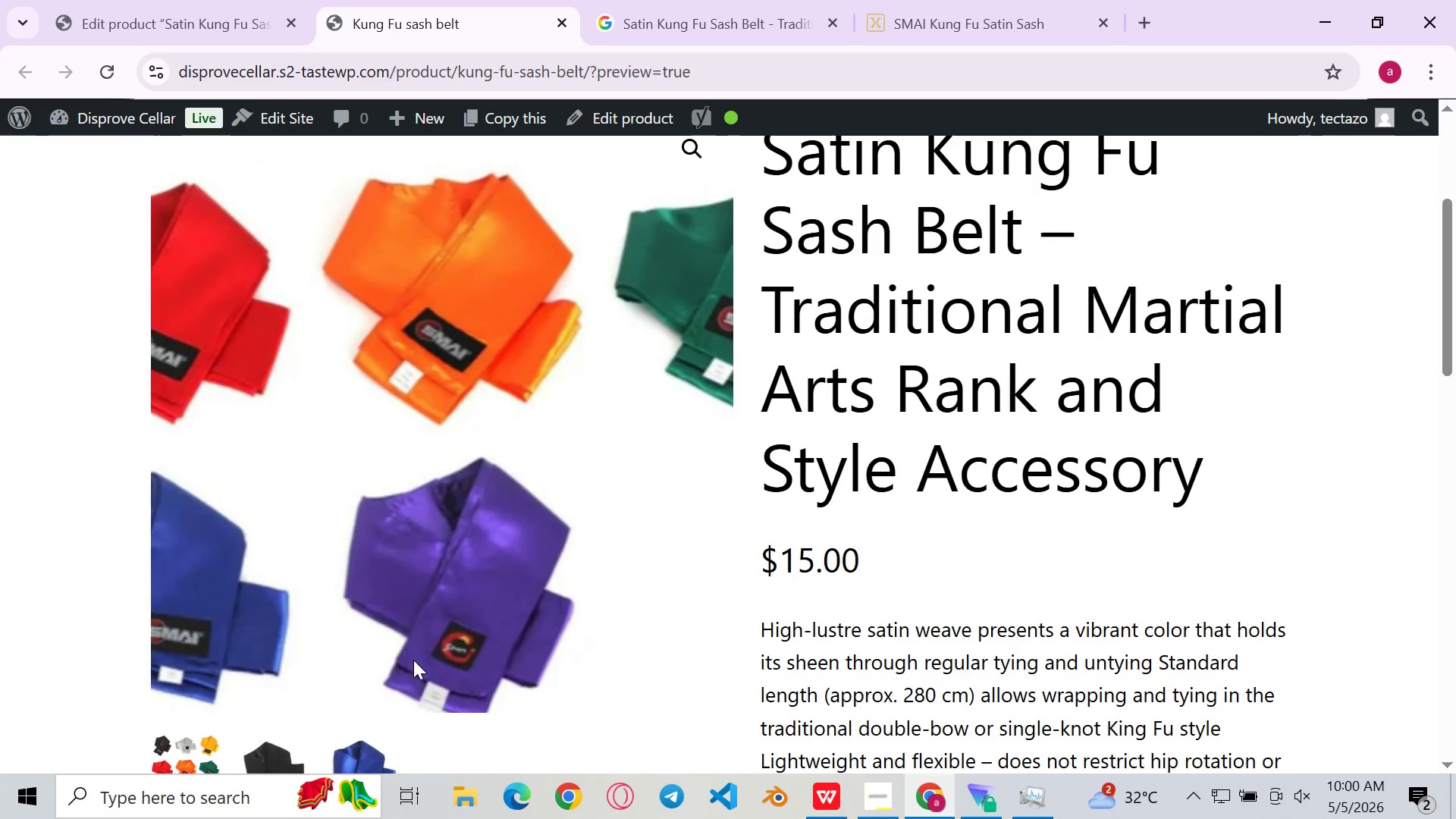 
wait(14.95)
 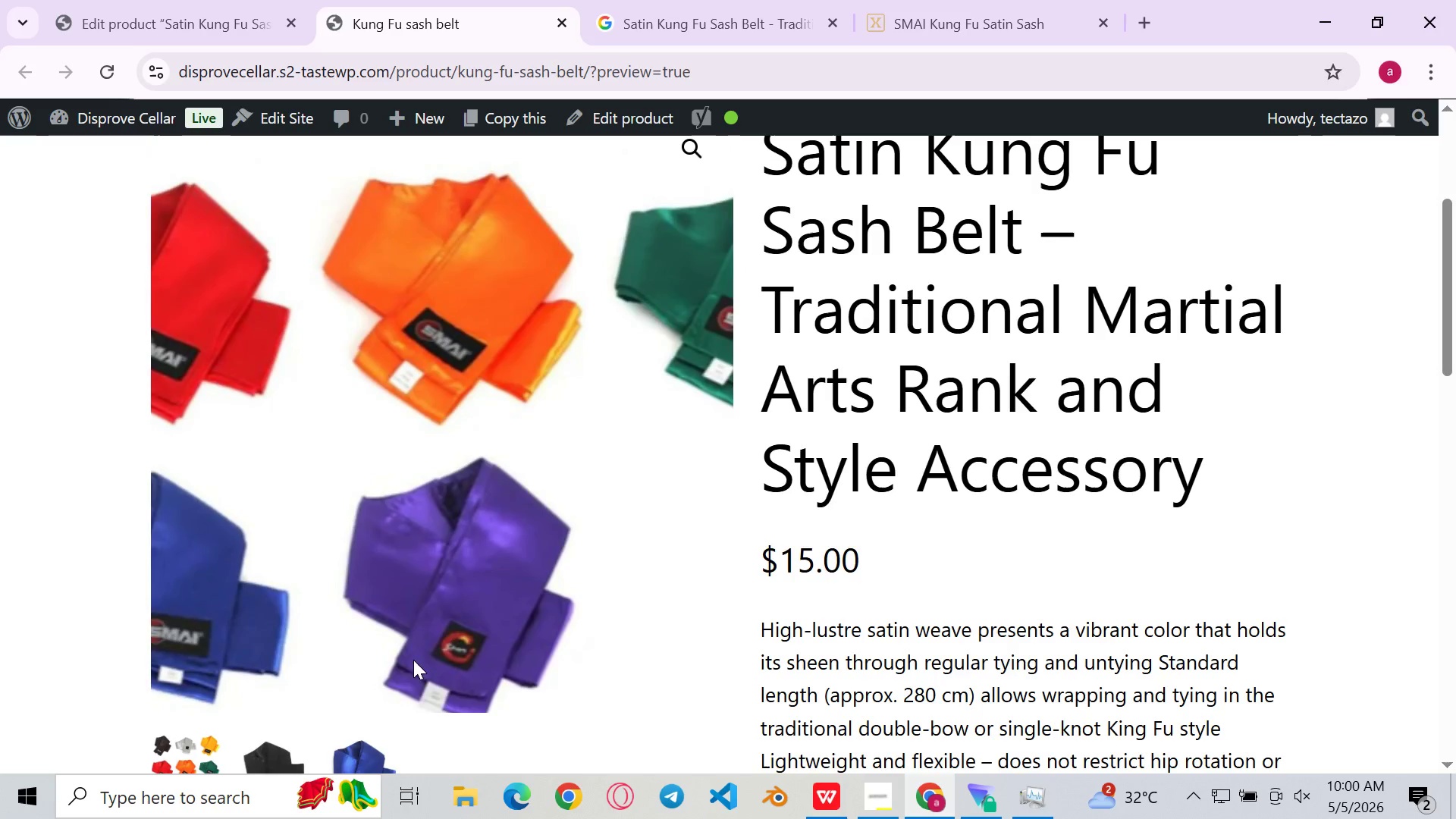 
left_click([256, 458])
 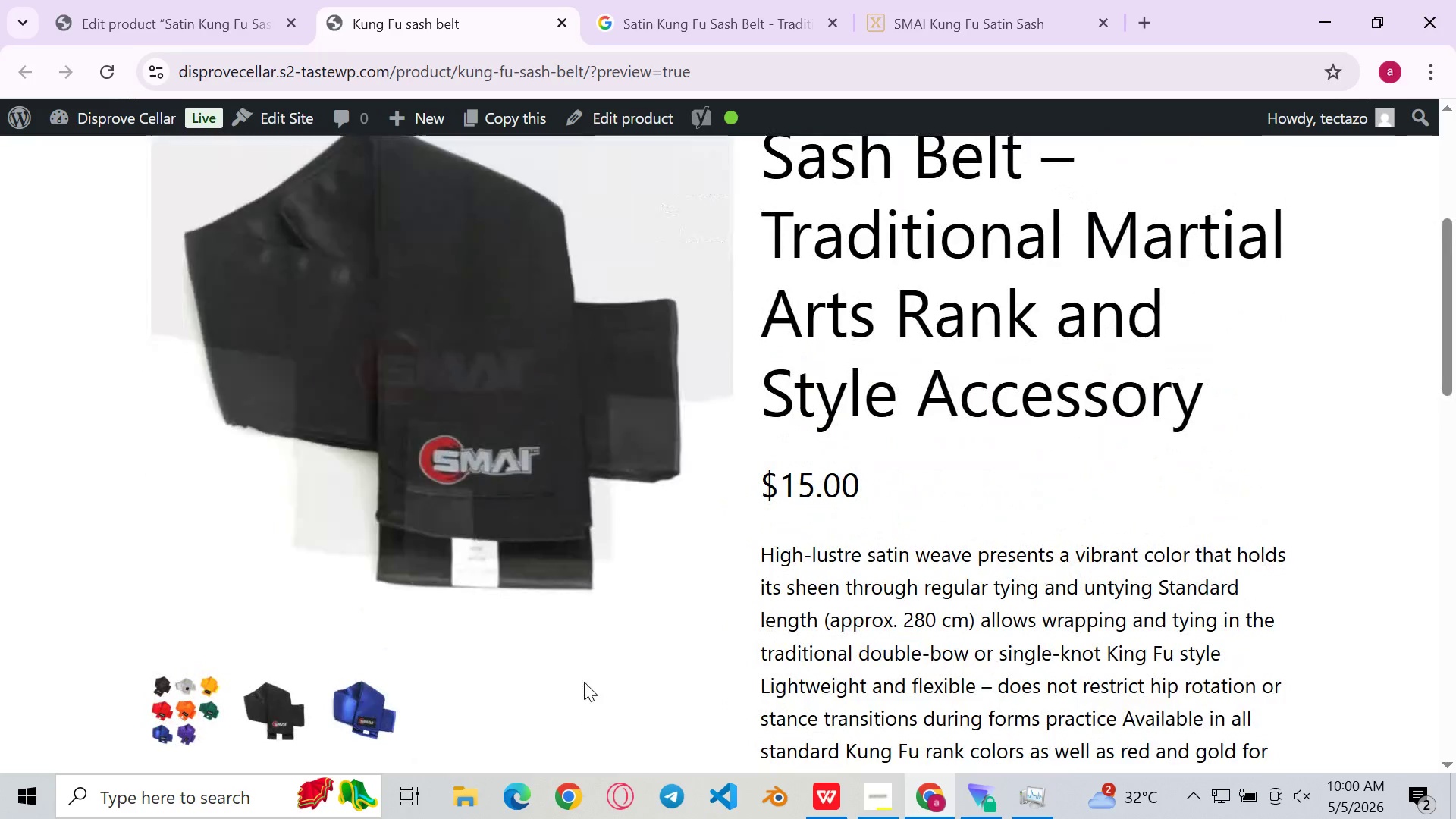 
left_click([356, 723])
 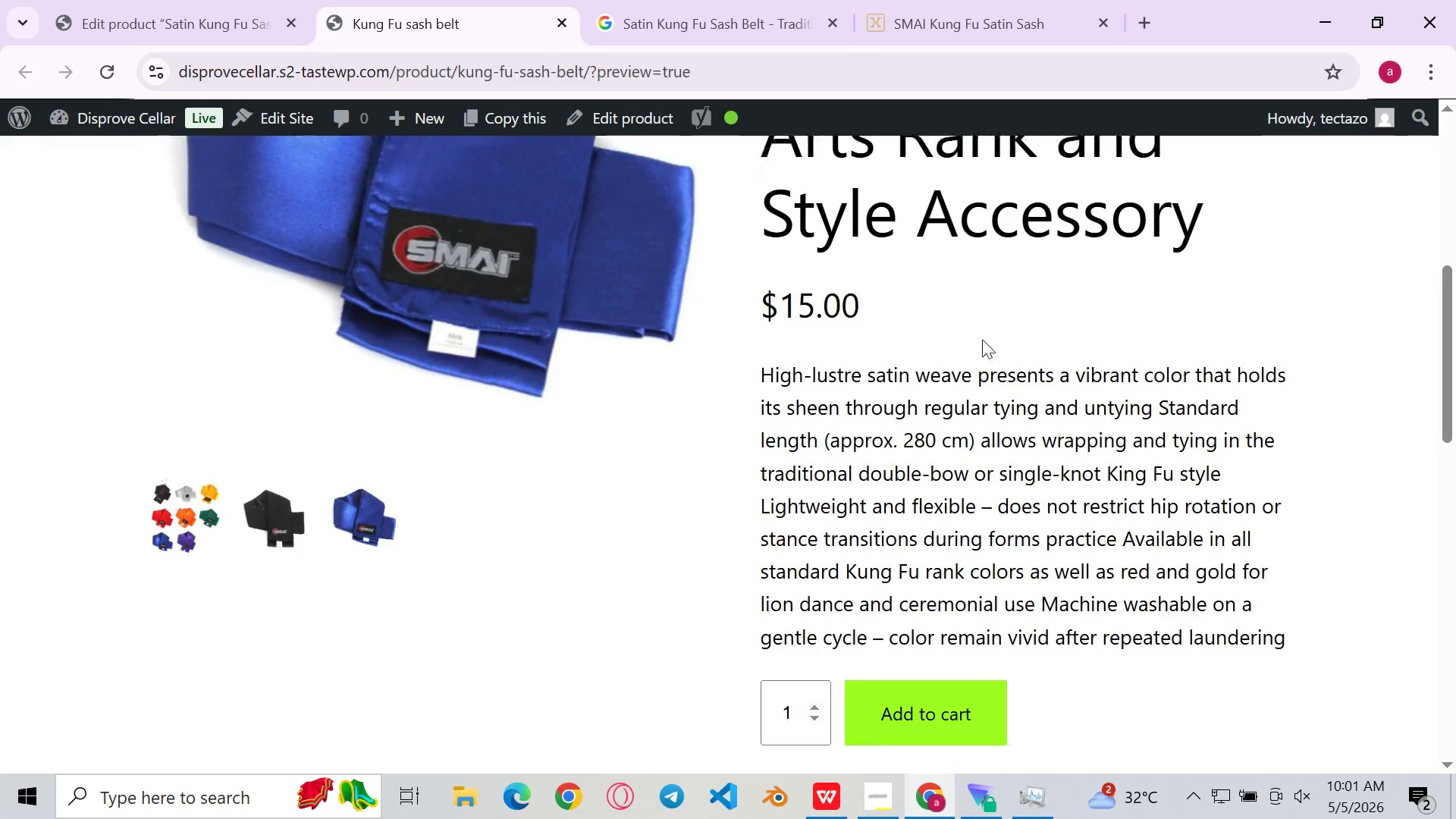 
wait(15.06)
 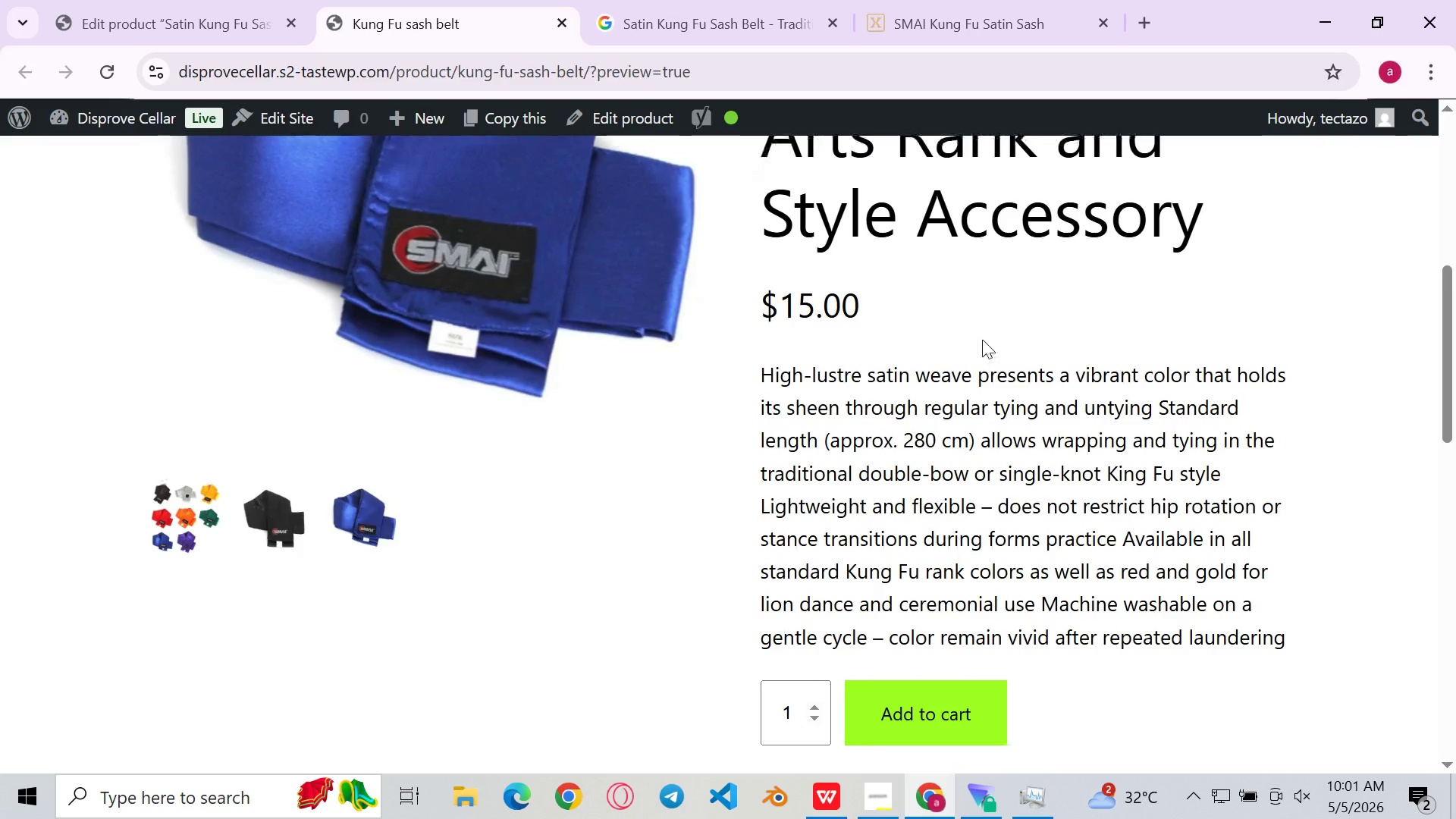 
left_click([689, 2])
 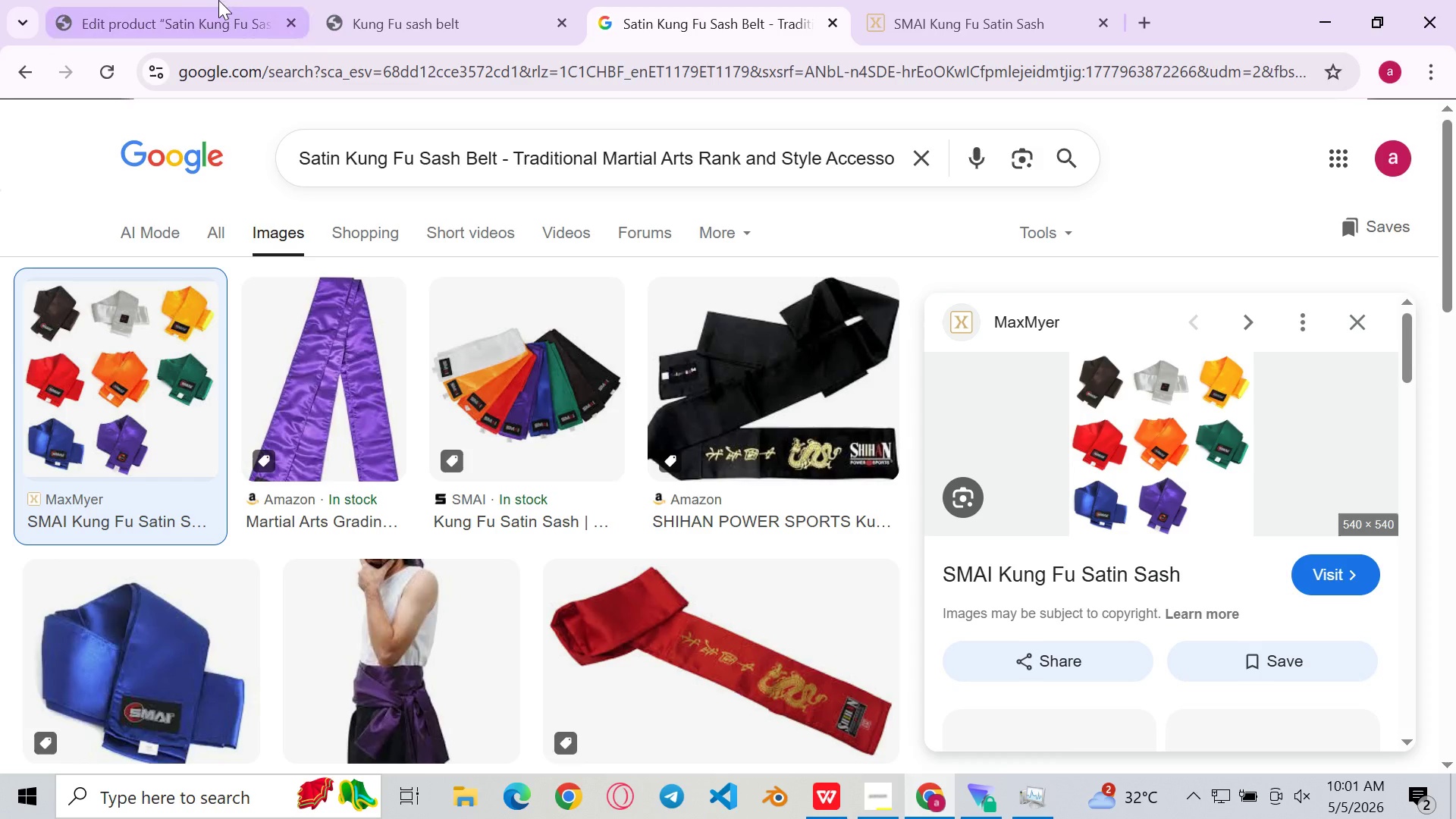 
left_click([218, 0])
 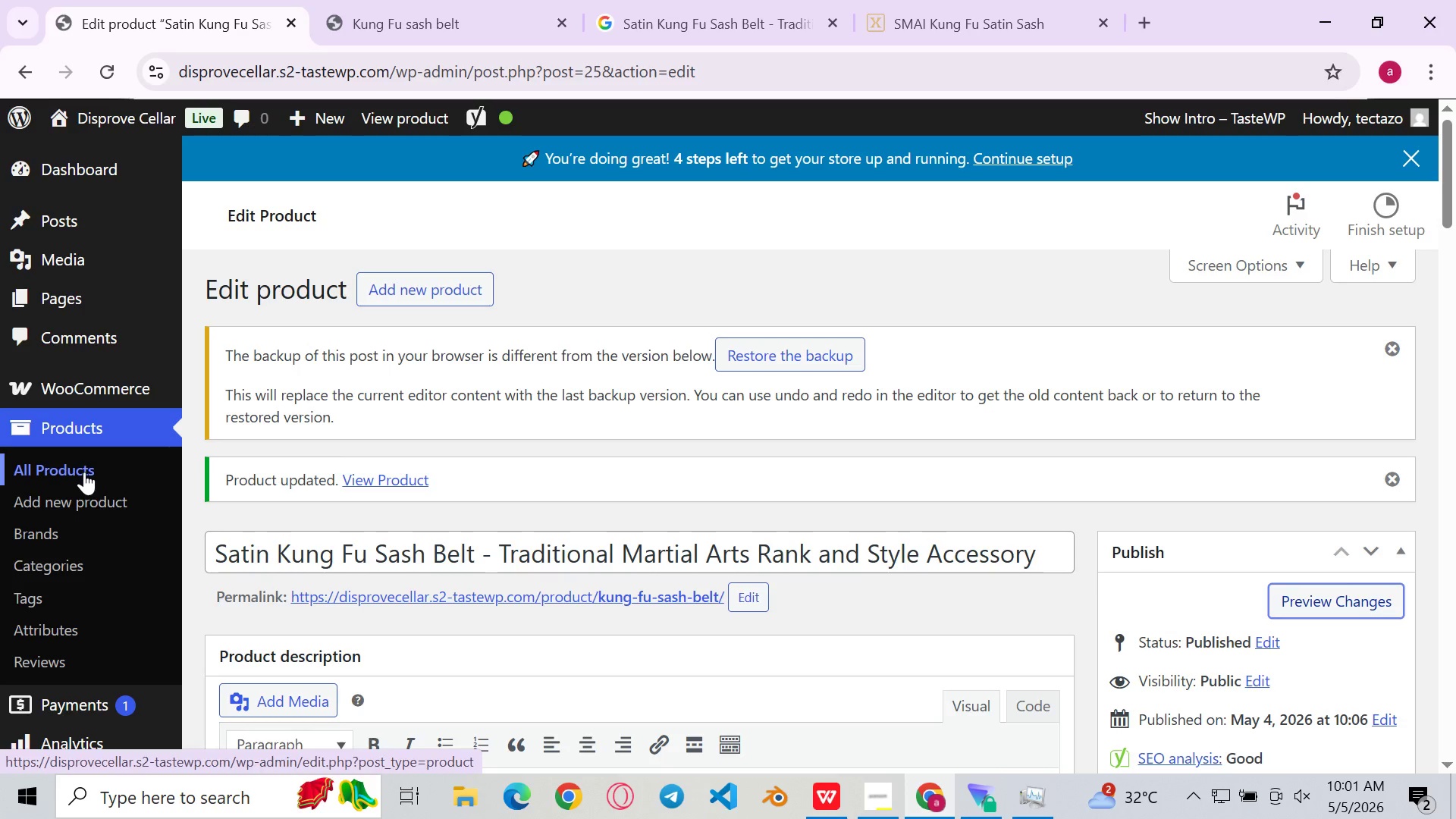 
left_click([84, 472])
 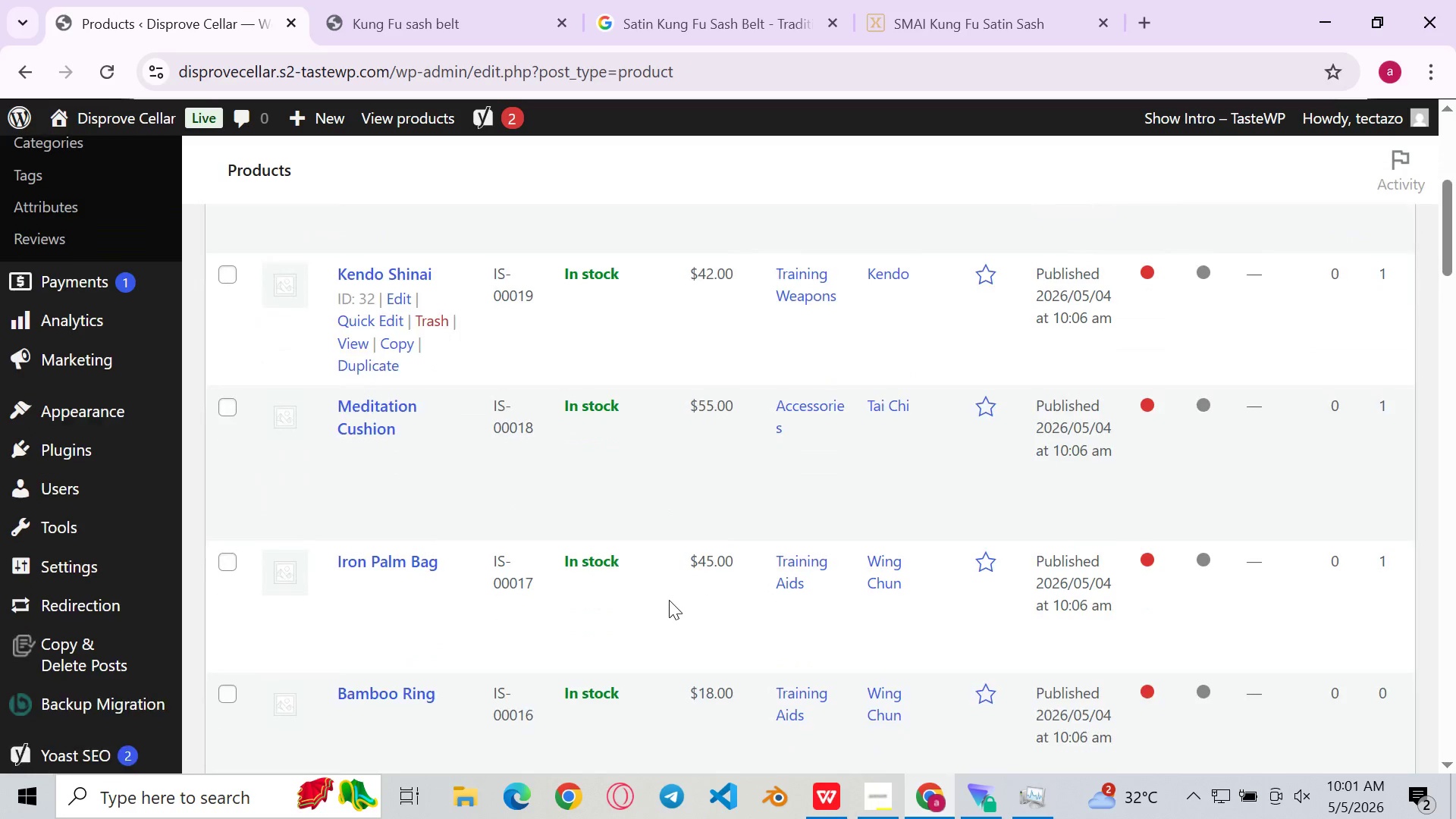 
wait(9.39)
 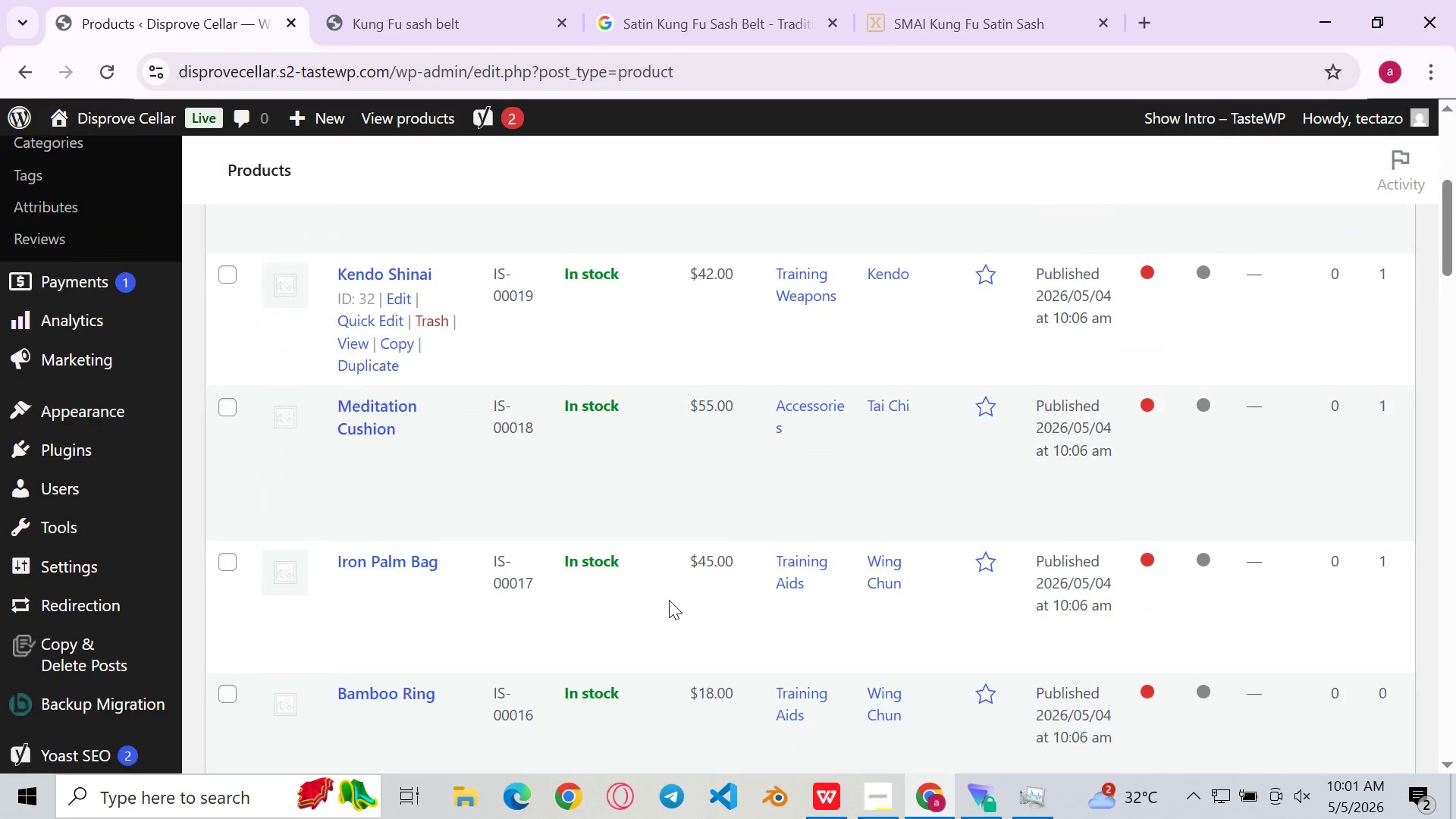 
left_click([371, 410])
 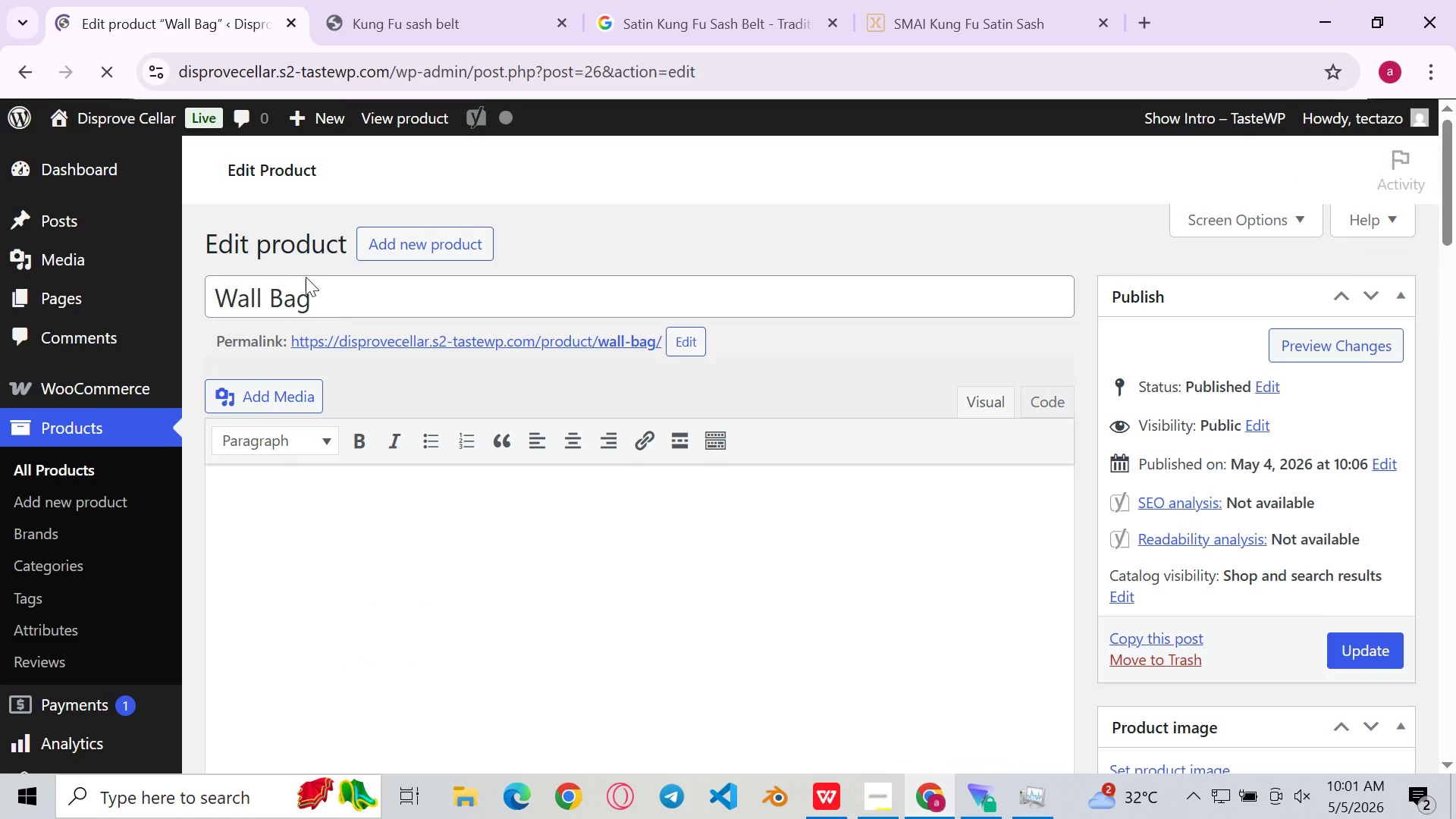 
wait(6.7)
 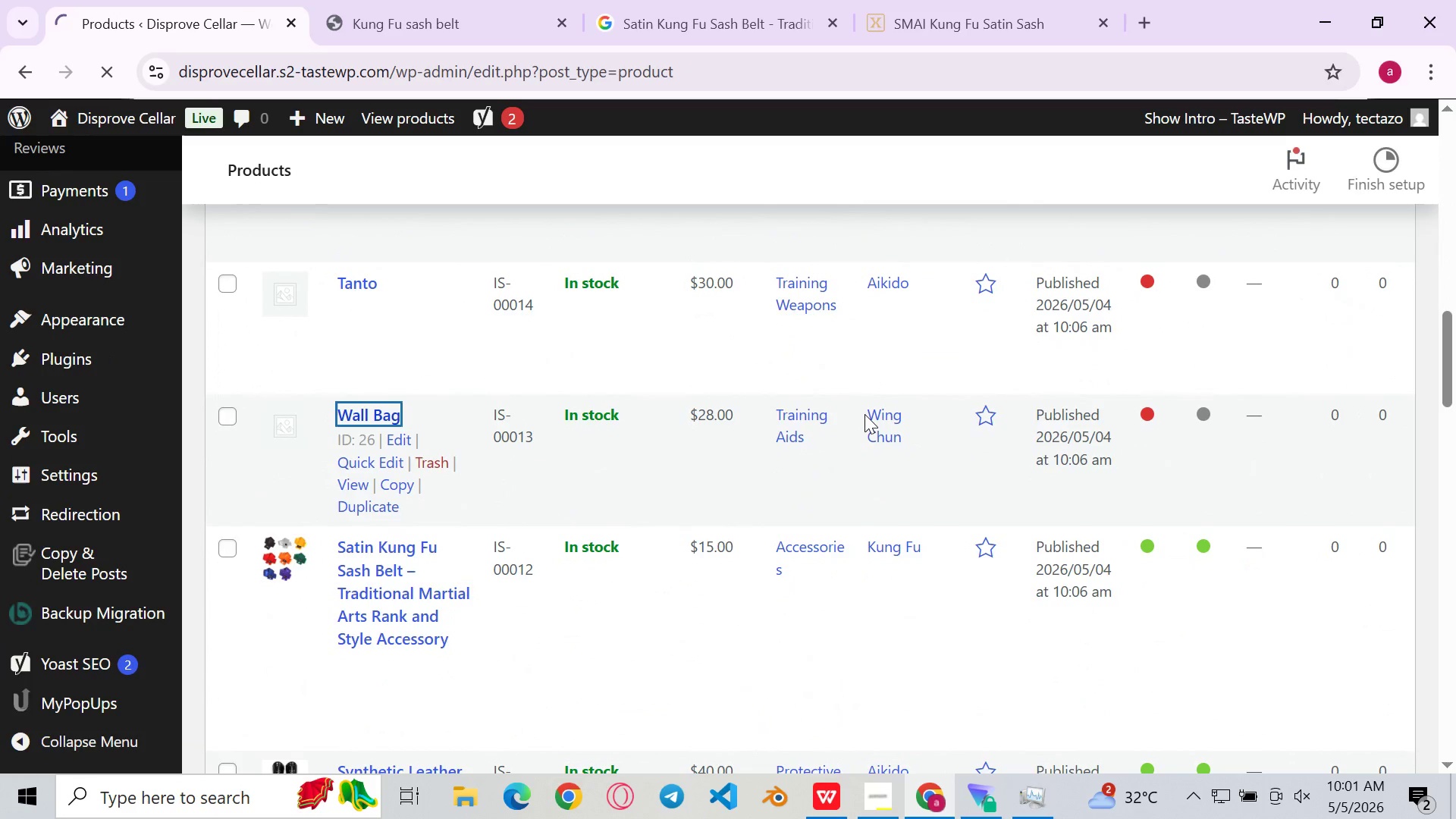 
left_click([223, 300])
 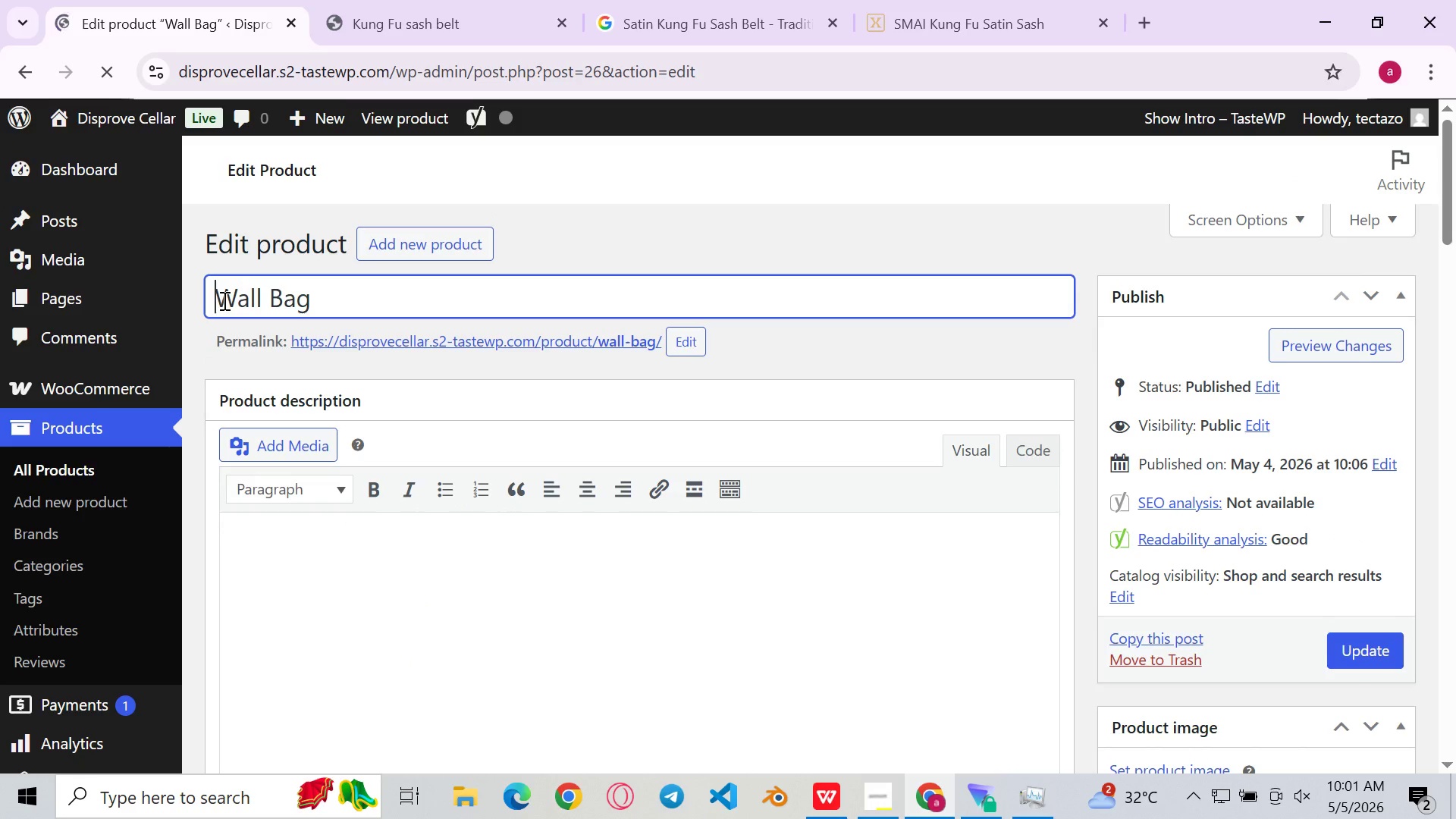 
wait(7.59)
 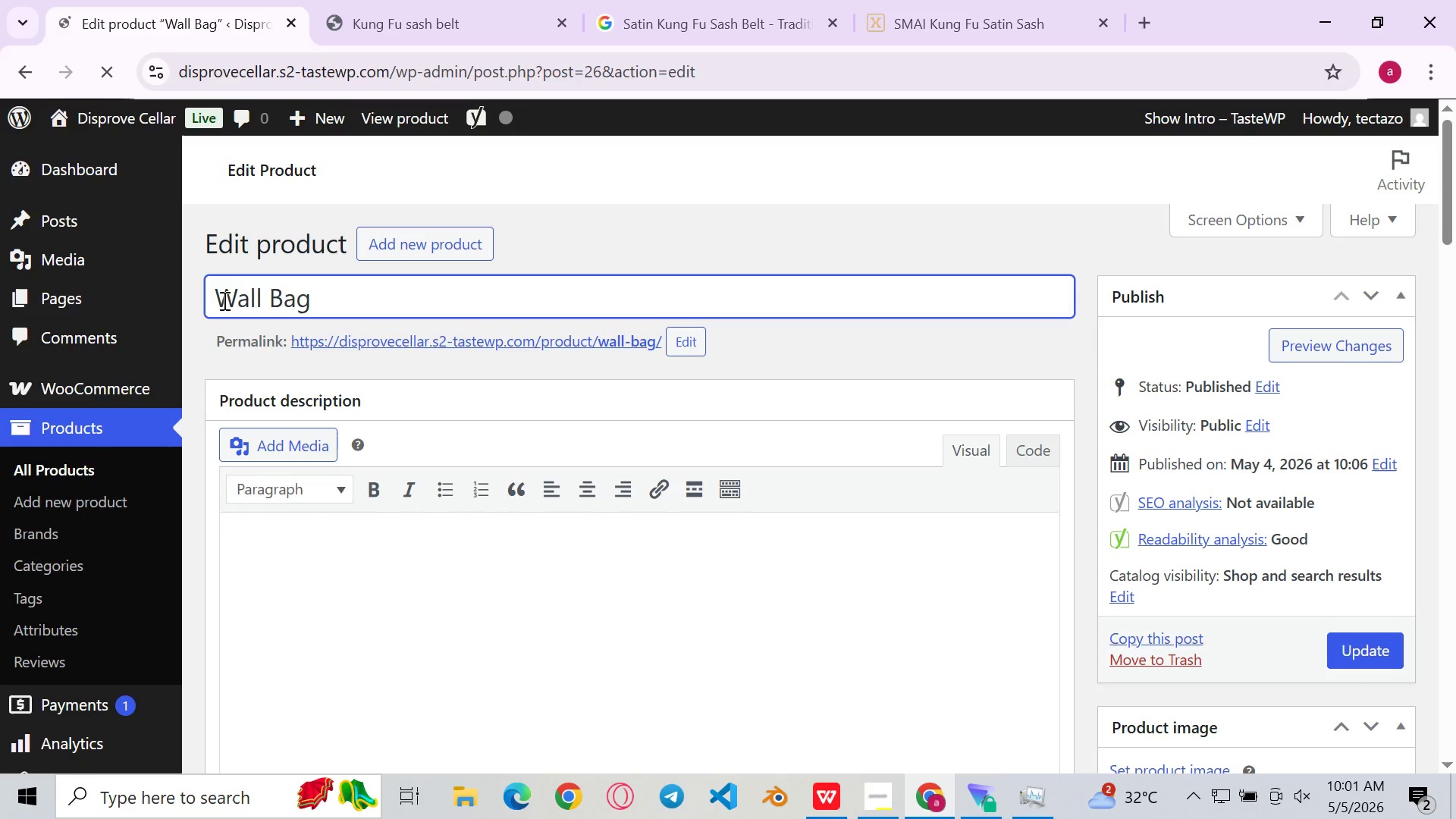 
left_click([223, 300])
 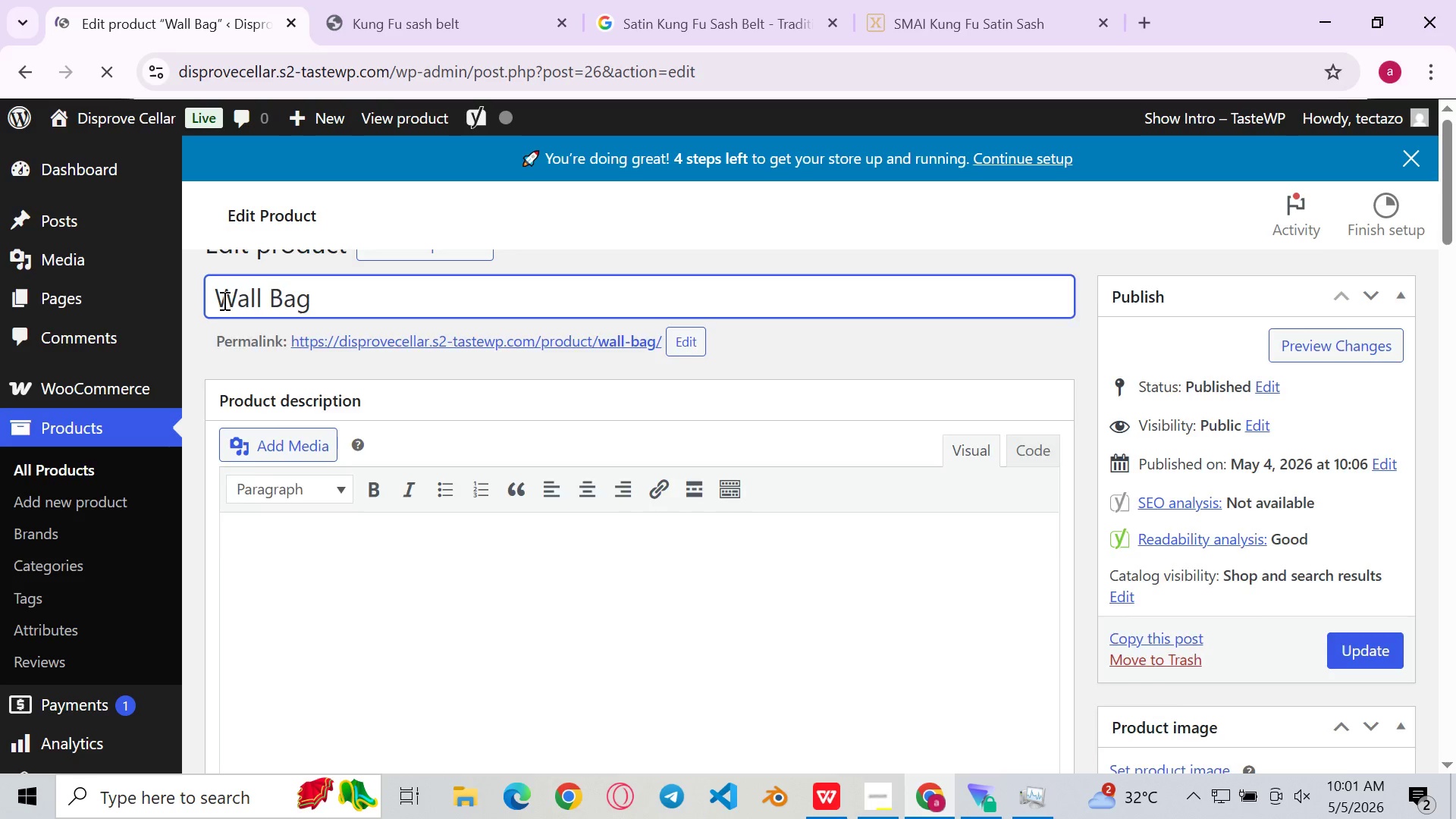 
left_click_drag(start_coordinate=[223, 300], to_coordinate=[219, 252])
 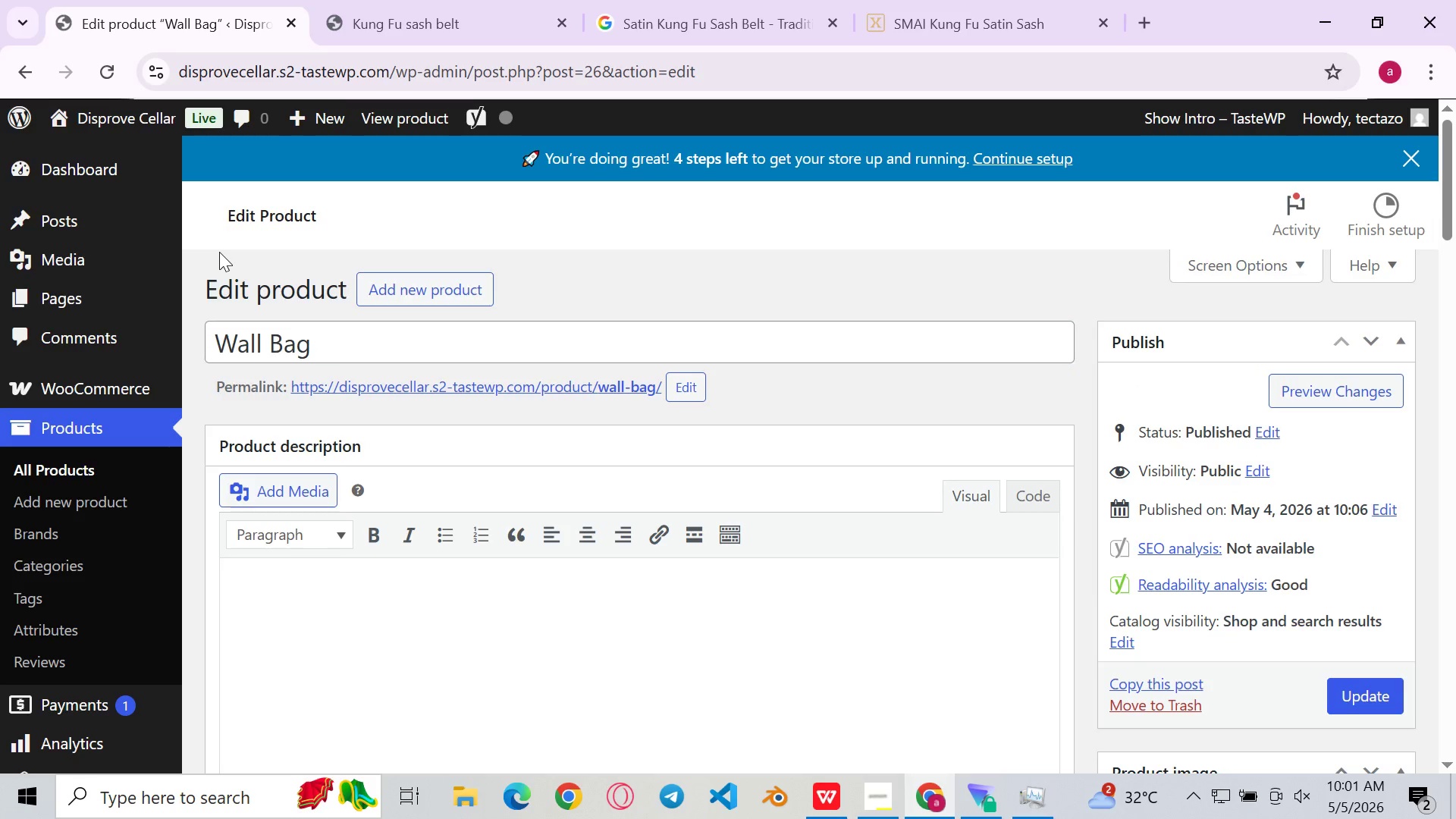 
left_click([219, 252])
 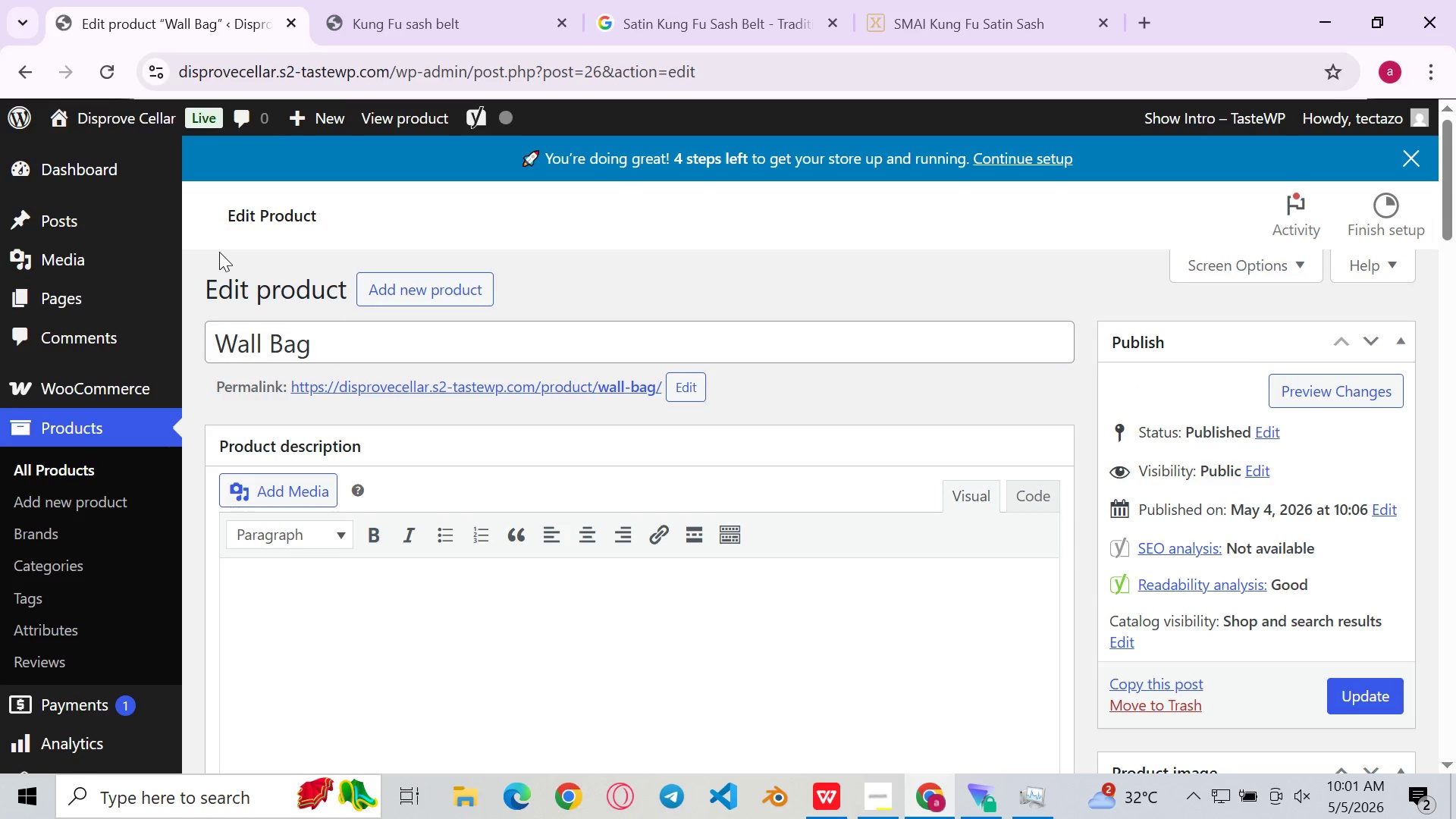 
type(Heavy)
 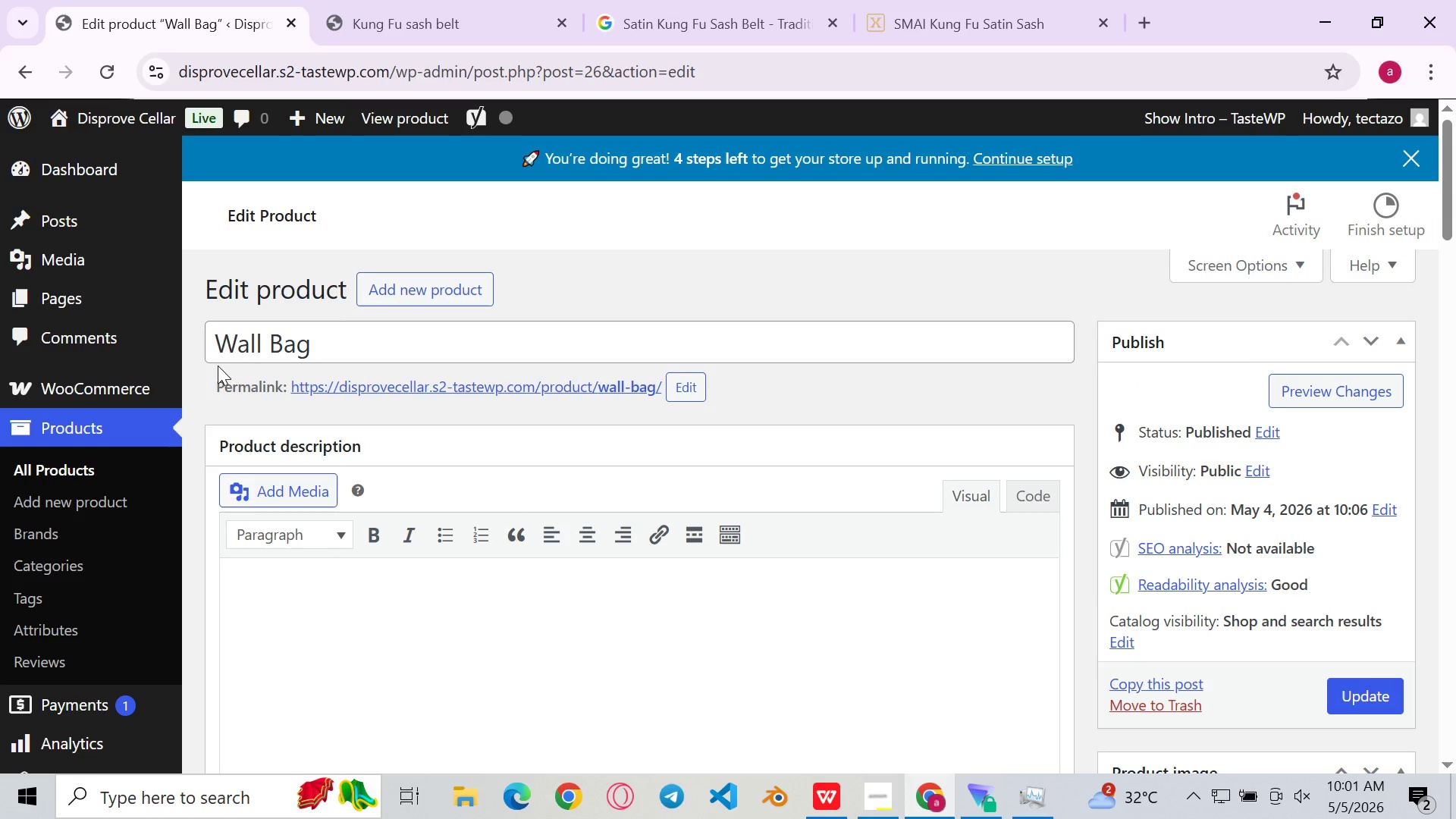 
left_click([218, 360])
 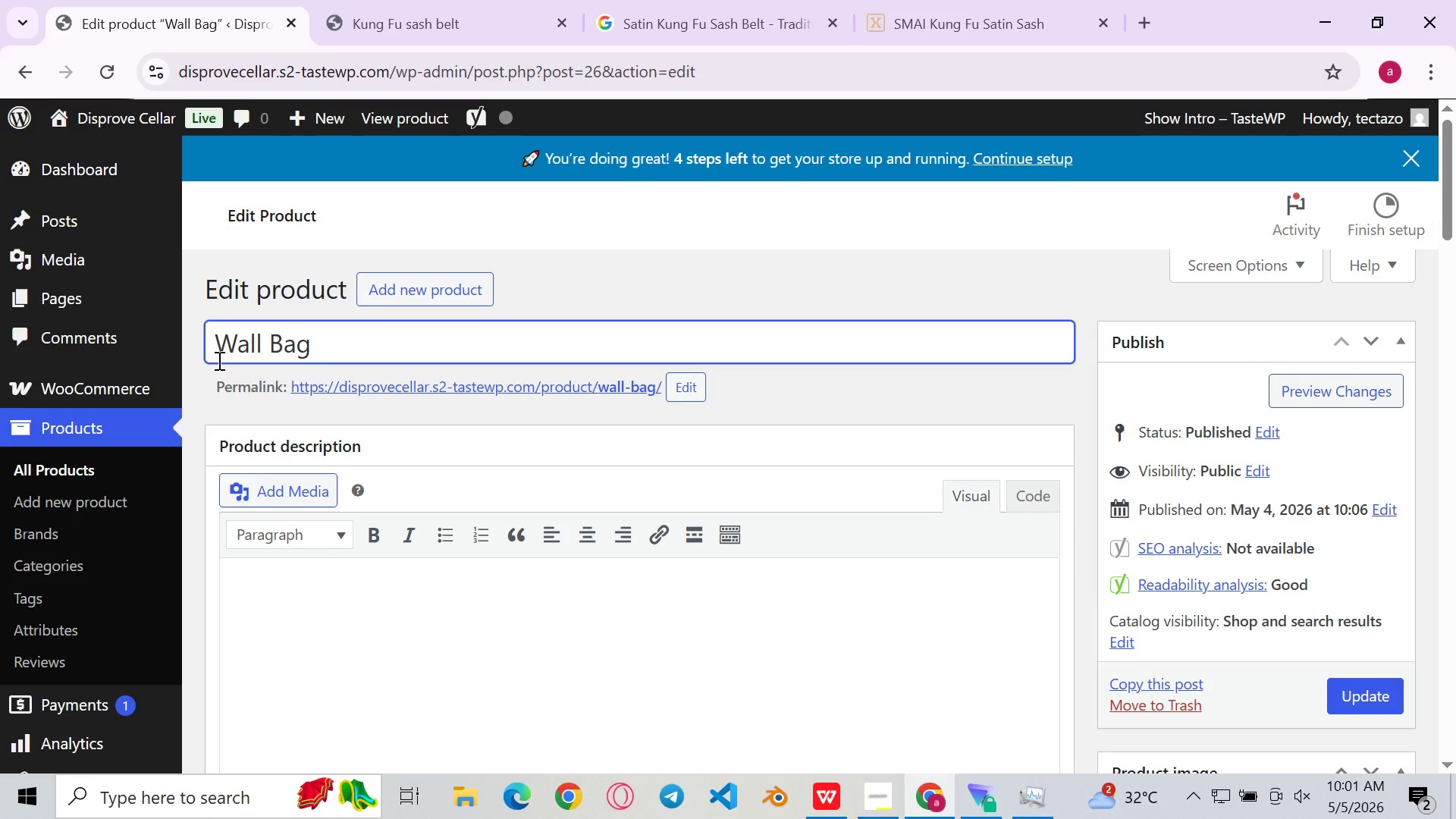 
type(Heavy canvas Wing Chun wall)
key(Backspace)
key(Backspace)
key(Backspace)
key(Backspace)
key(Backspace)
type( )
 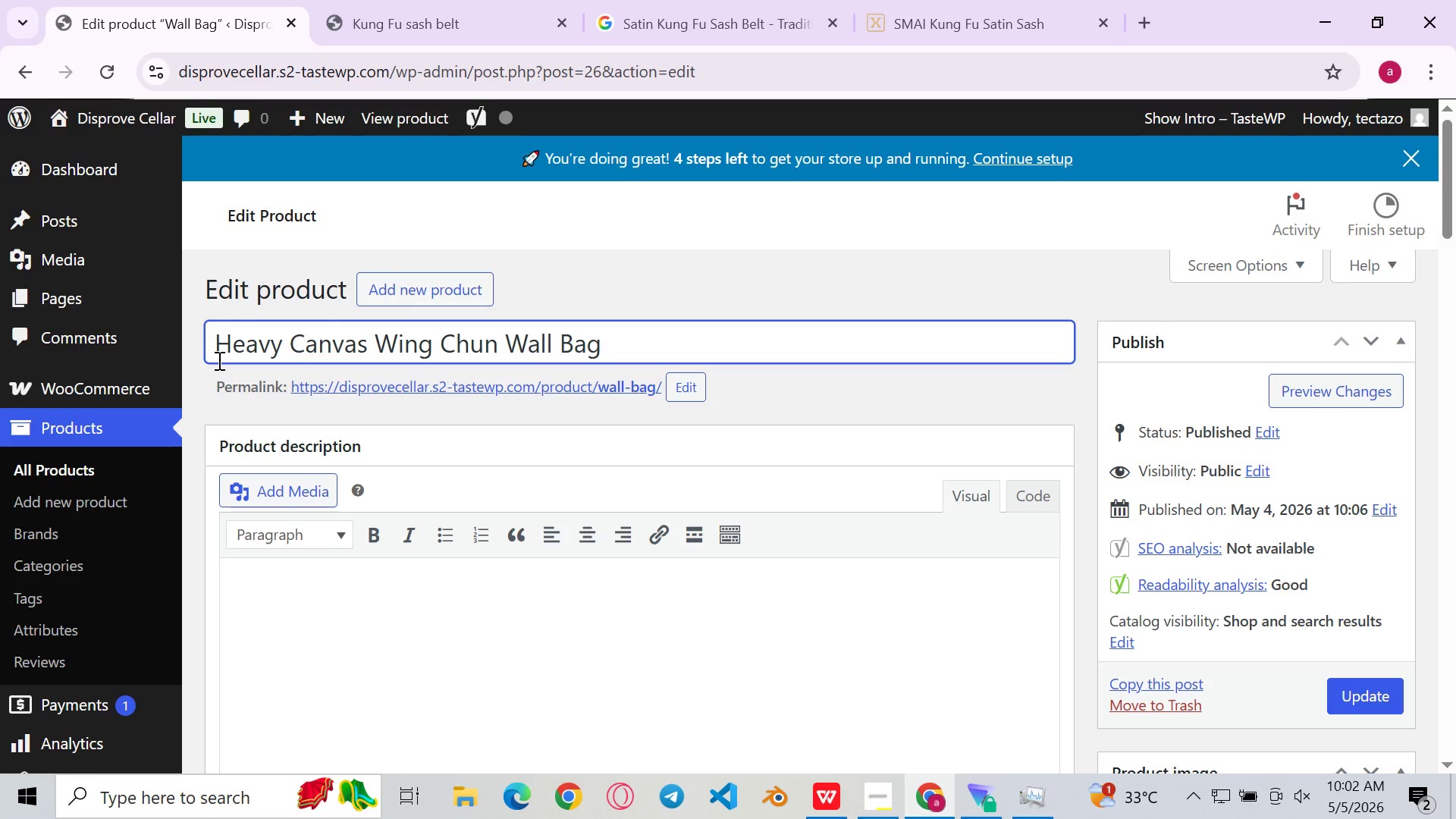 
hold_key(key=ArrowRight, duration=0.64)
 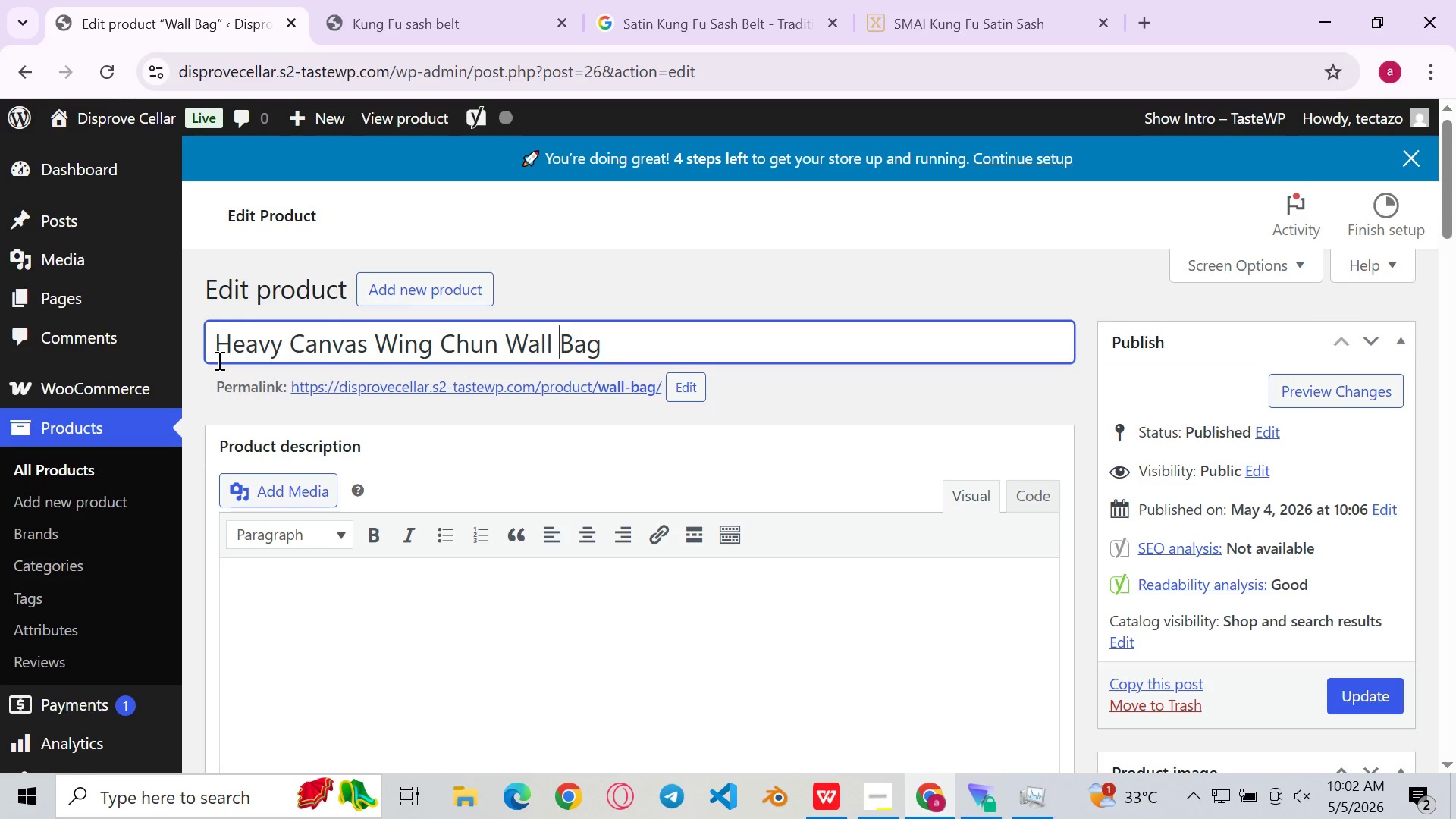 
hold_key(key=ArrowRight, duration=0.59)
 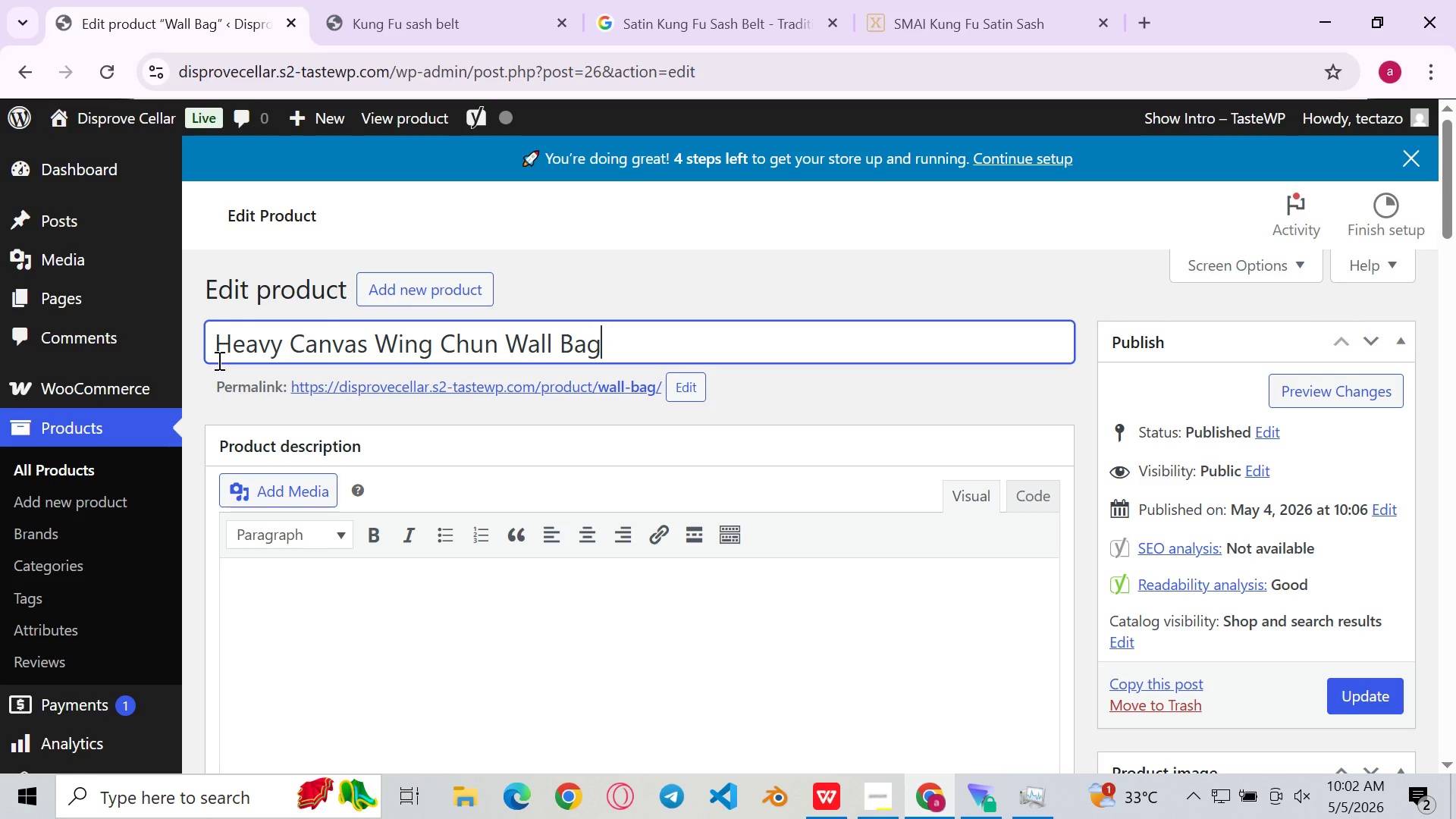 
key(ArrowRight)
 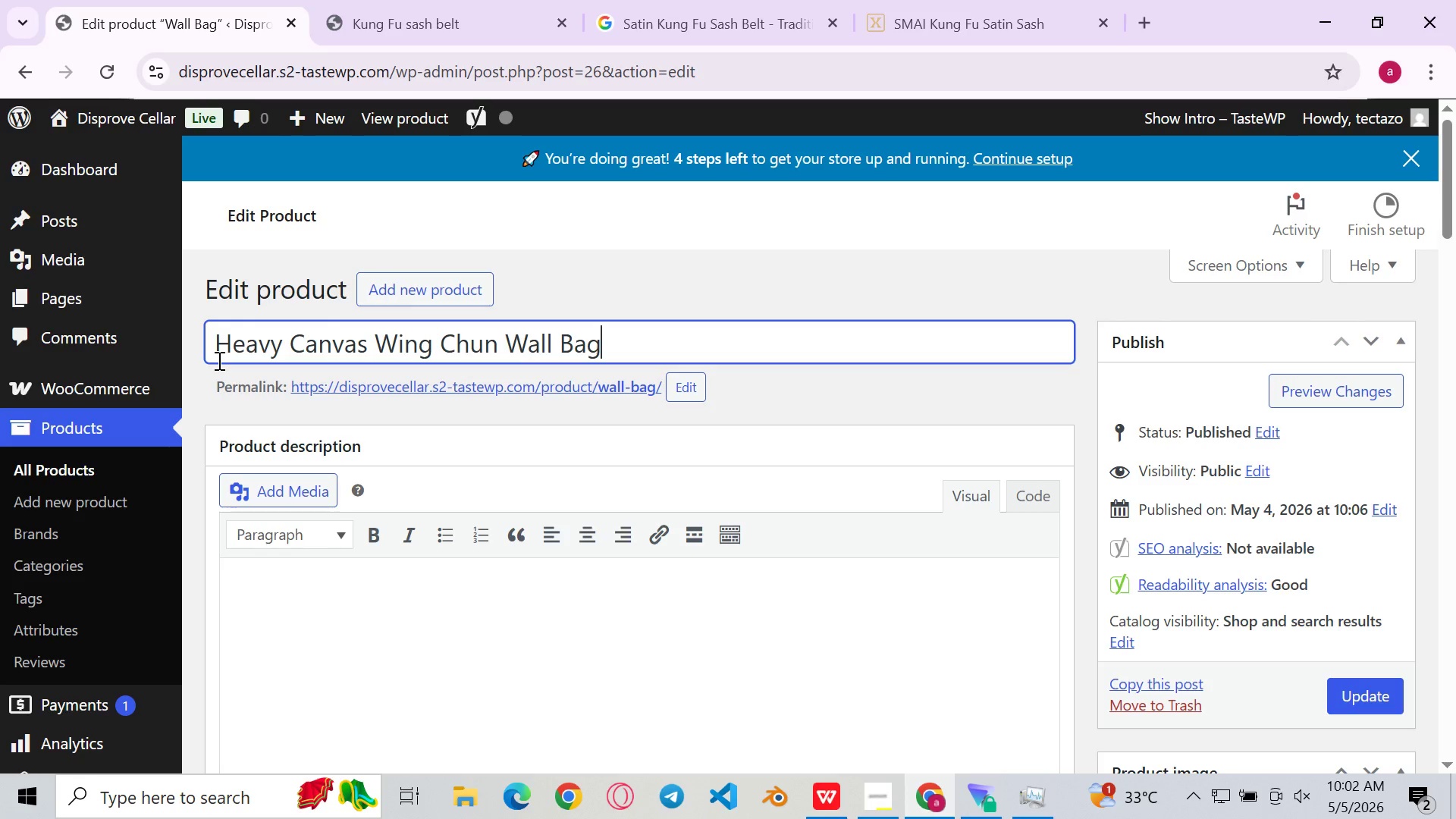 
key(ArrowRight)
 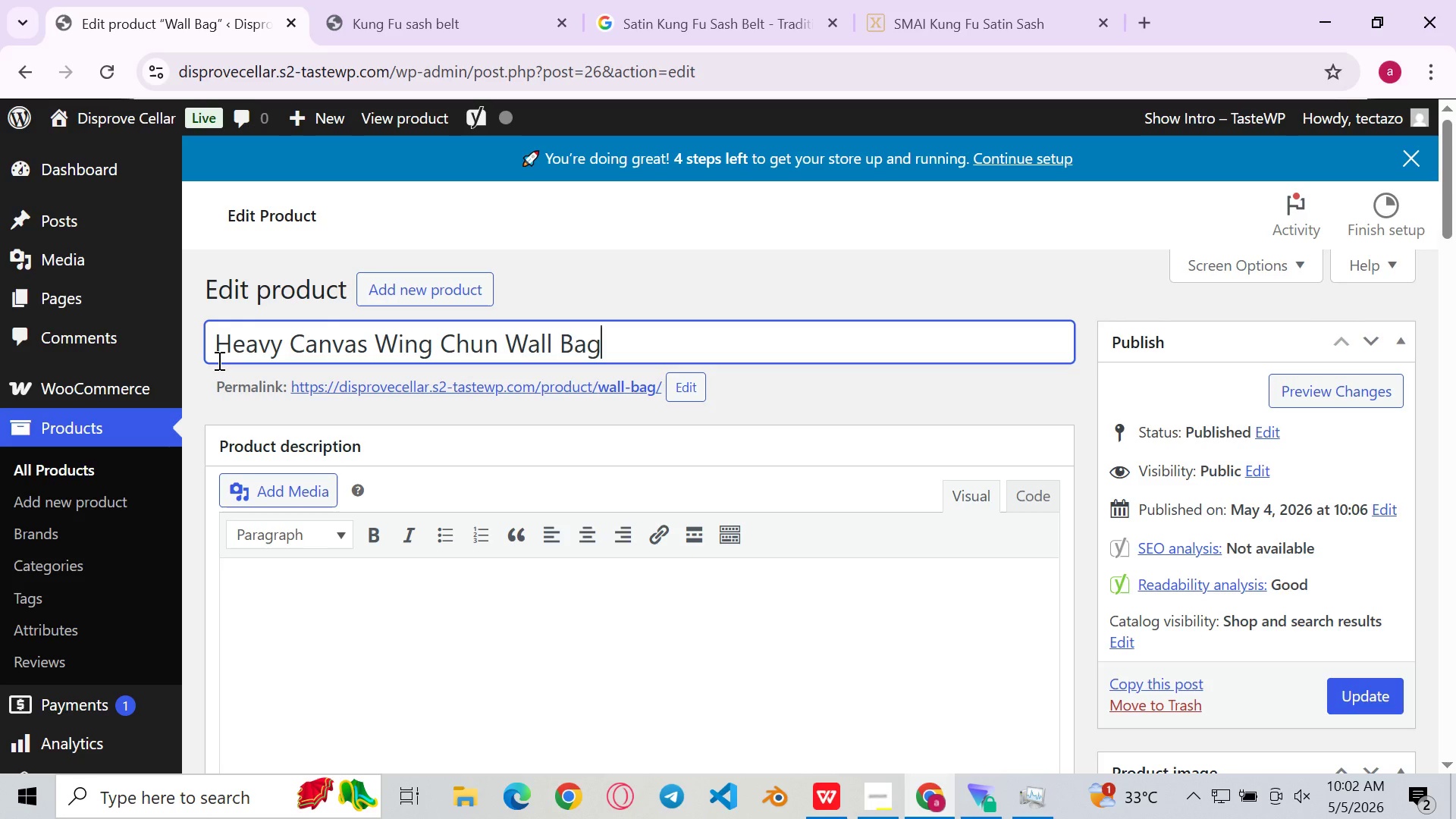 
type( - Pak Sao and STRIKe Conditioning Pad)
 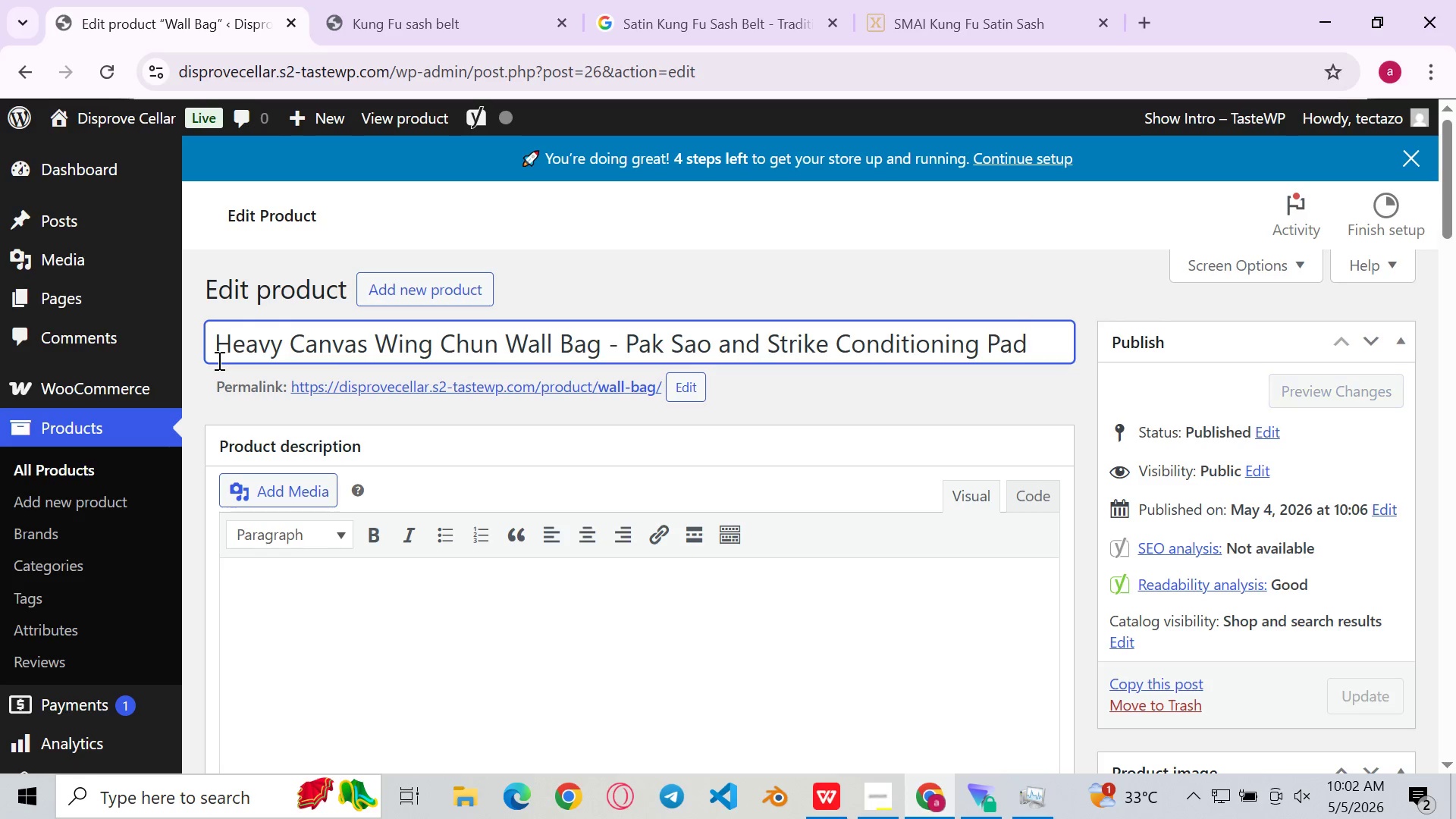 
left_click([428, 497])
 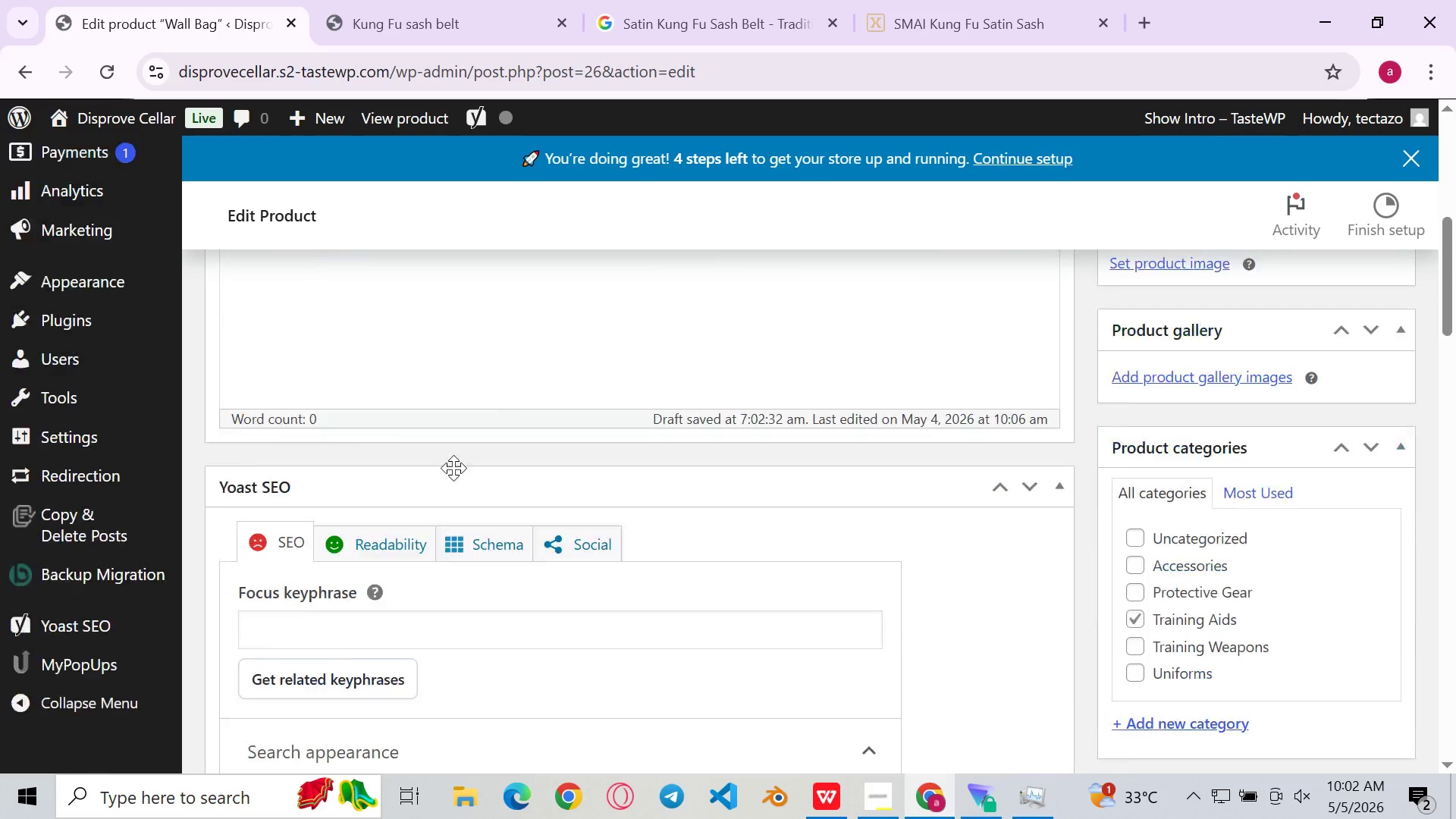 
wait(11.59)
 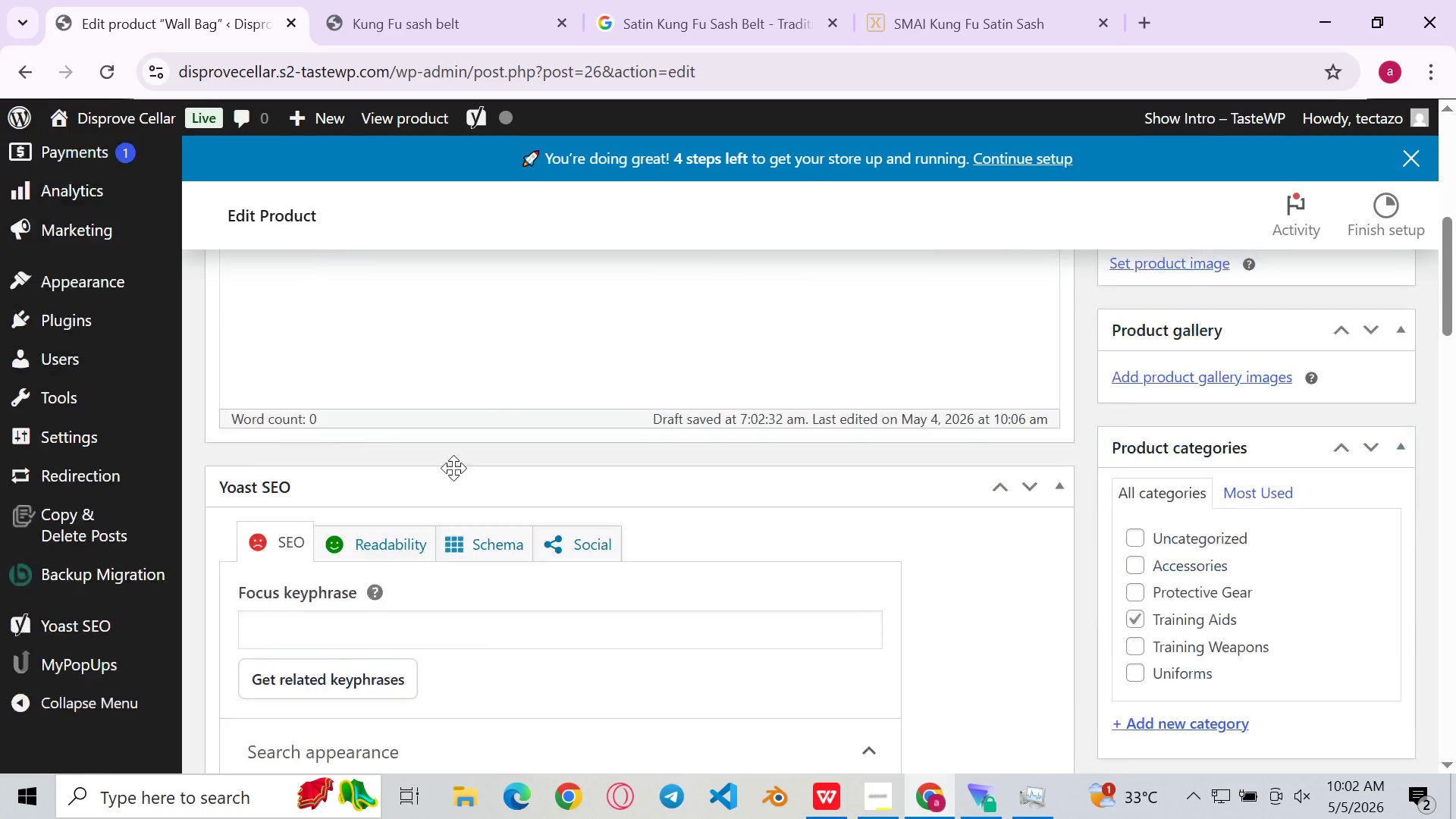 
type(THE wall bag is t)
key(Backspace)
type( fundmental training tool in Wing CHUN Kung Fu)
 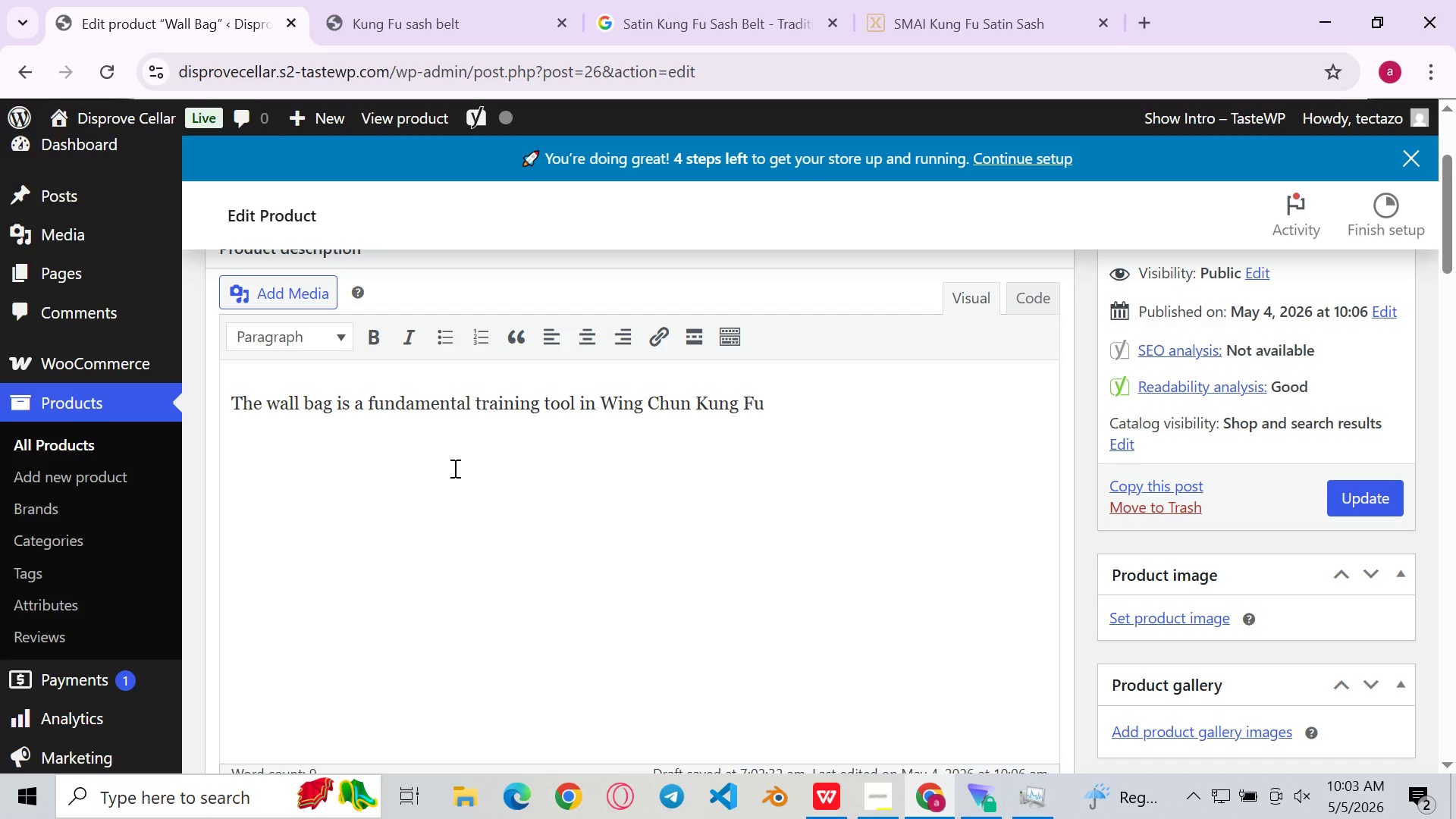 
wait(5.67)
 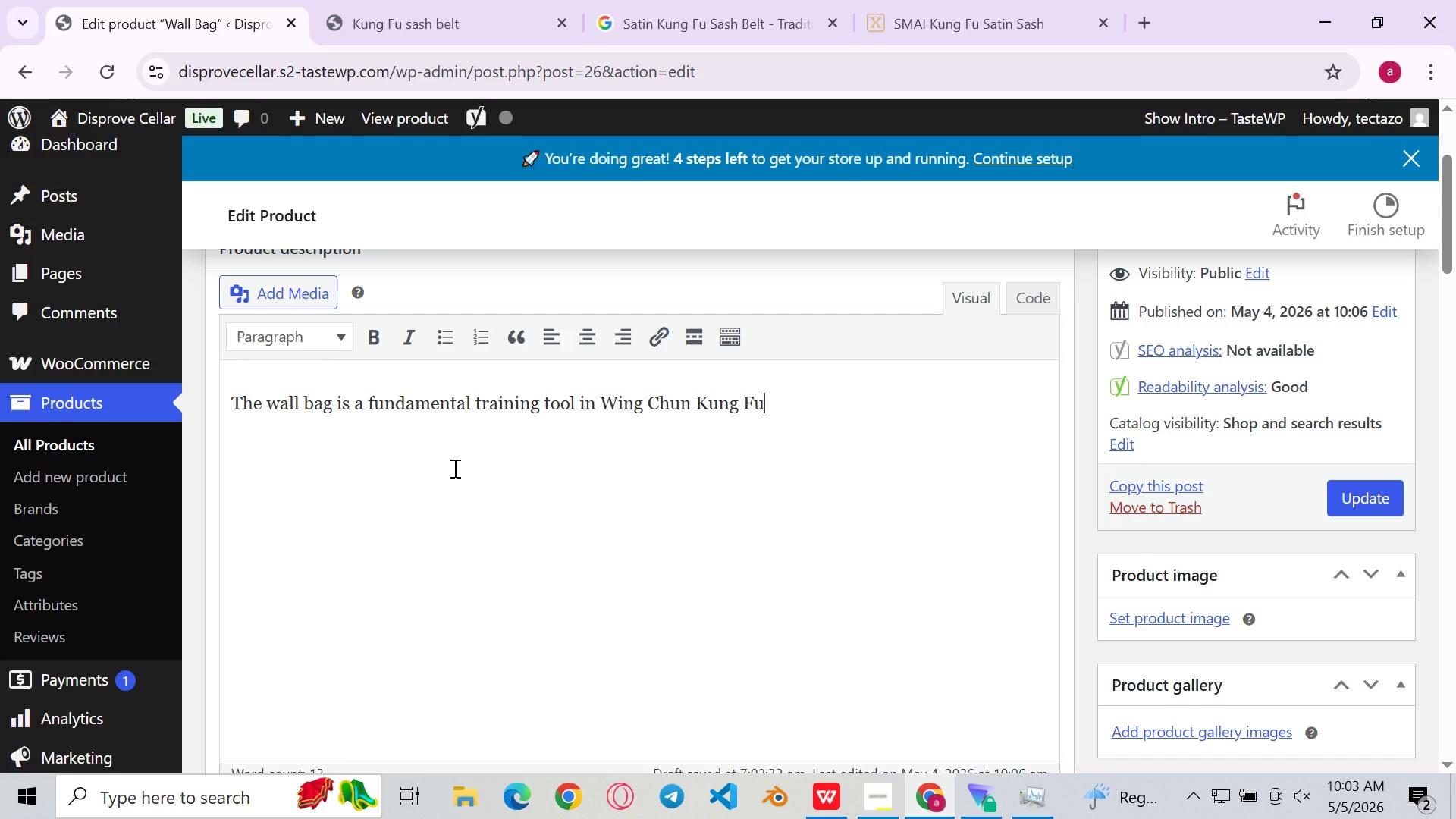 
type(, used to develop then)
key(Backspace)
type( specific hand cons)
key(Backspace)
type(dito)
key(Backspace)
type(ioning, srtucturs)
key(Backspace)
type(al aligh)
key(Backspace)
type(namnet)
key(Backspace)
key(Backspace)
key(Backspace)
type(ent)
 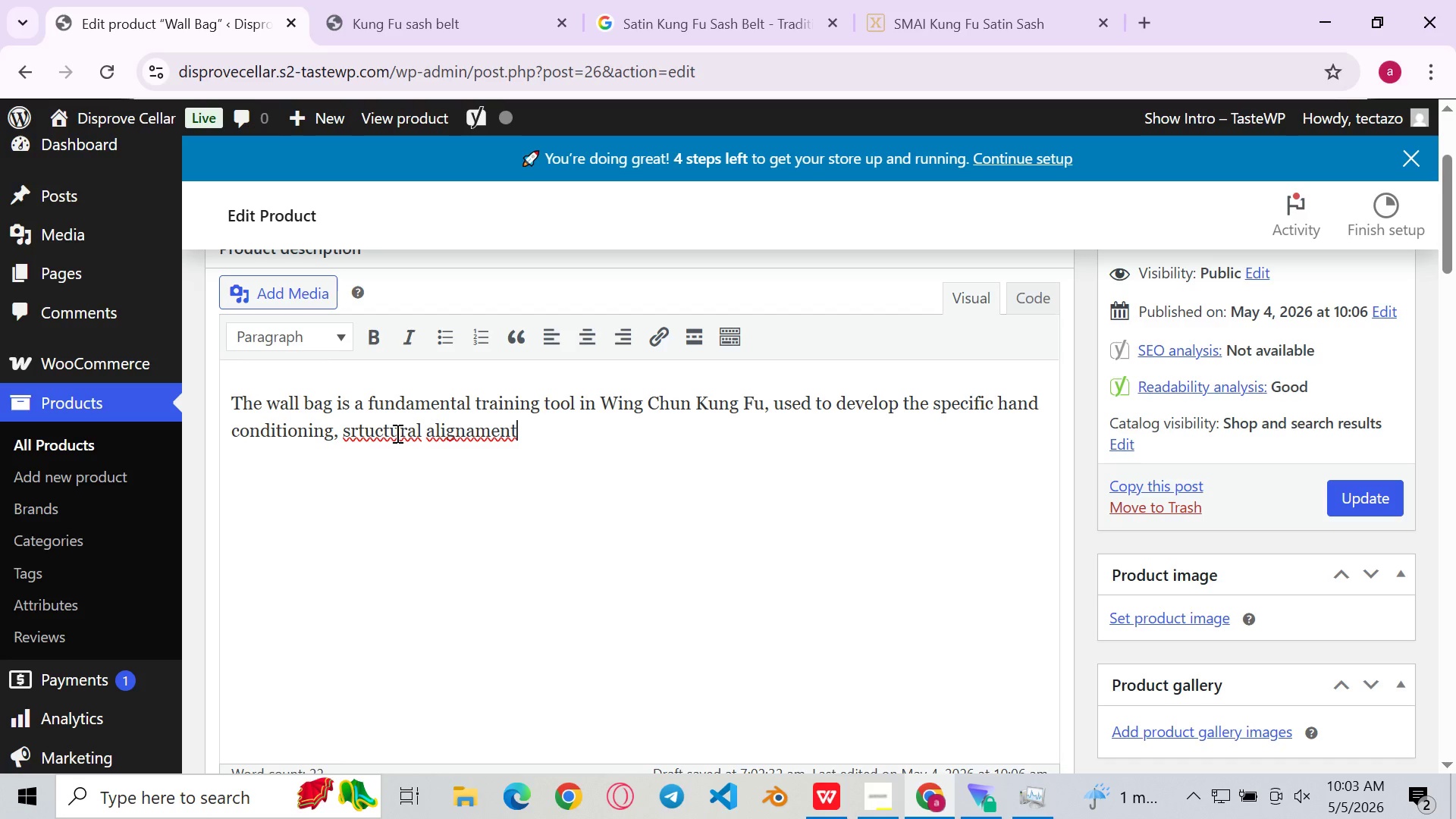 
left_click([396, 433])
 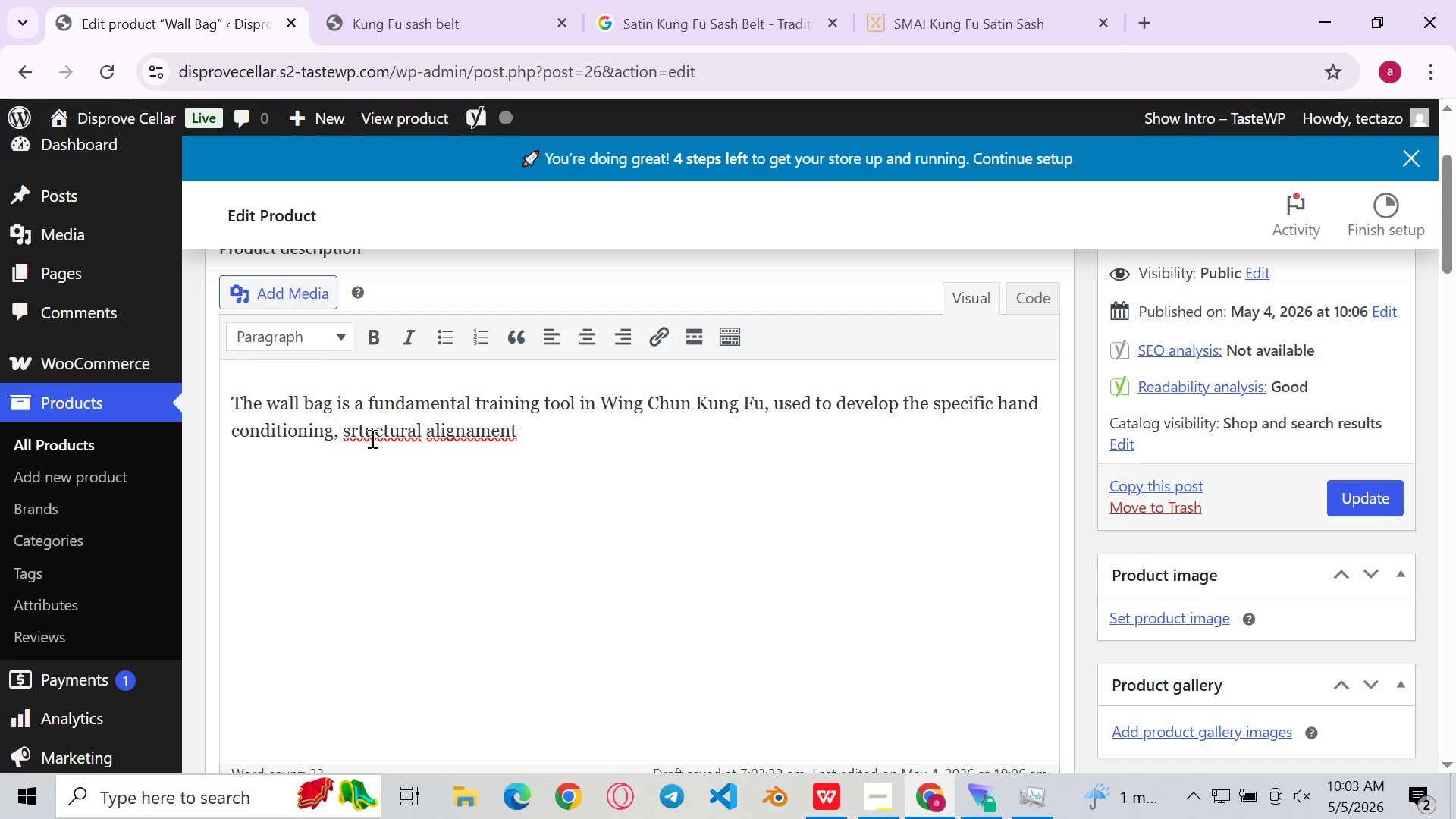 
left_click([356, 438])
 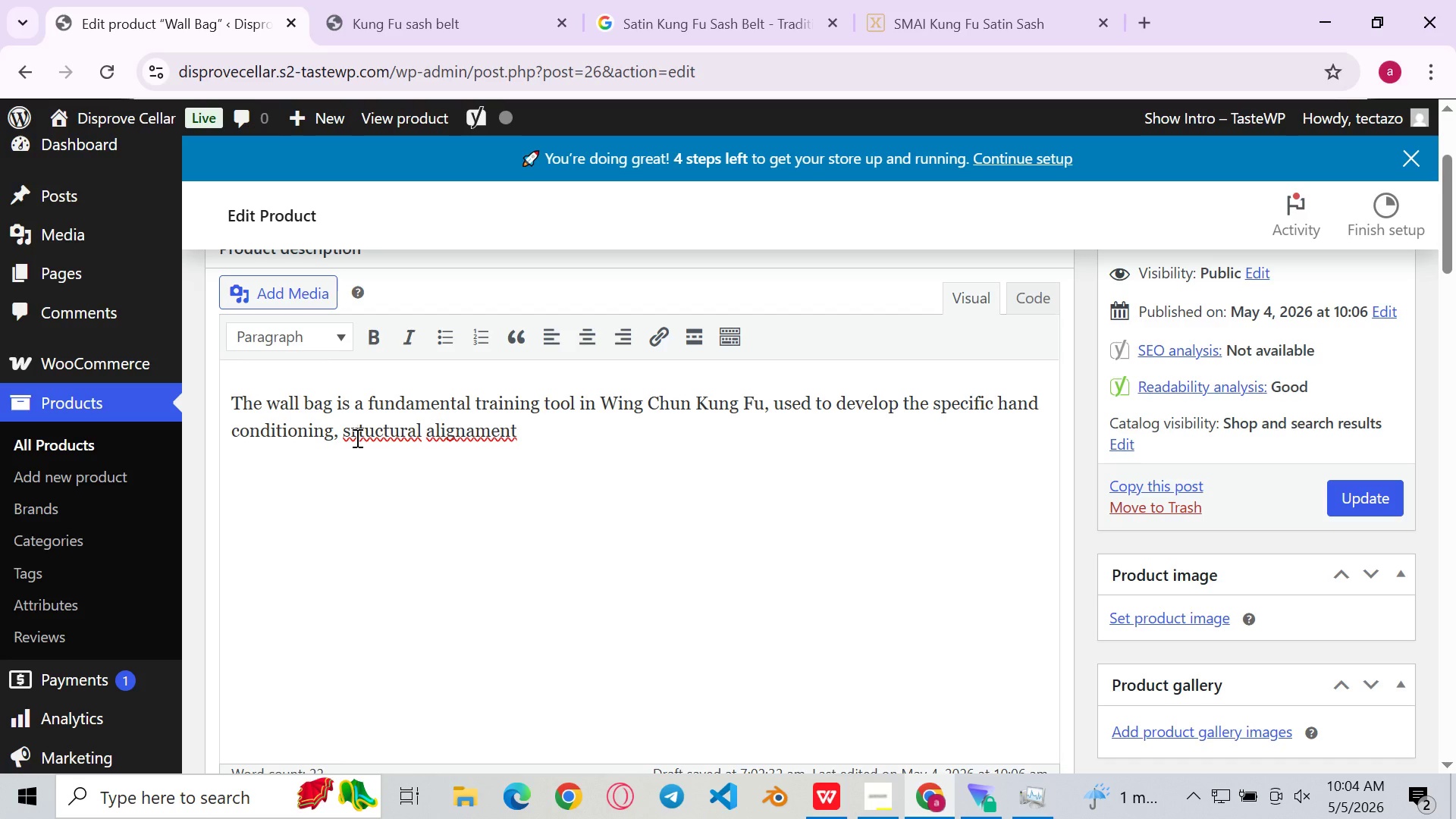 
key(Backspace)
 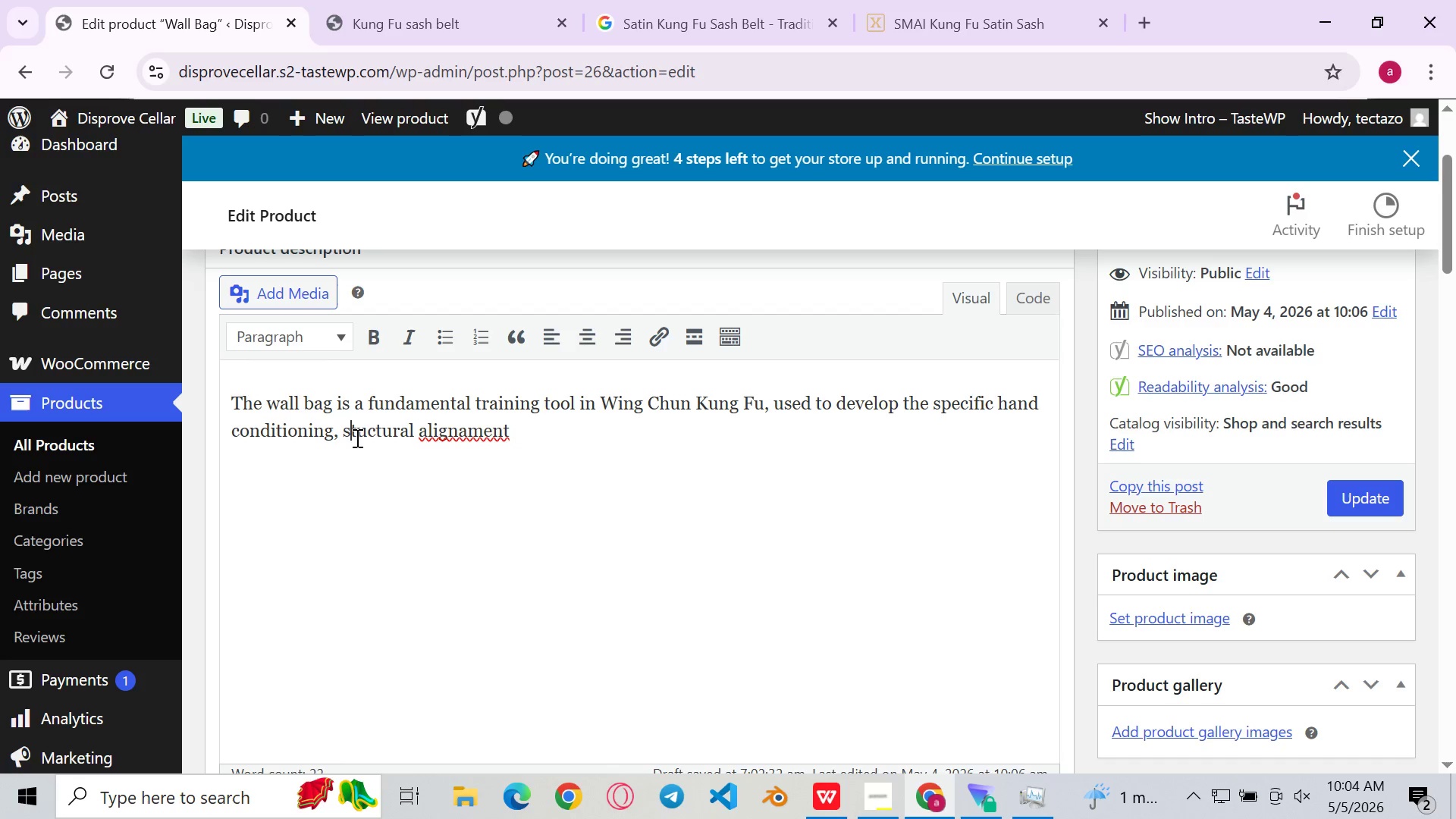 
key(ArrowRight)
 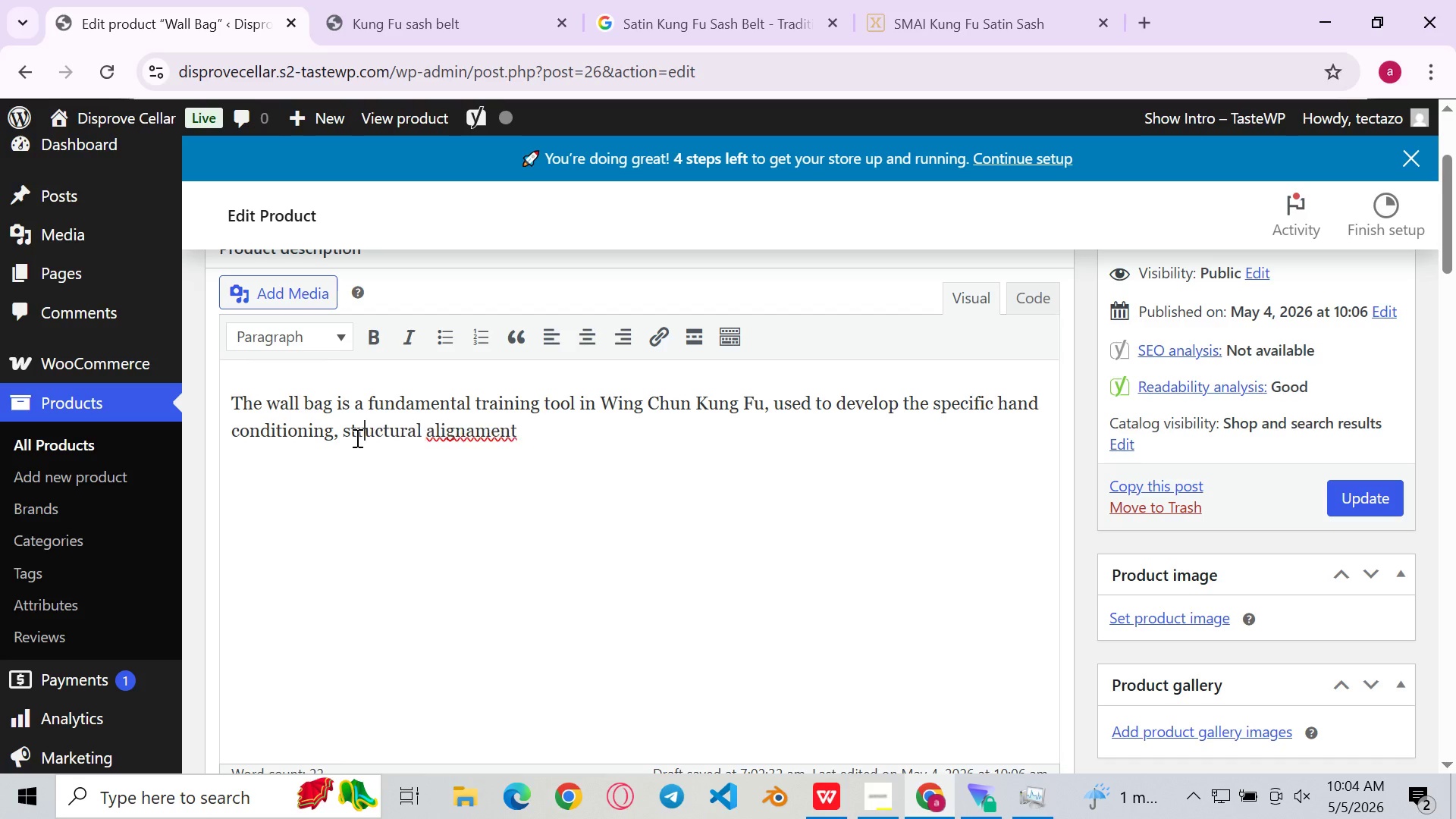 
key(R)
 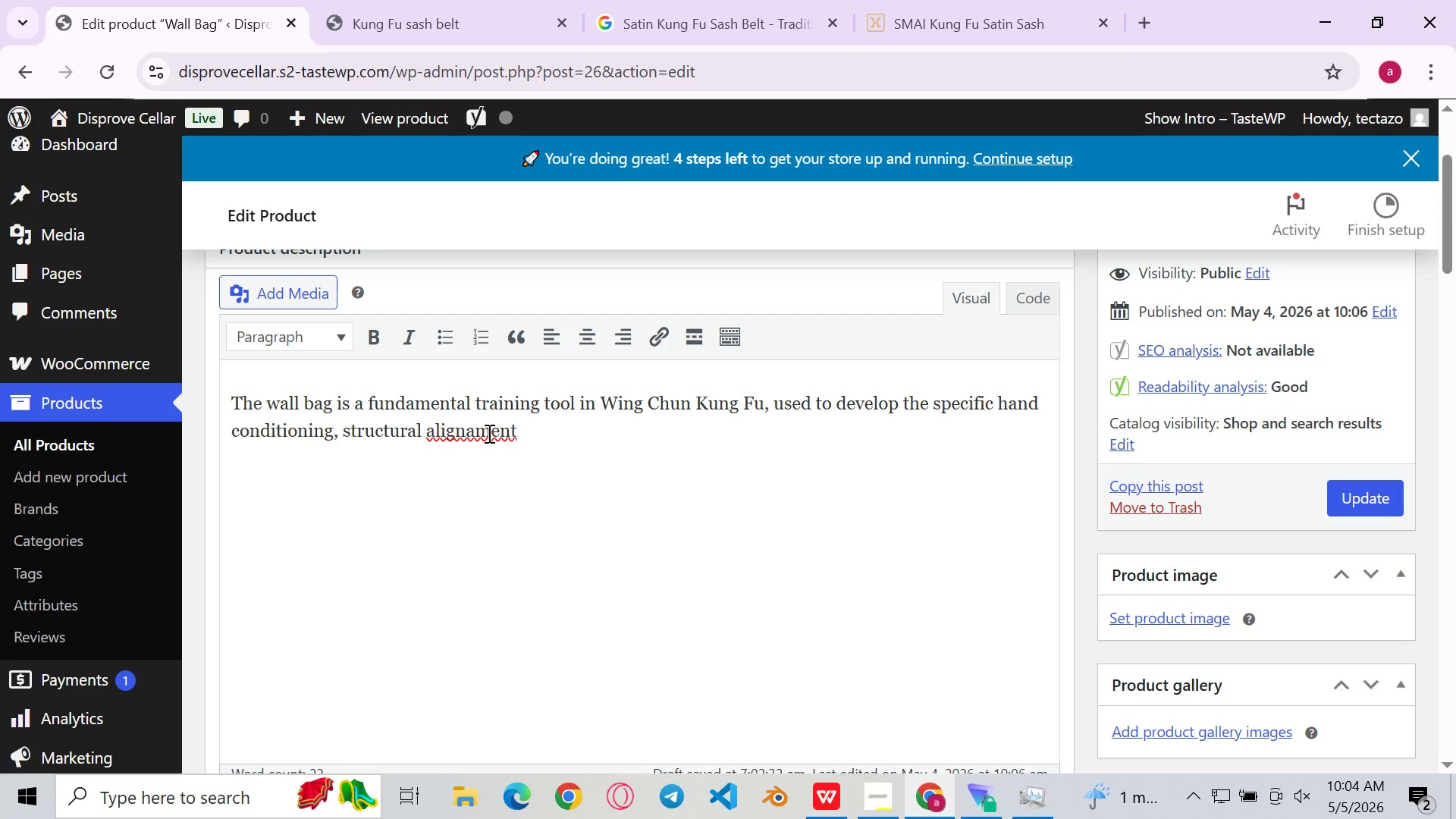 
left_click([485, 433])
 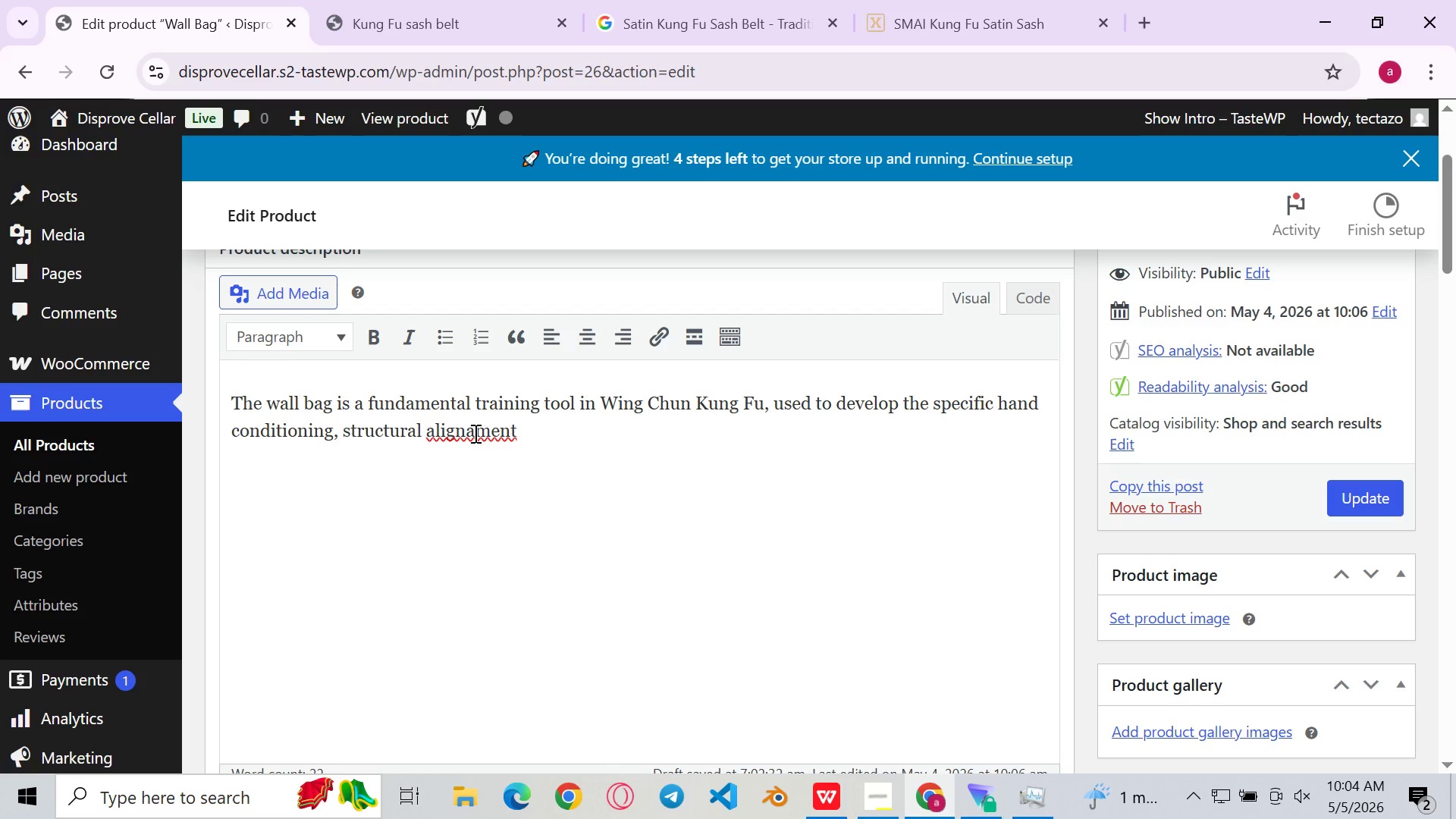 
left_click([474, 433])
 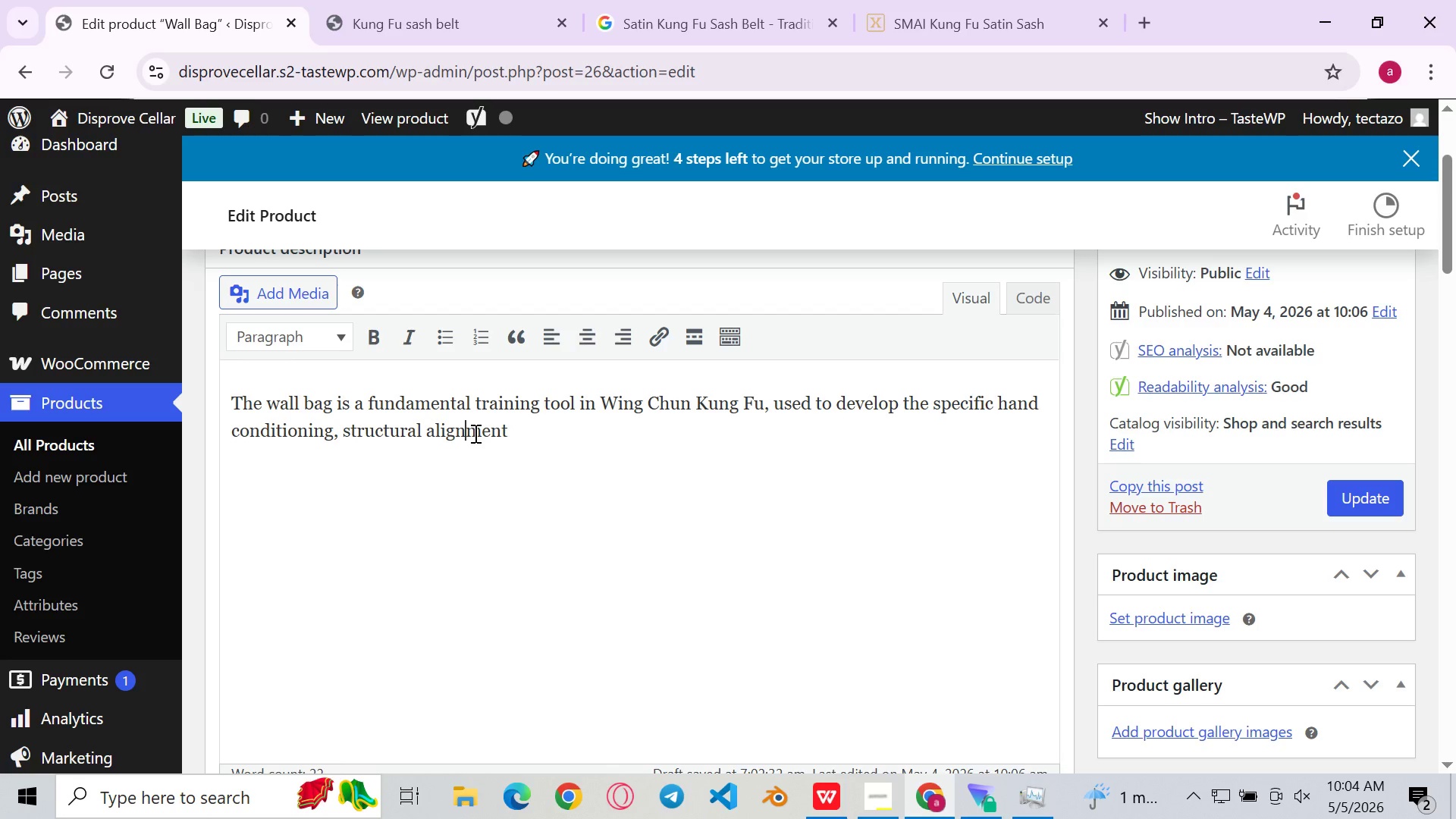 
key(Backspace)
 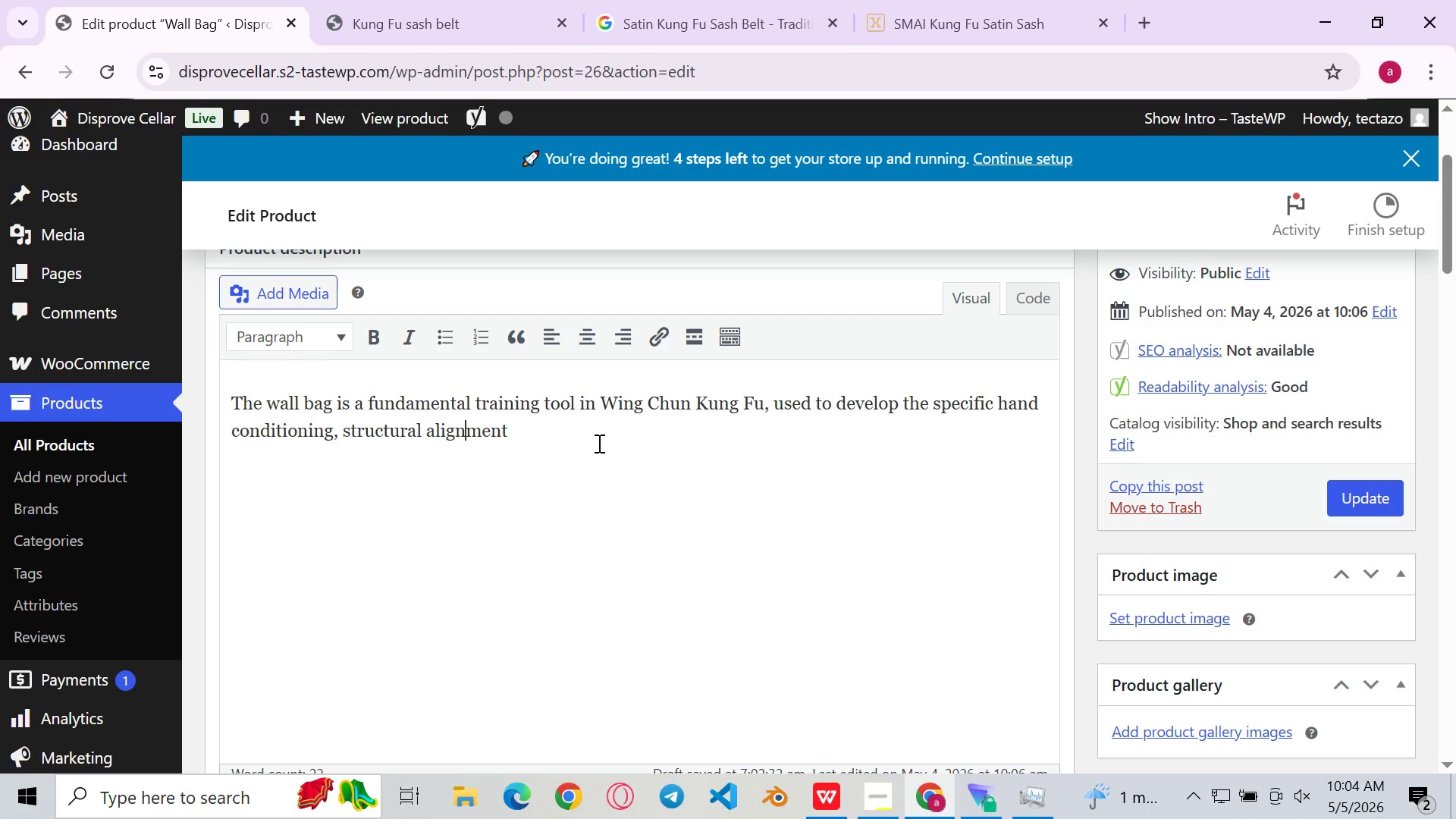 
left_click([598, 443])
 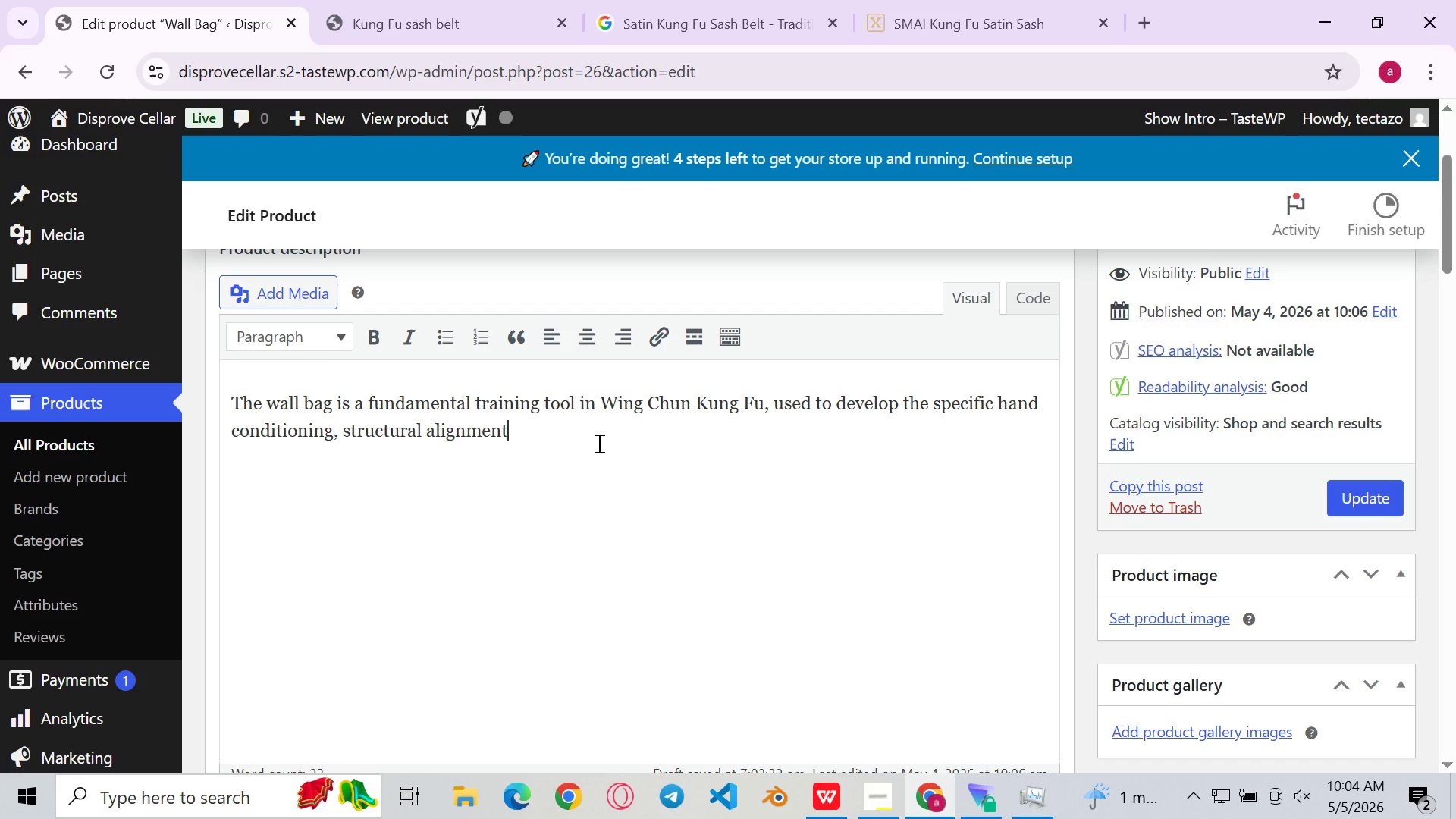 
type(, and poer generation )
 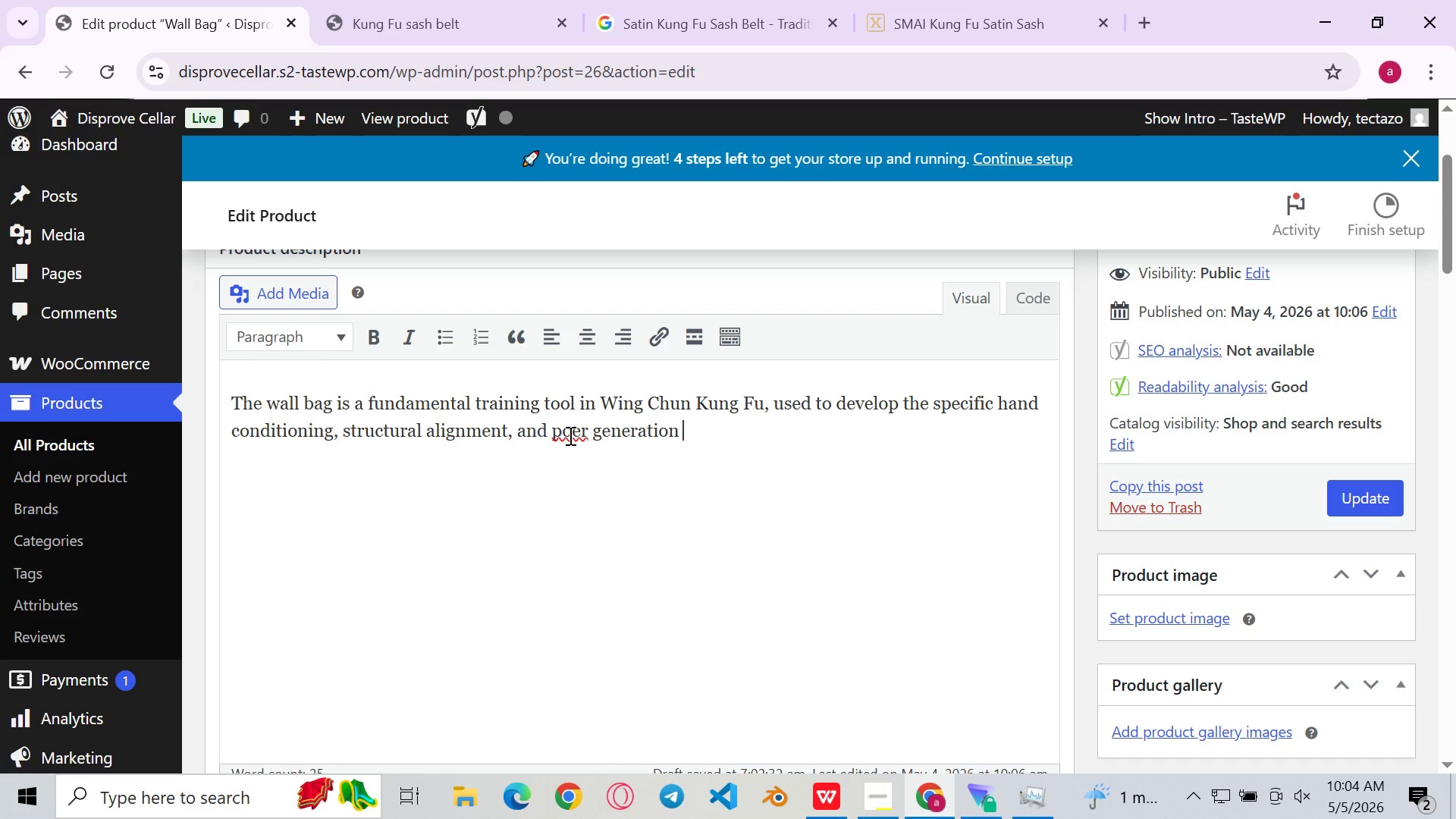 
left_click([569, 435])
 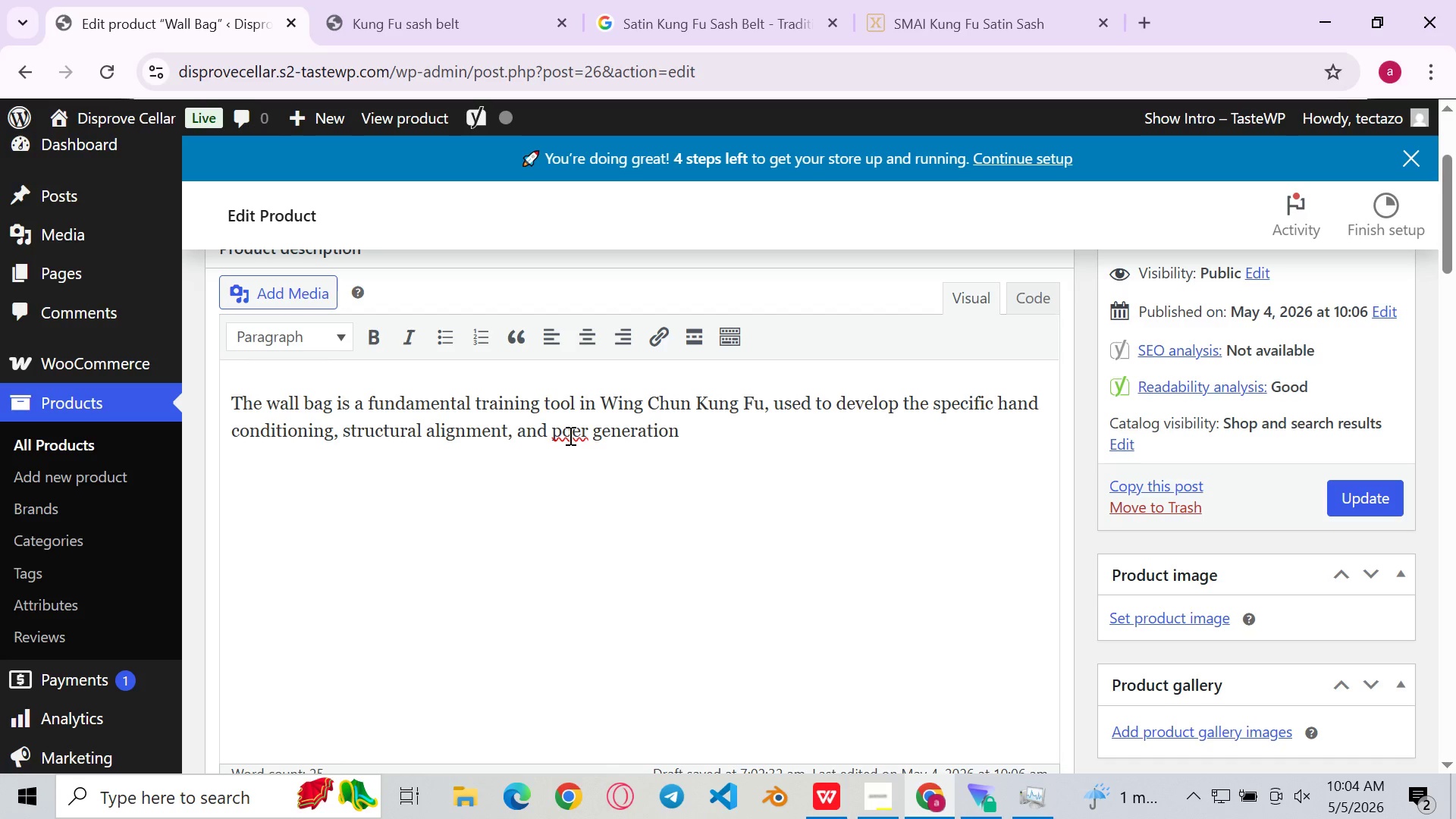 
key(W)
 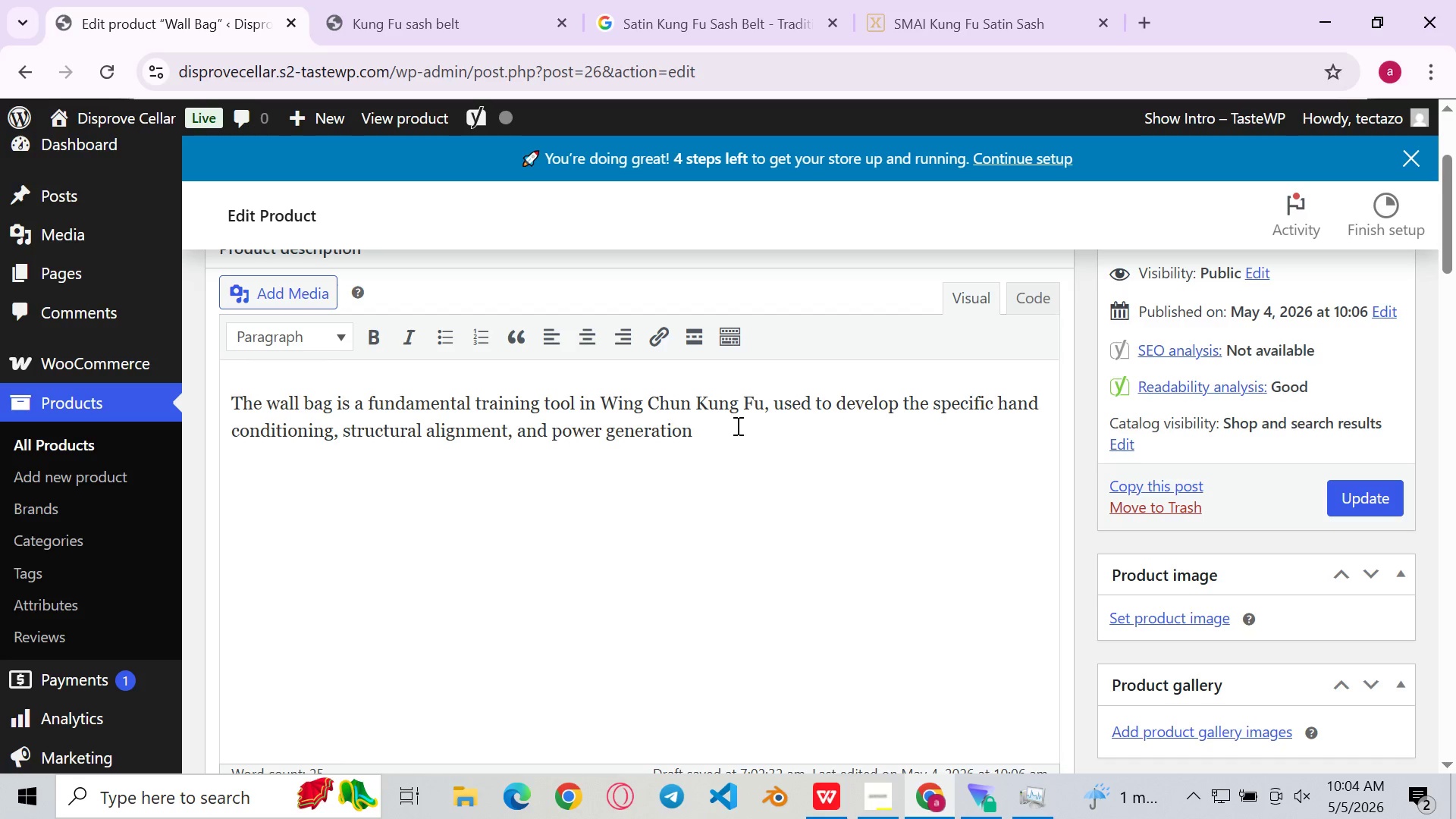 
left_click([736, 425])
 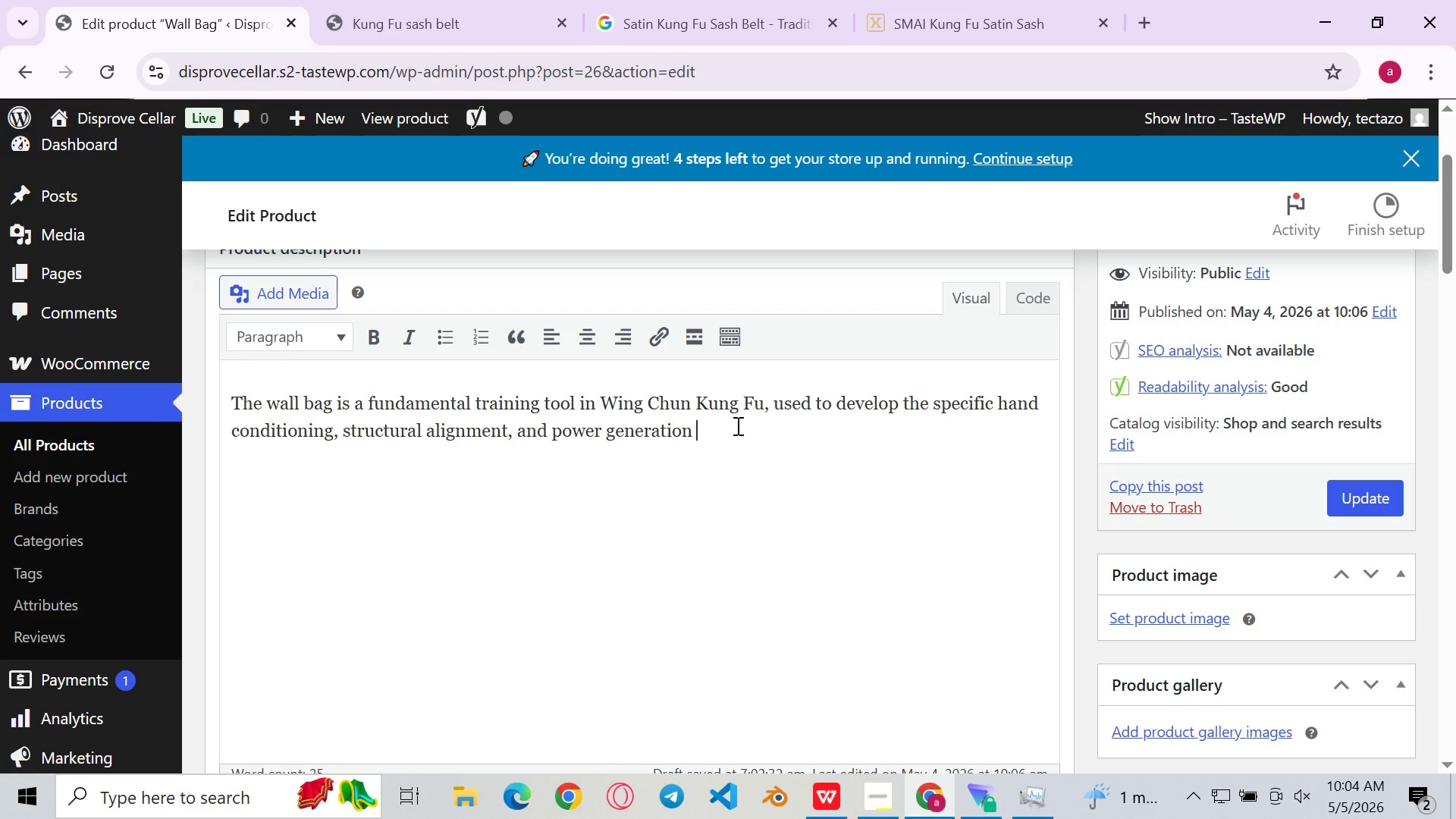 
type(that )
 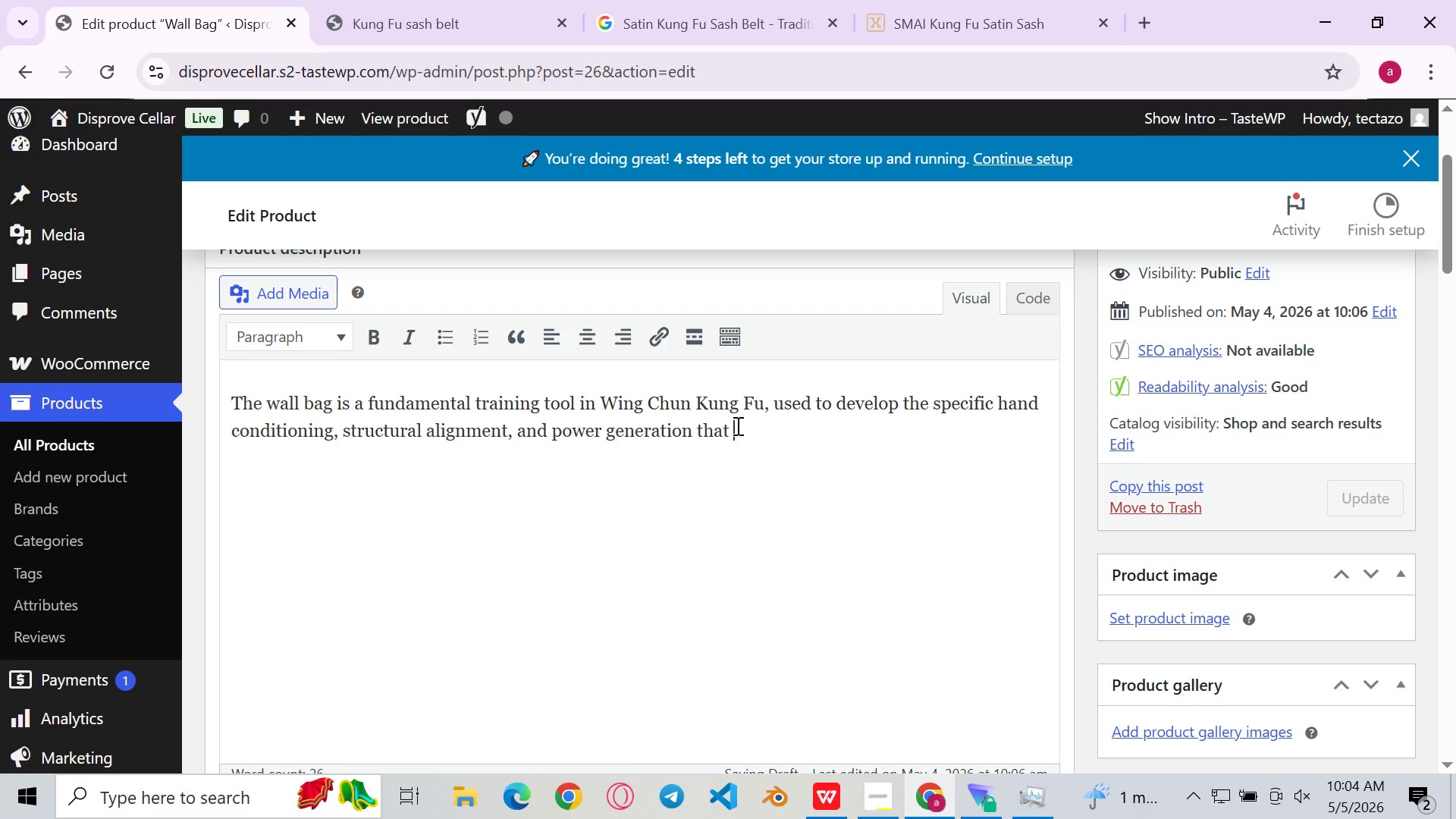 
type(characteristics )
key(Backspace)
key(Backspace)
key(Backspace)
key(Backspace)
key(Backspace)
key(Backspace)
type(ze the Wing Chun striking mwr)
key(Backspace)
key(Backspace)
type(etho)
 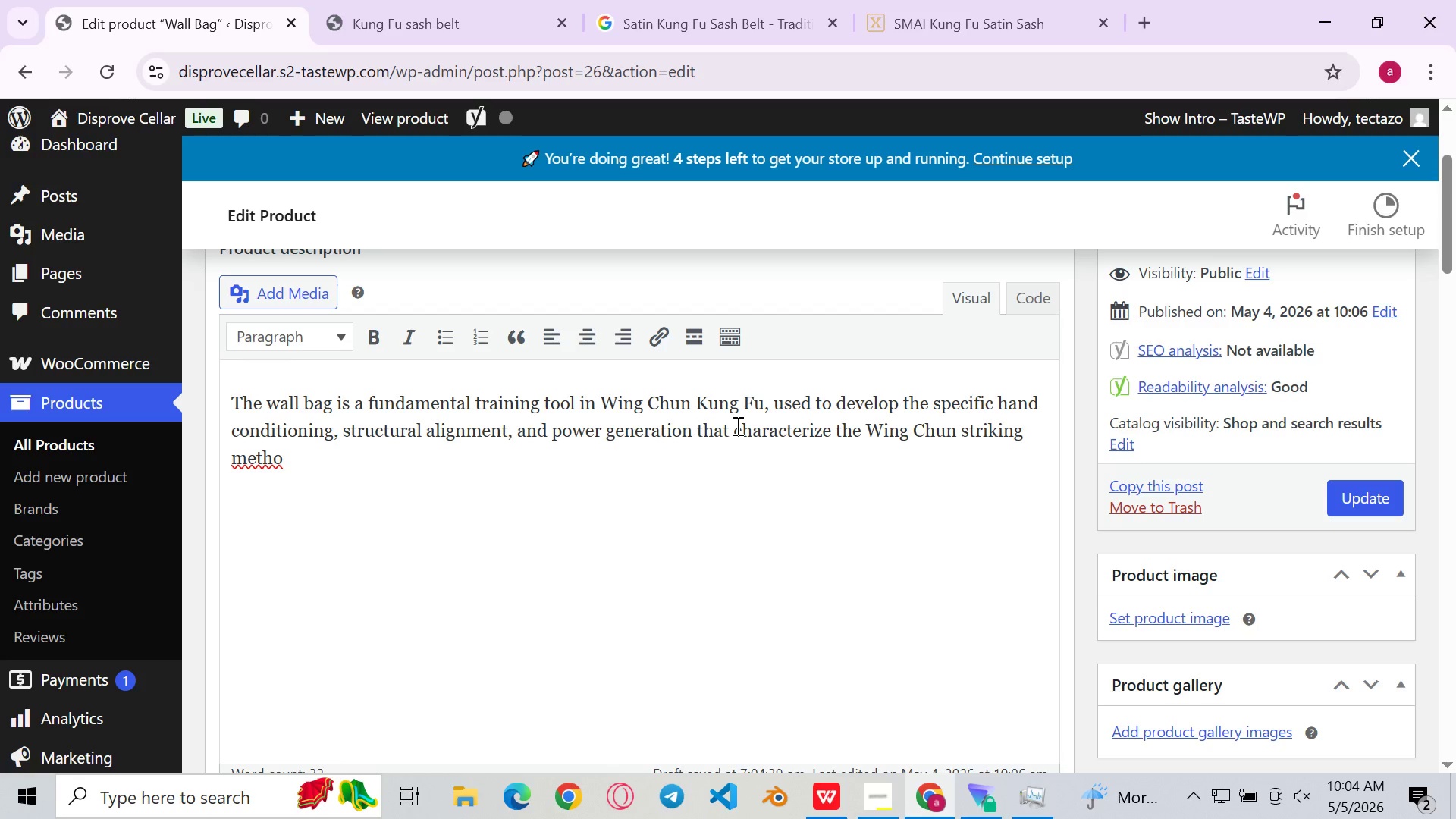 
type(d. Unlike a swinging punchba)
key(Backspace)
key(Backspace)
type( bag )
key(Backspace)
type(, the wall bag is fixed and doesno)
key(Backspace)
key(Backspace)
type( not move on impact - this is intentional. Wing chum)
key(Backspace)
type(n';)
key(Backspace)
key(Backspace)
type('s )
 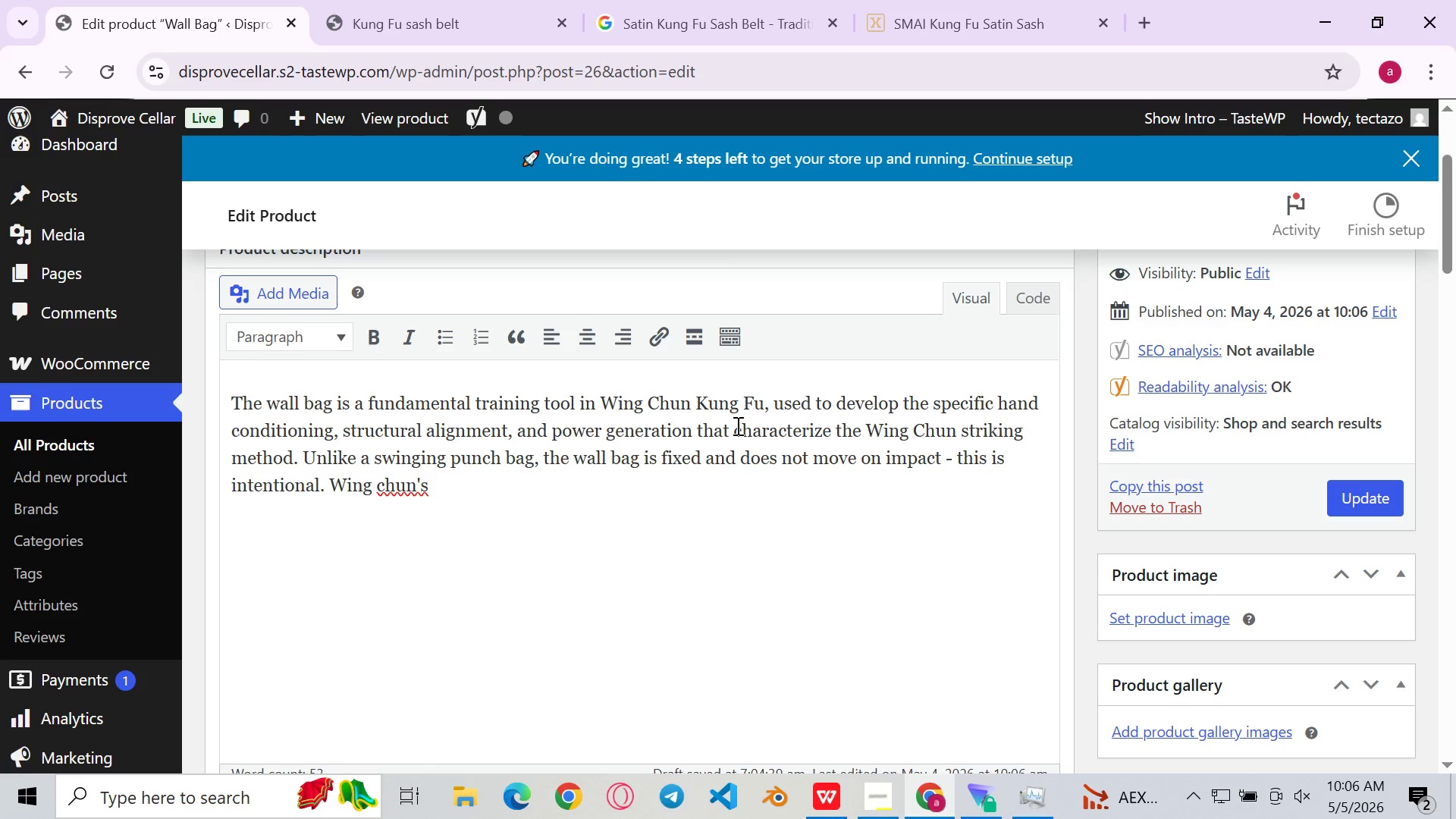 
left_click([384, 488])
 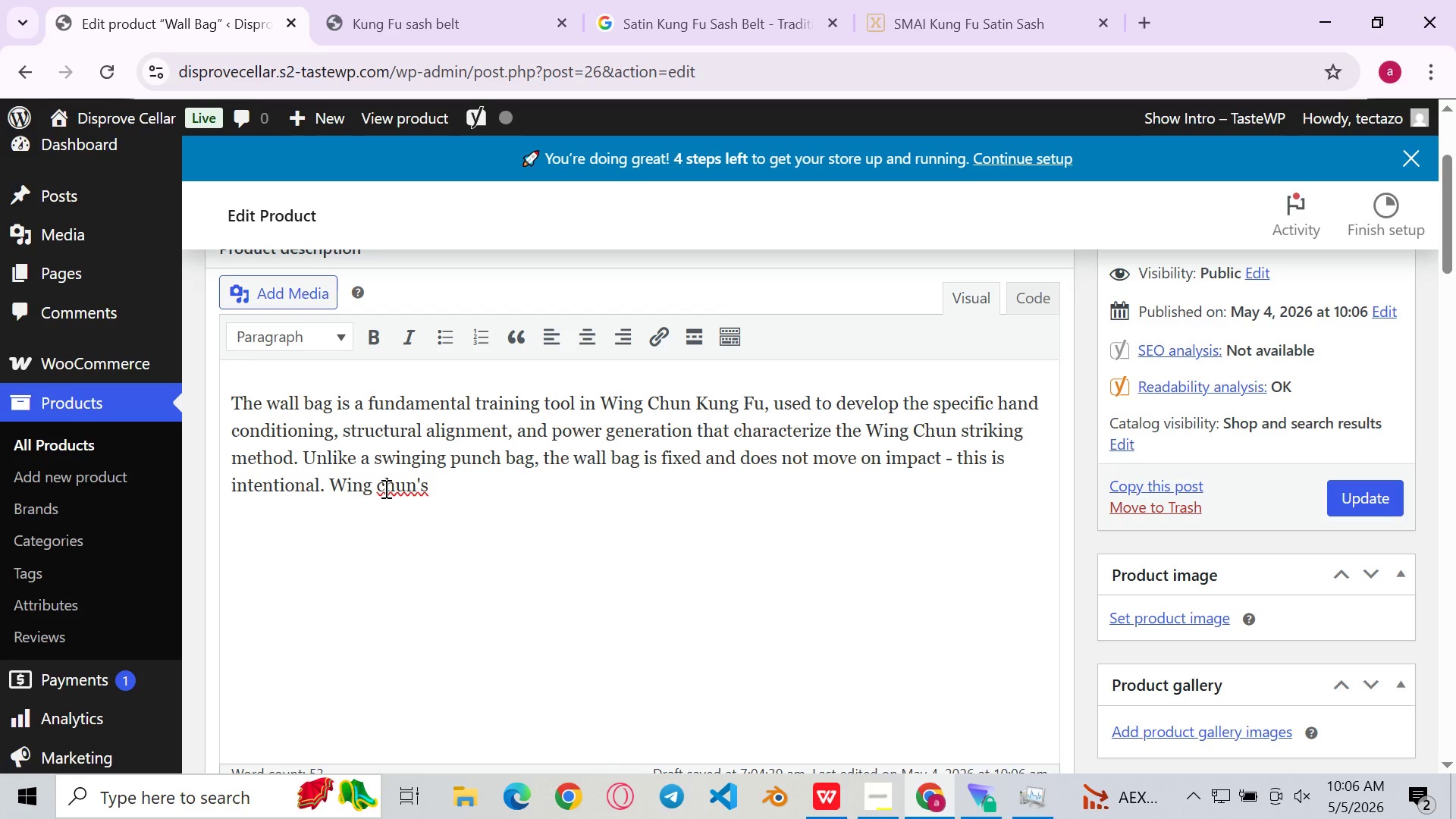 
key(Backspace)
 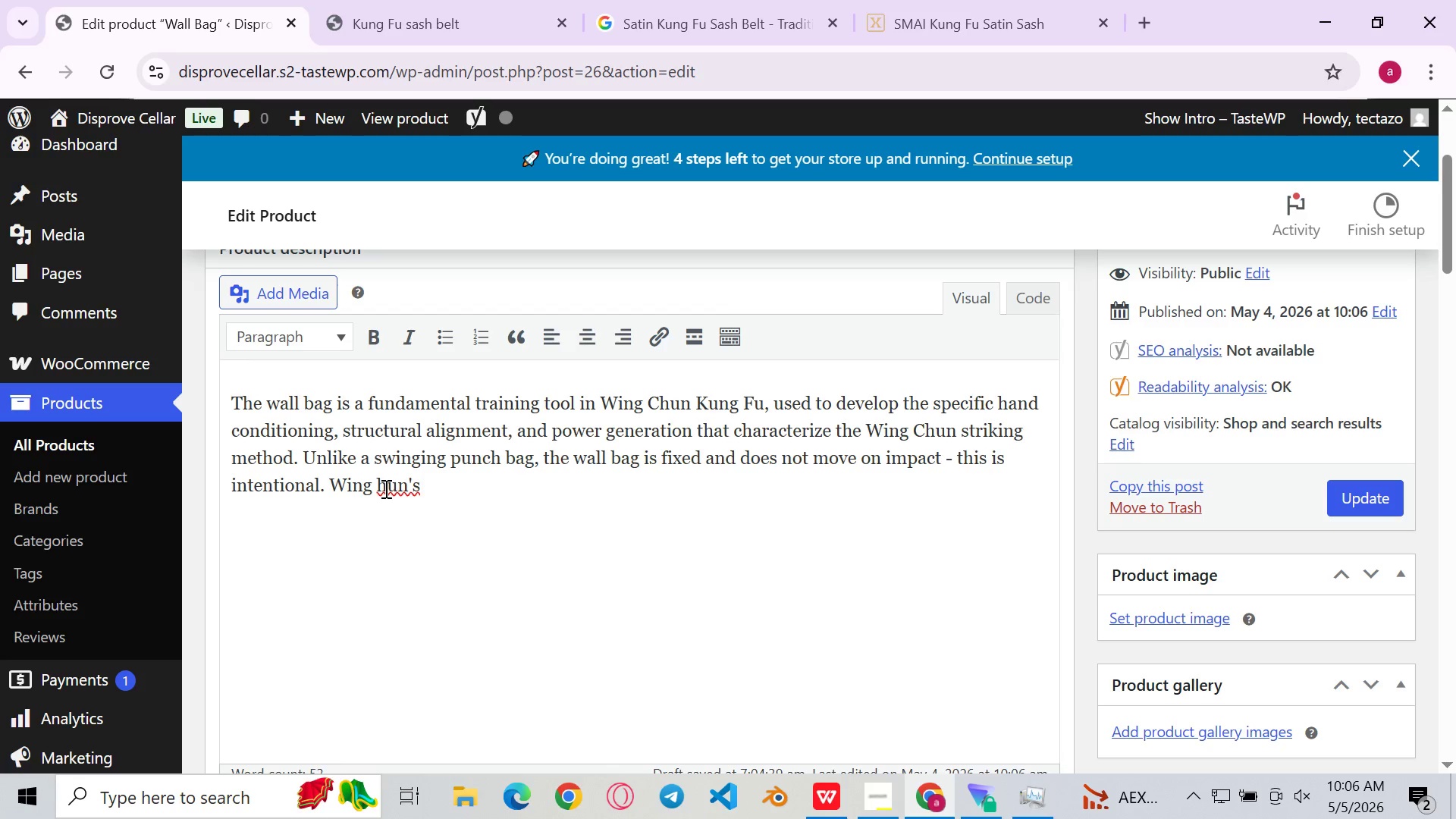 
key(Shift+C)
 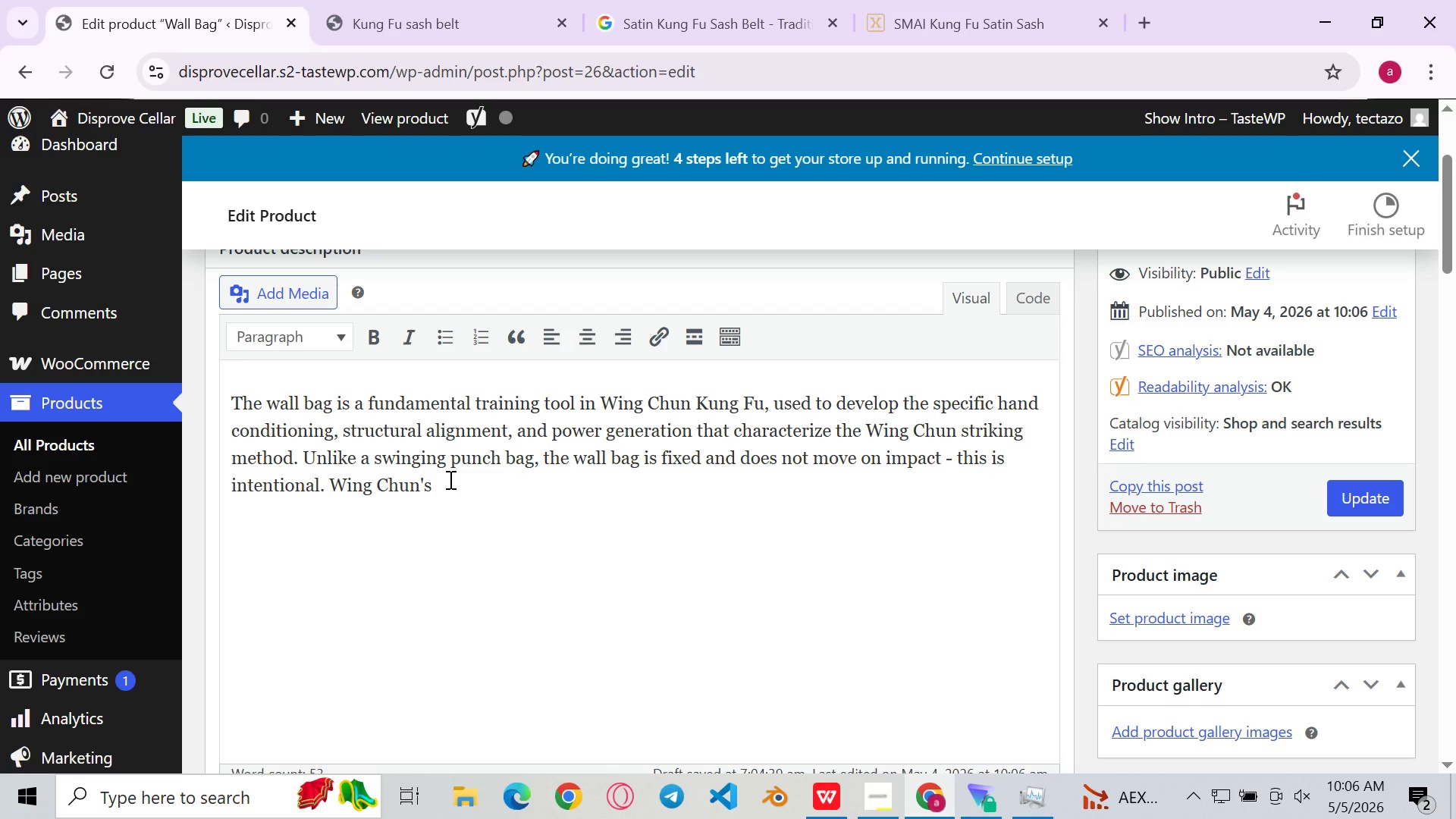 
left_click([449, 479])
 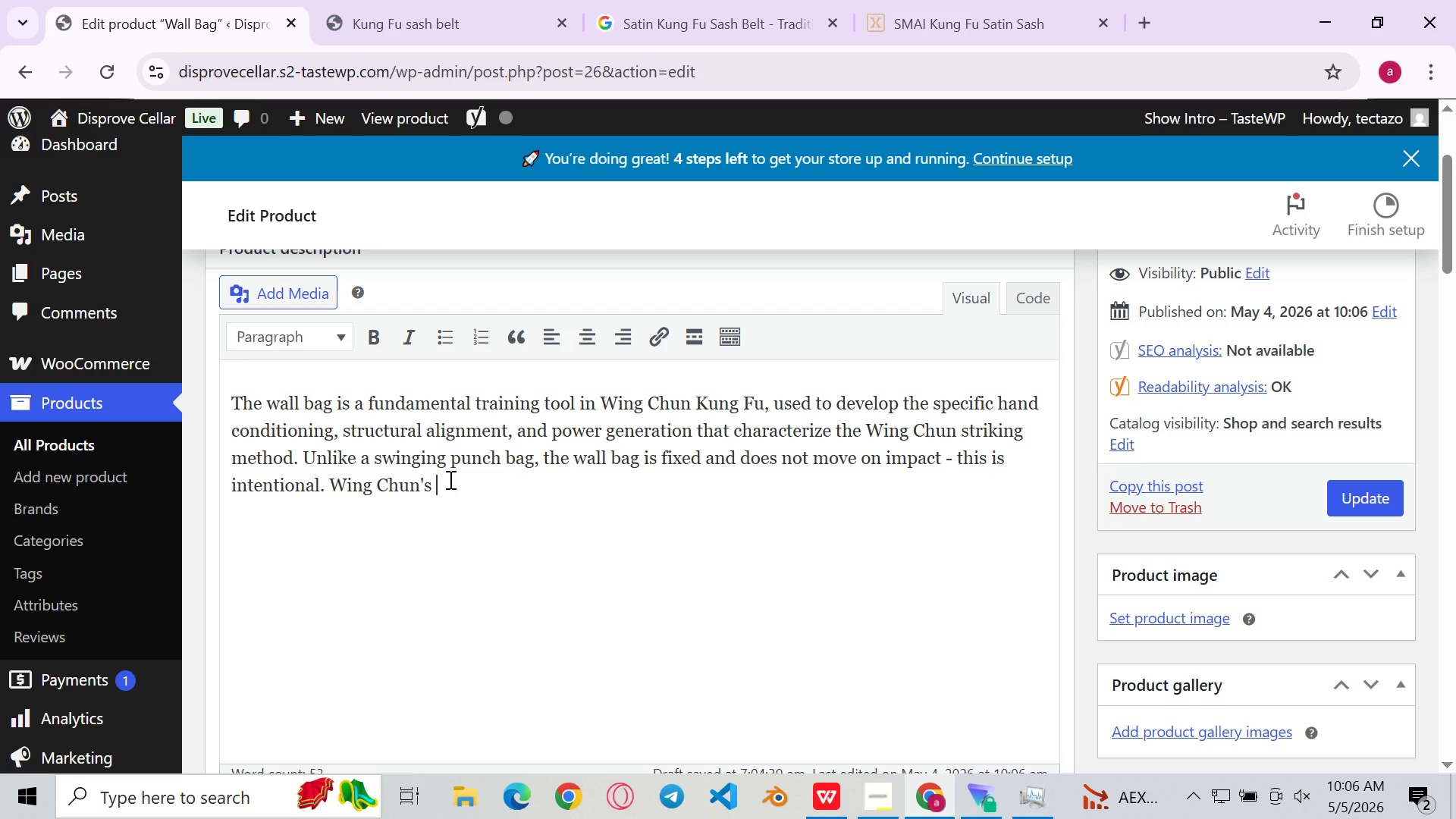 
wait(5.59)
 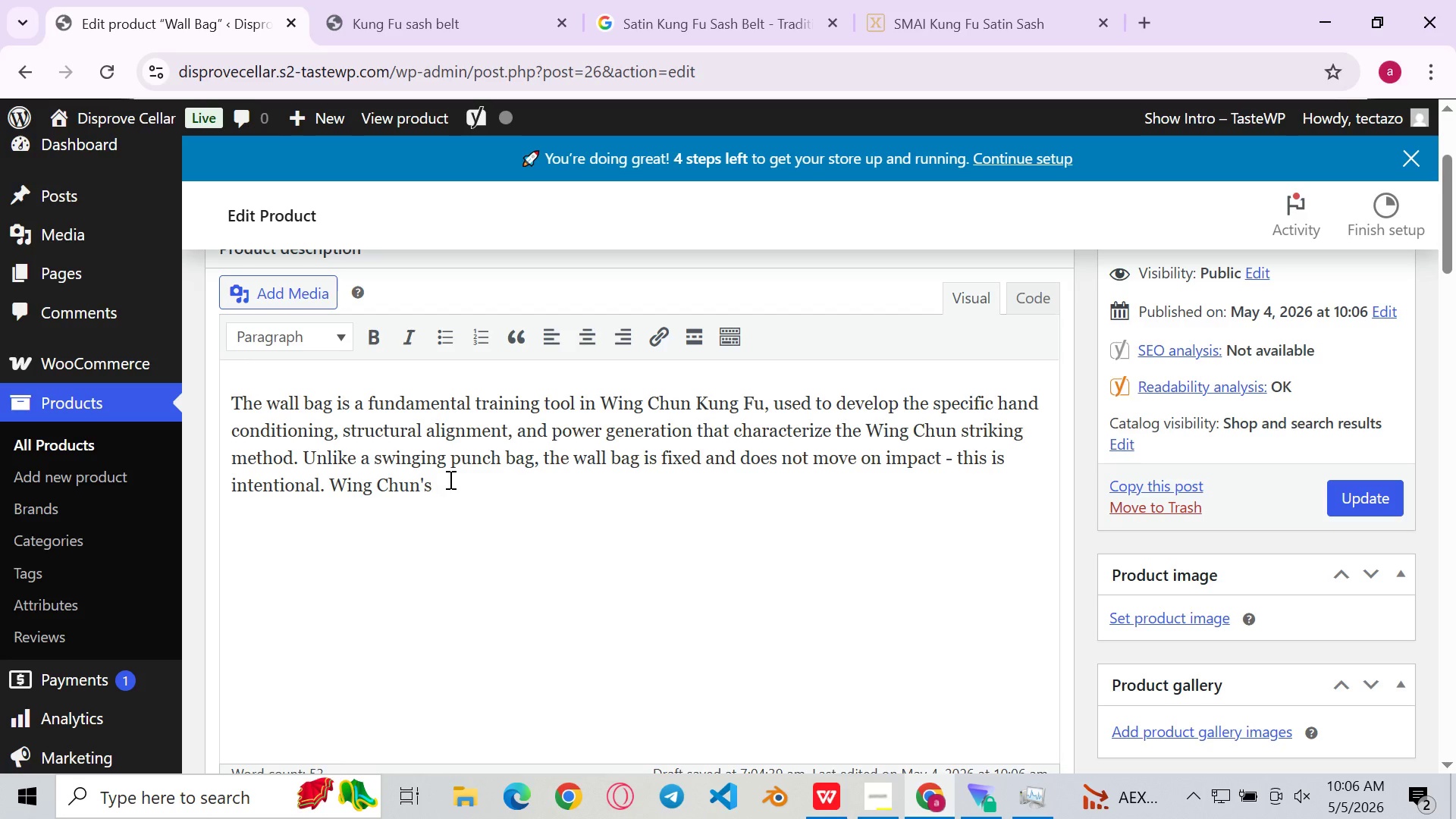 
type(power structure relies on rooting and structure)
 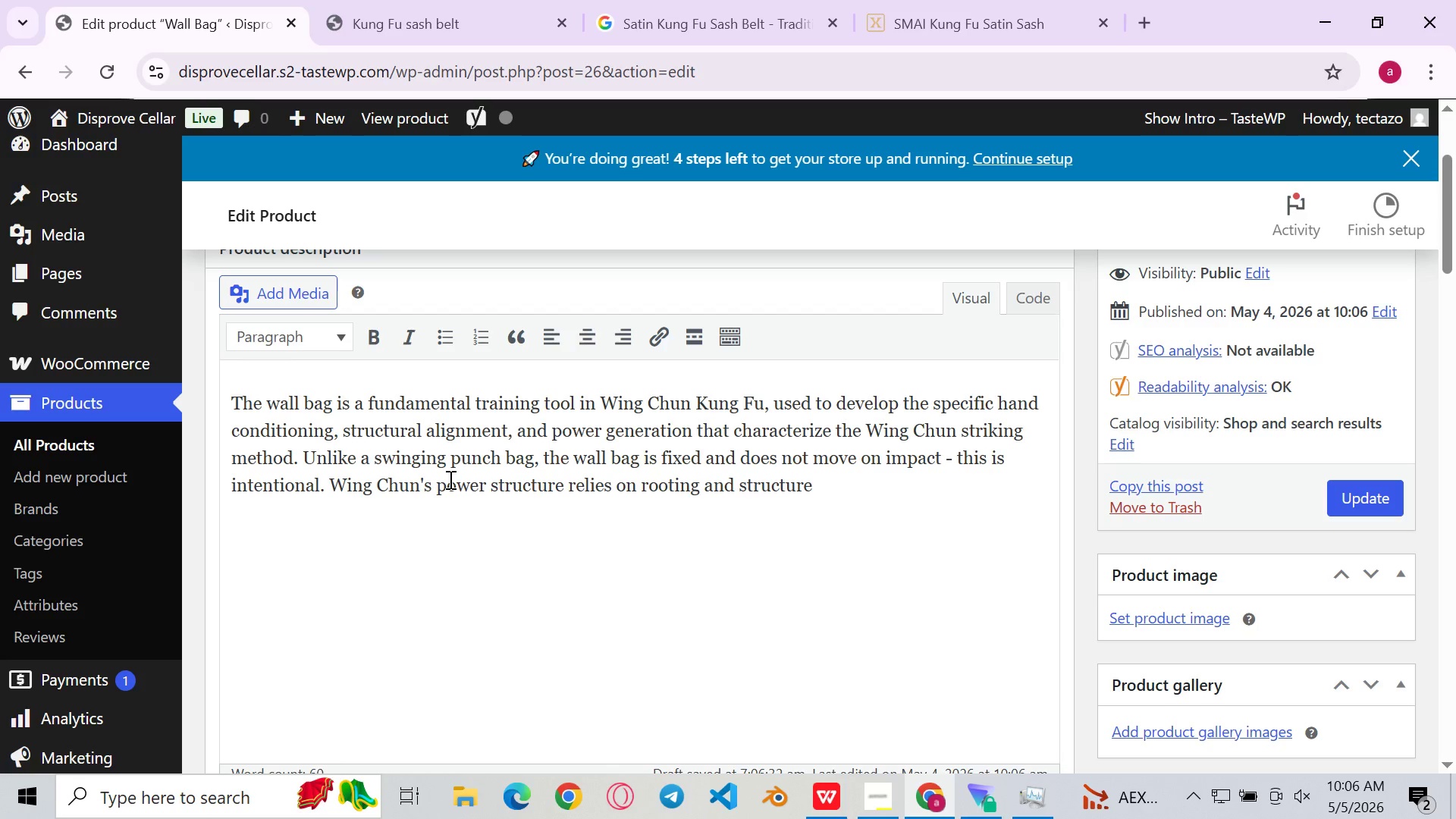 
wait(23.53)
 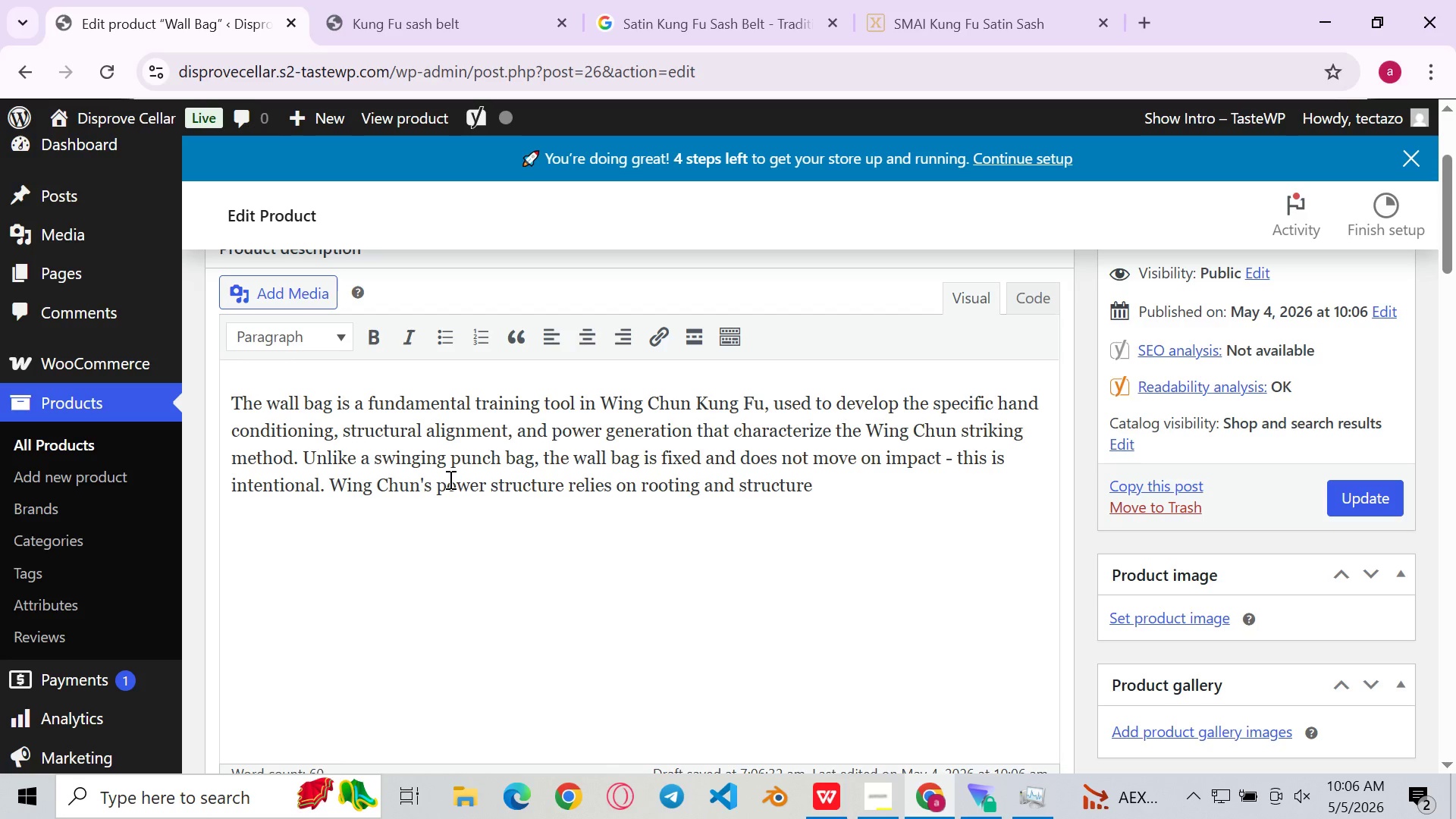 
type( rah)
key(Backspace)
type(ther than mass or swing momentum, and this intern)
key(Backspace)
key(Backspace)
type(ntionas)
key(Backspace)
type(al)
key(Backspace)
key(Backspace)
type(l )
 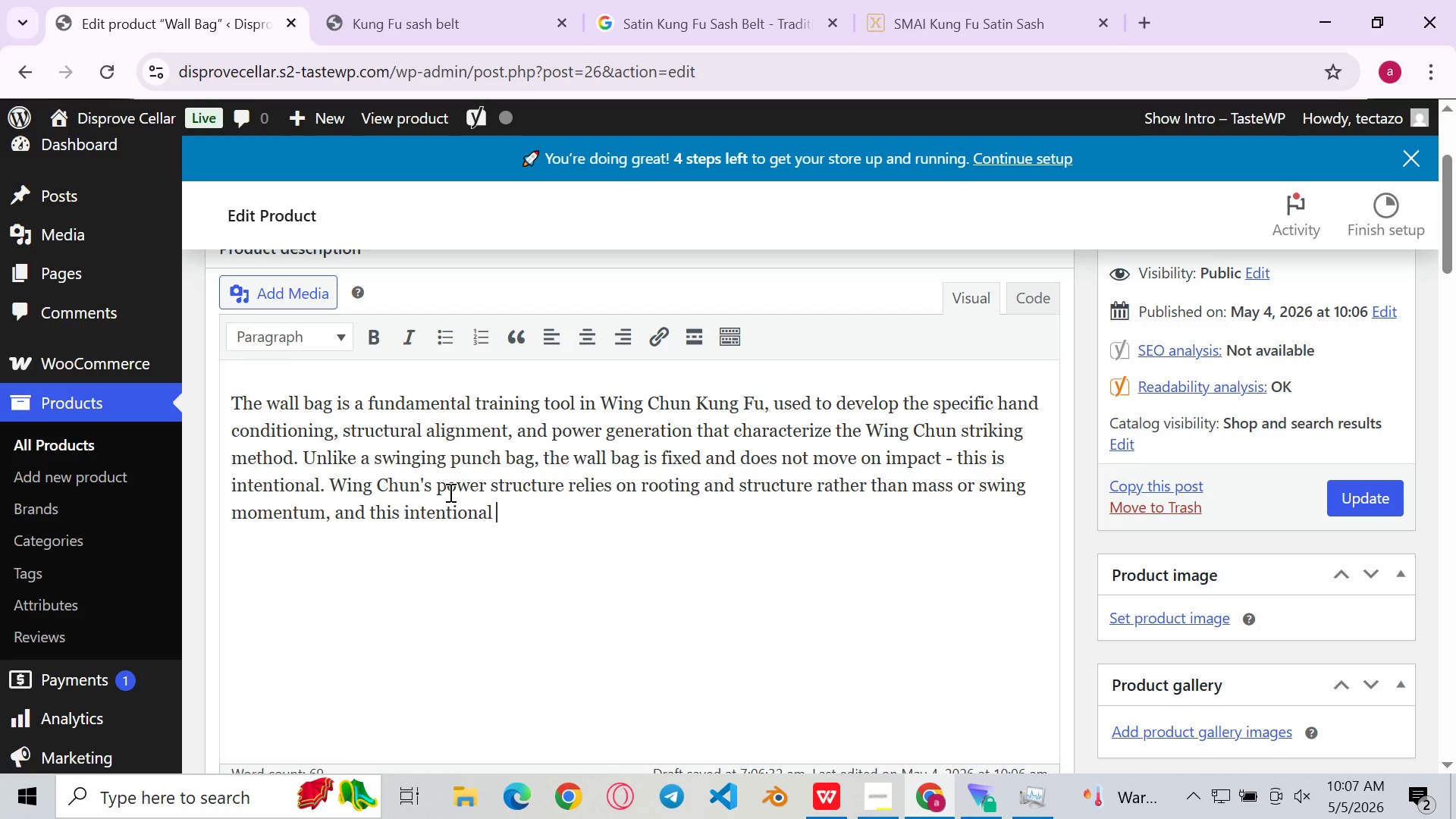 
wait(7.3)
 